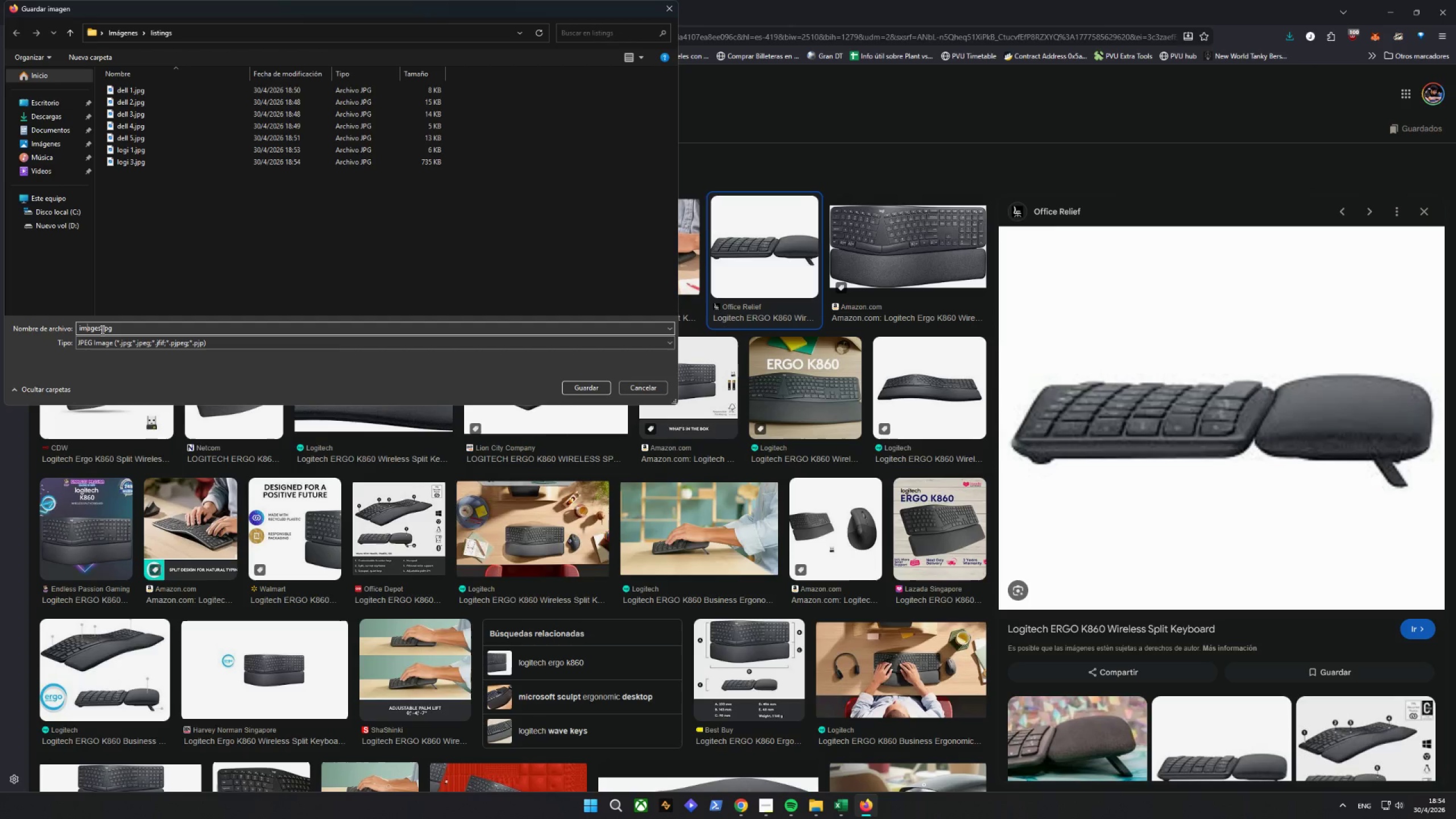 
left_click_drag(start_coordinate=[101, 330], to_coordinate=[3, 340])
 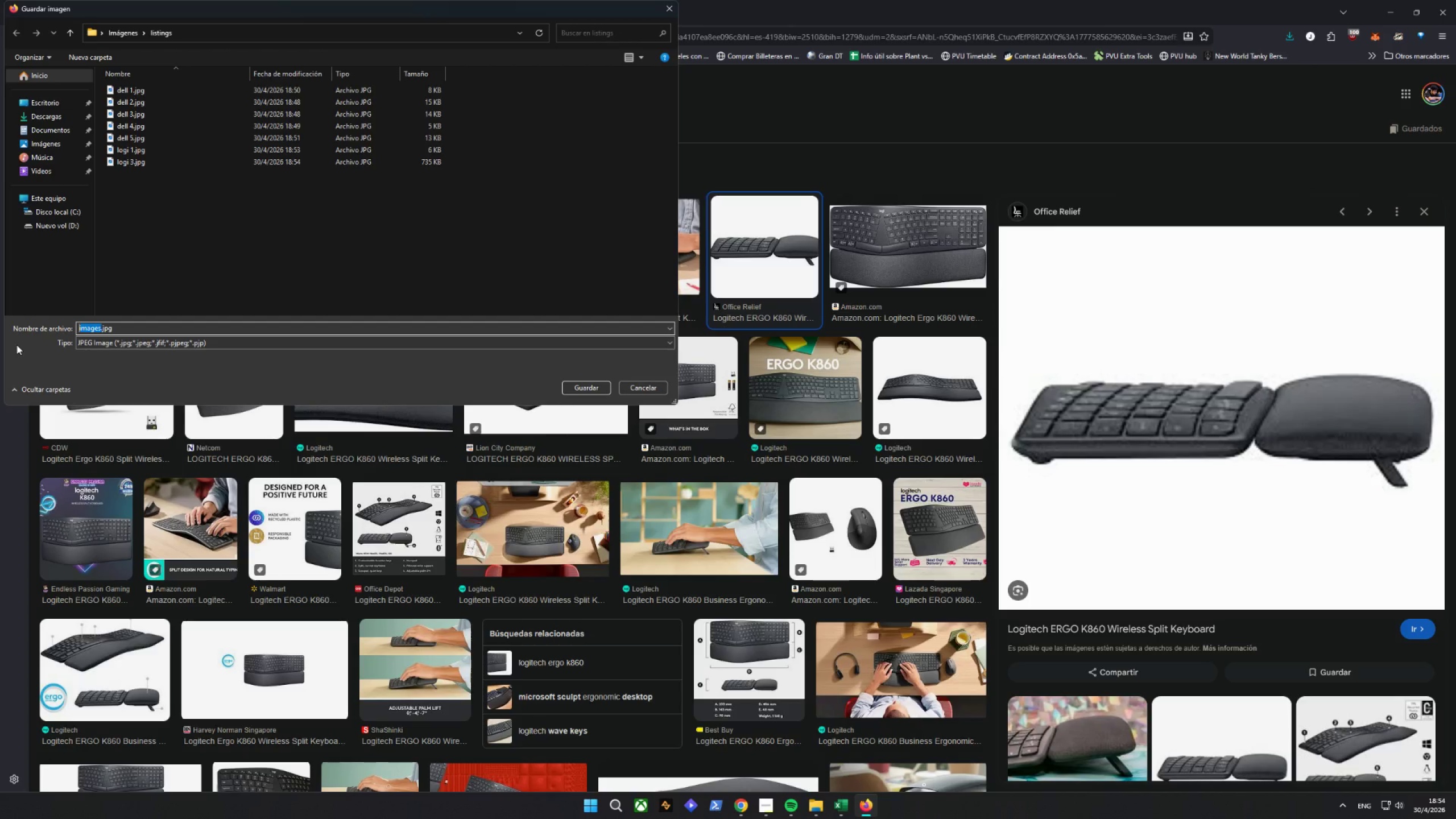 
type(loi)
key(Backspace)
type(gi 4)
 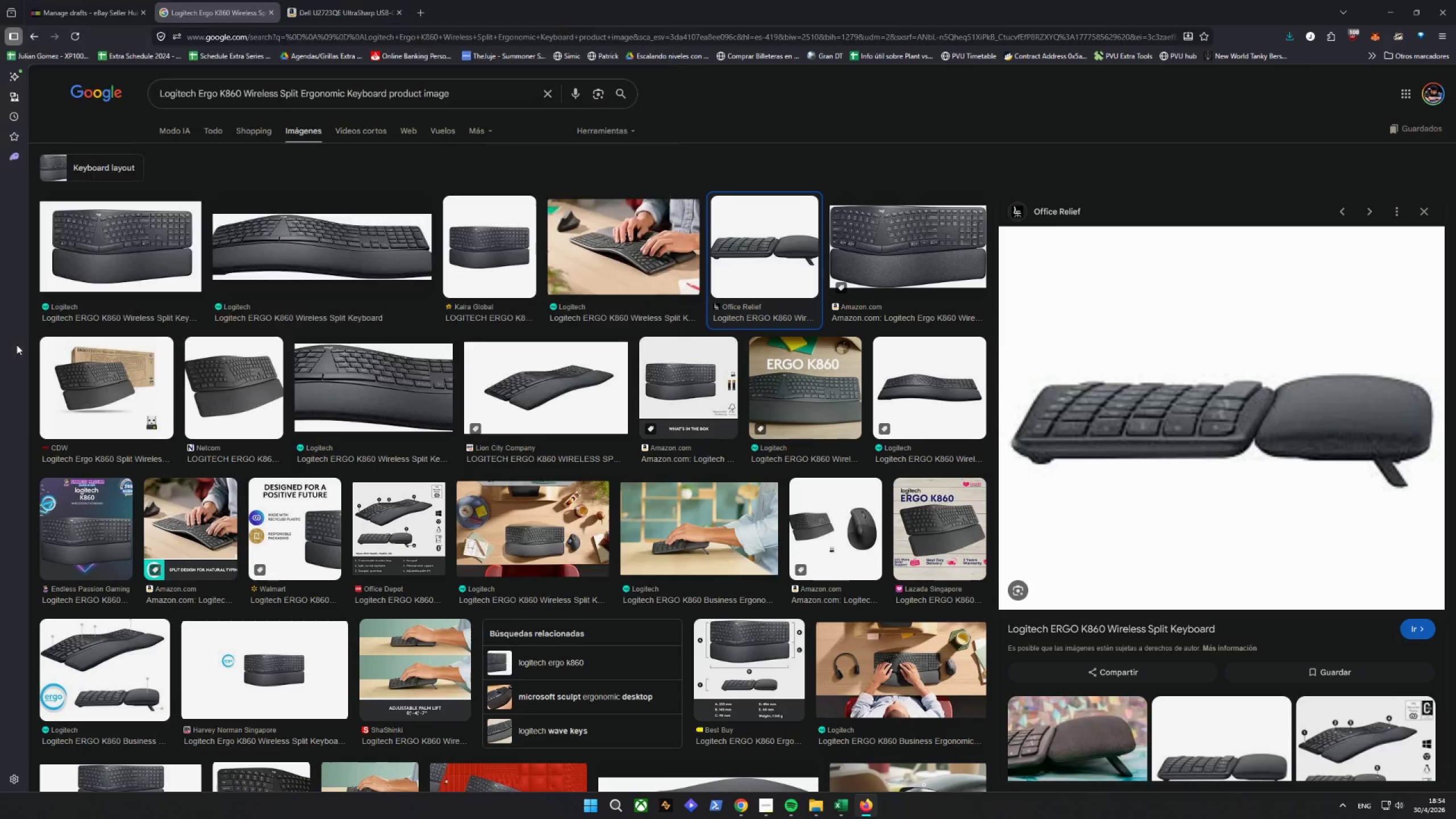 
key(Enter)
 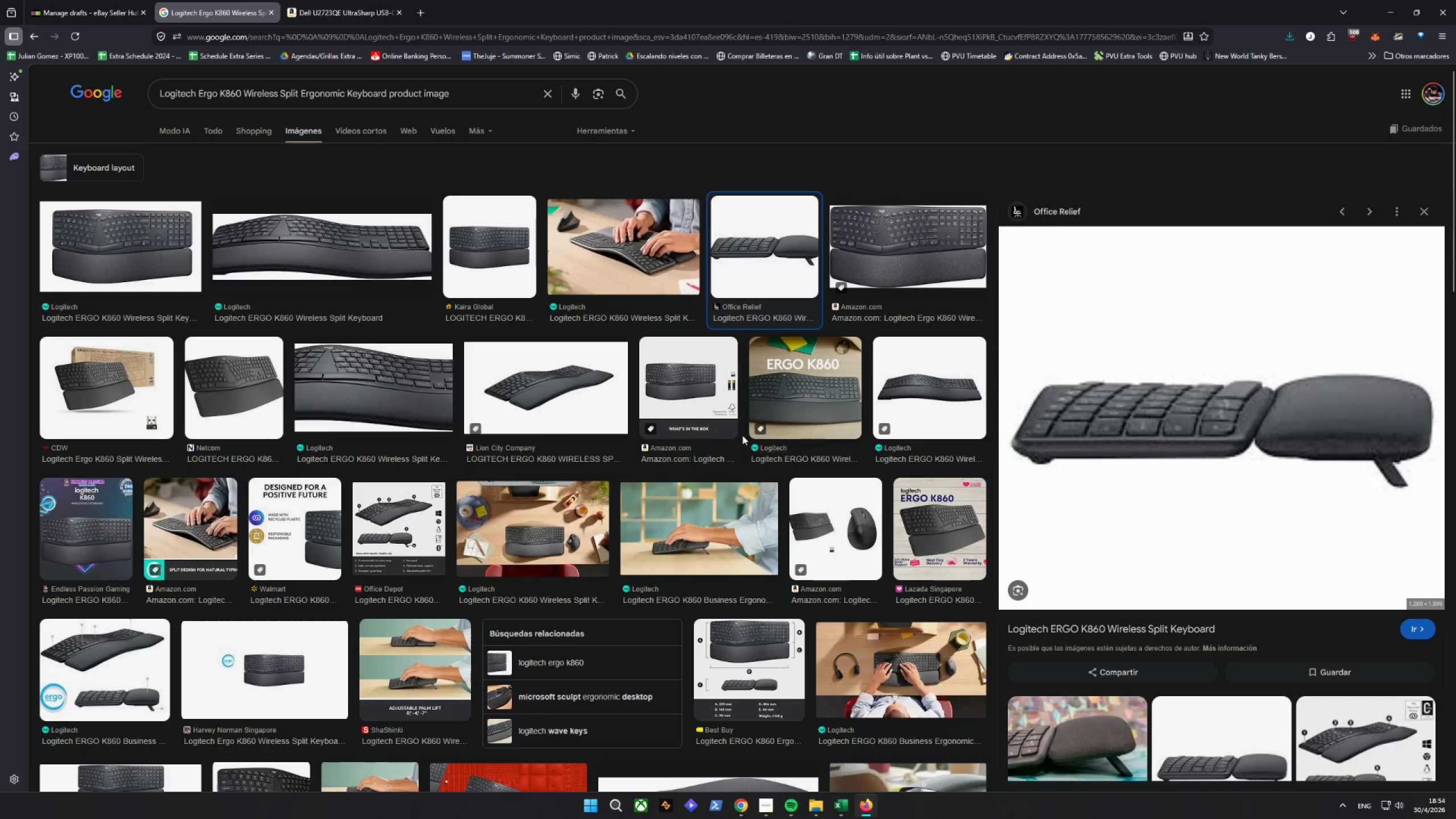 
left_click([931, 363])
 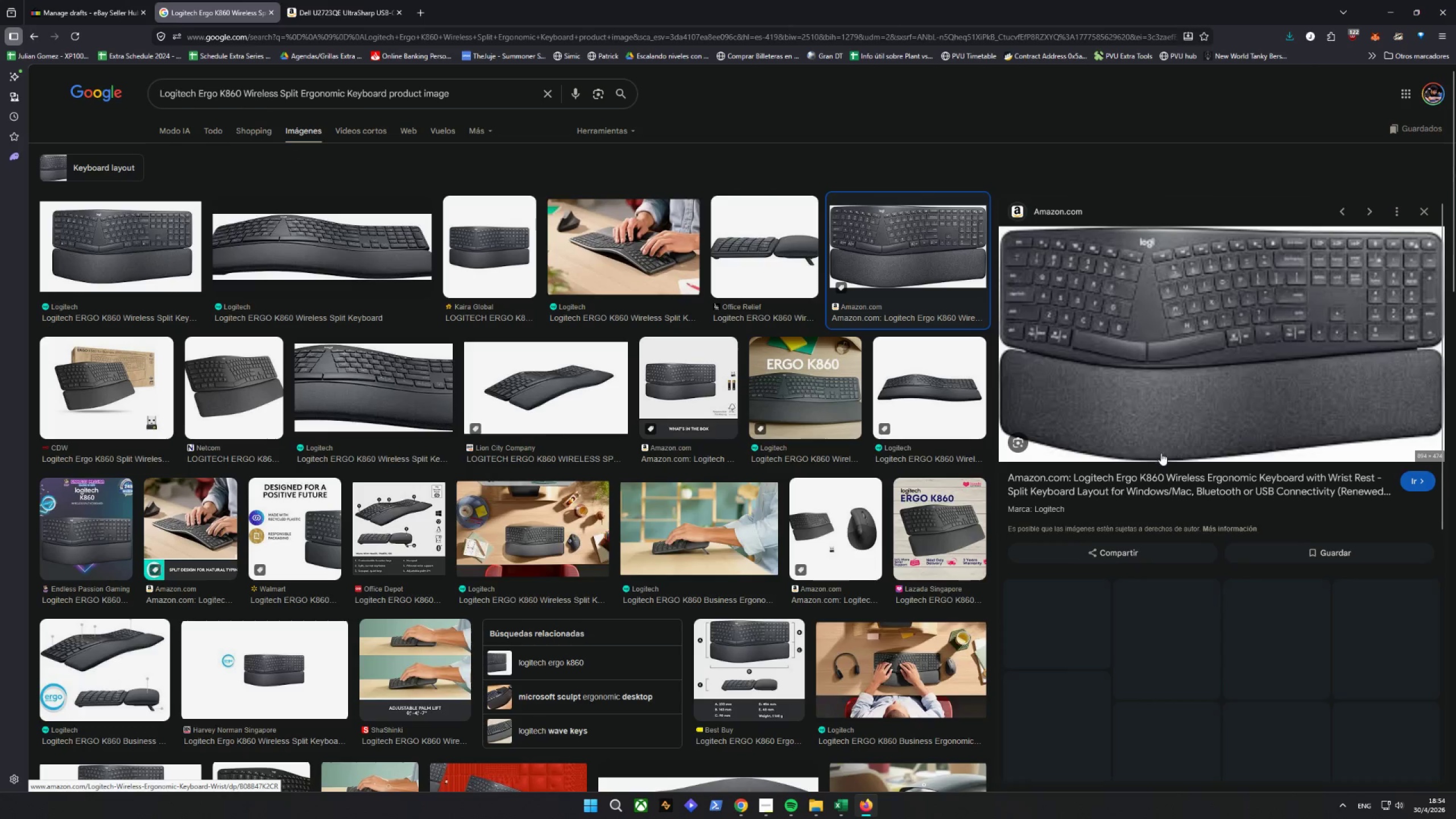 
right_click([1185, 377])
 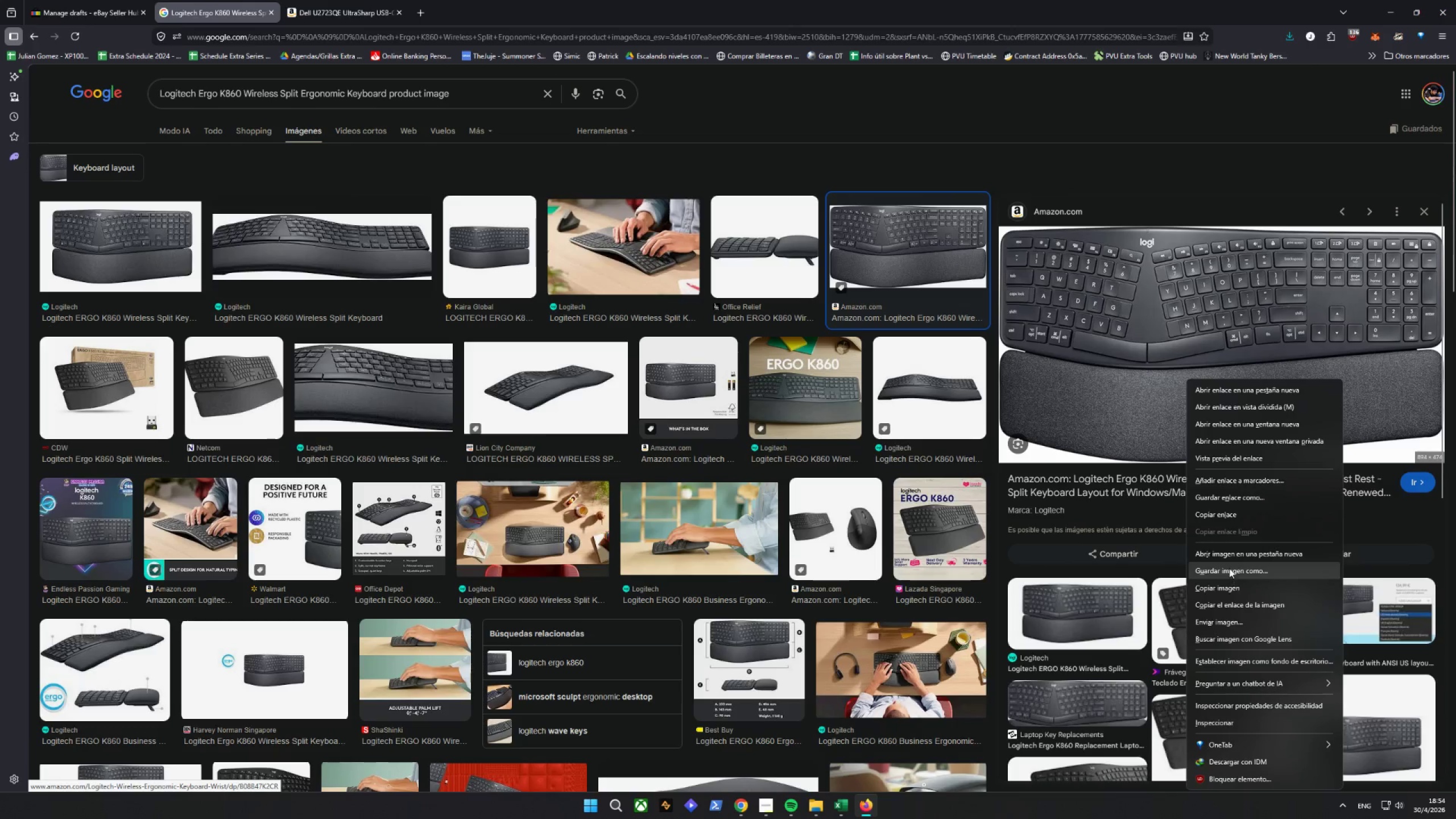 
left_click([1235, 573])
 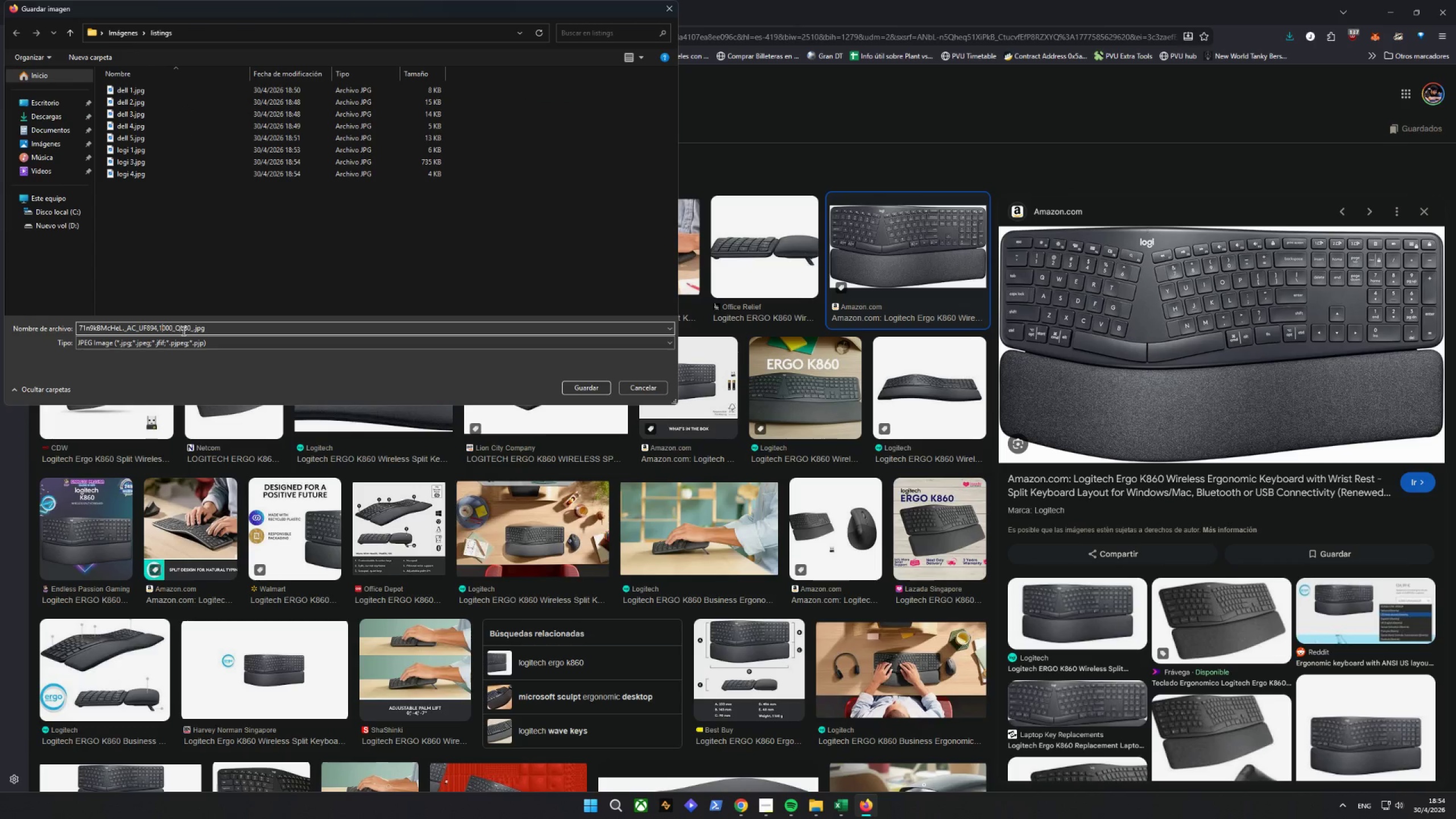 
left_click_drag(start_coordinate=[193, 328], to_coordinate=[0, 333])
 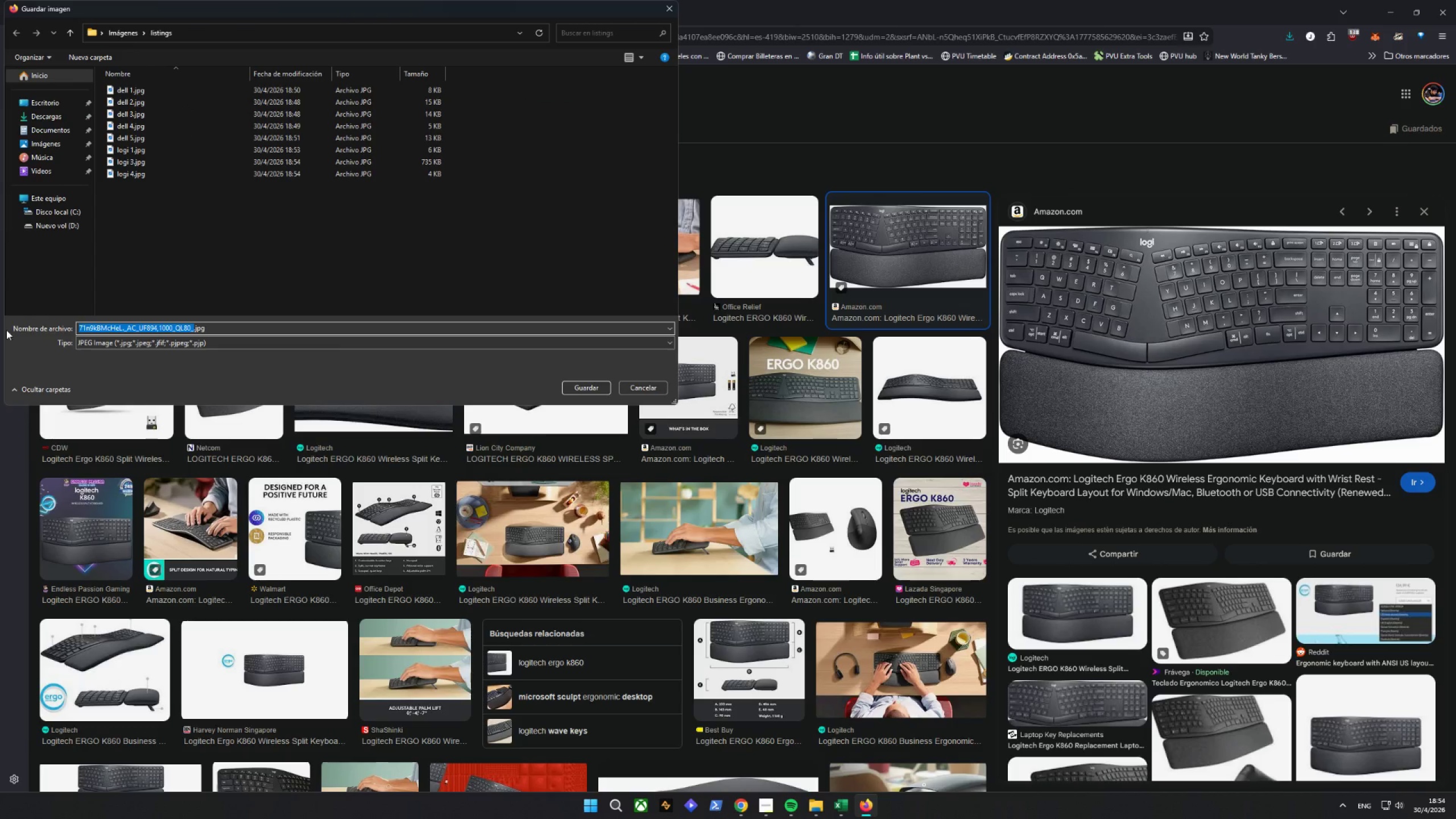 
type(logi 4)
key(Backspace)
type(5)
 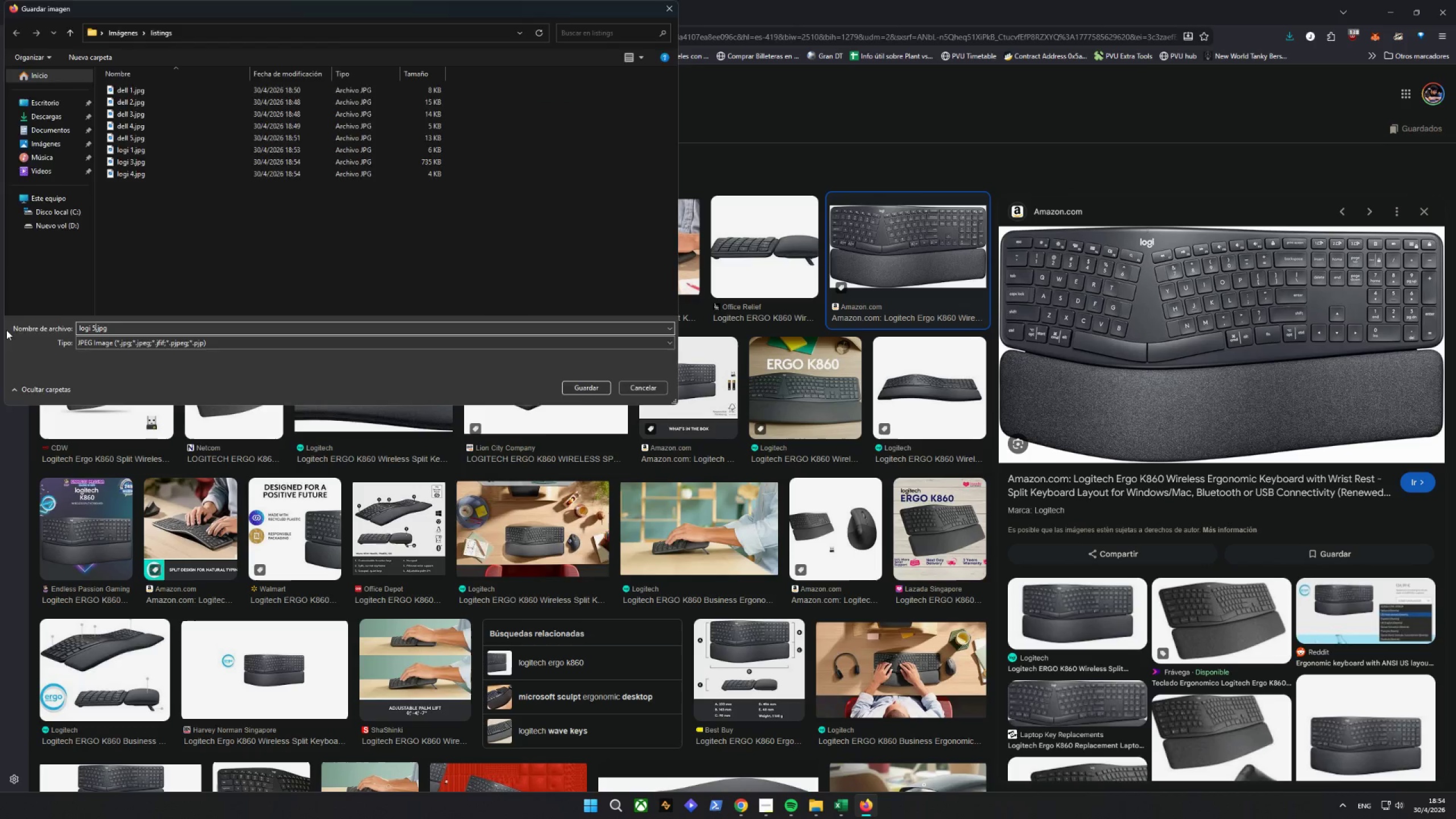 
key(Enter)
 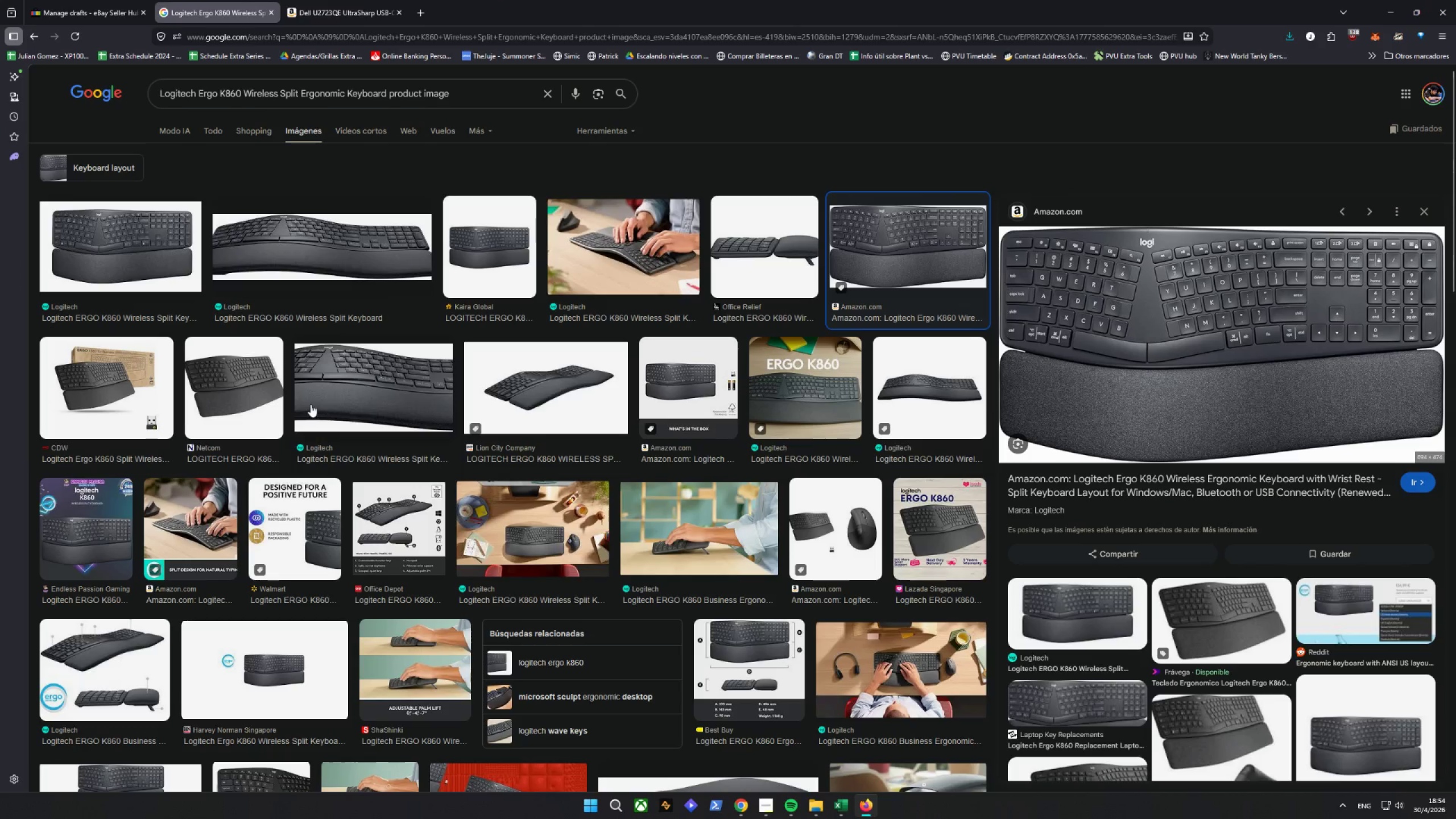 
left_click([61, 368])
 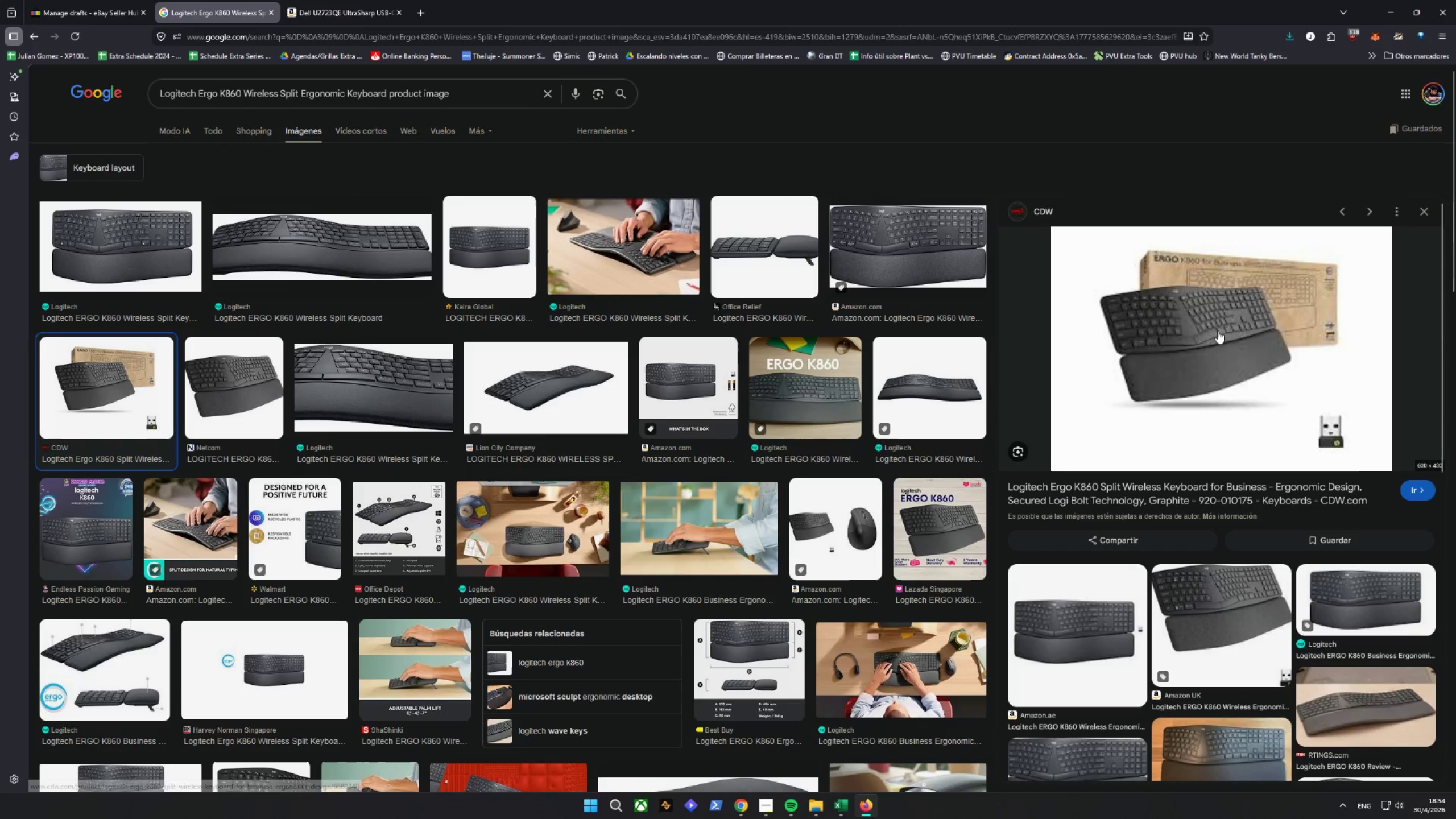 
right_click([1218, 330])
 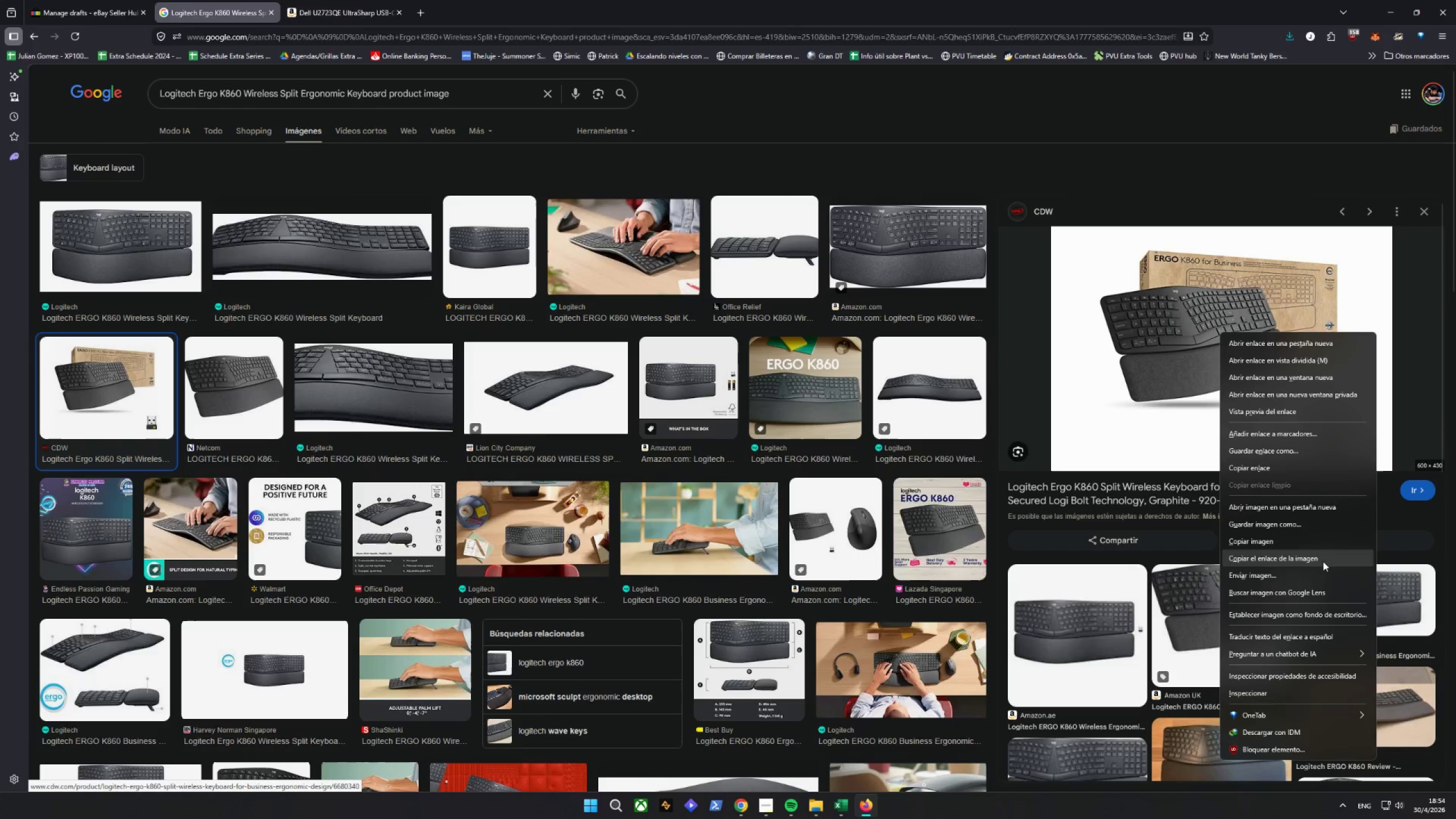 
left_click([1279, 528])
 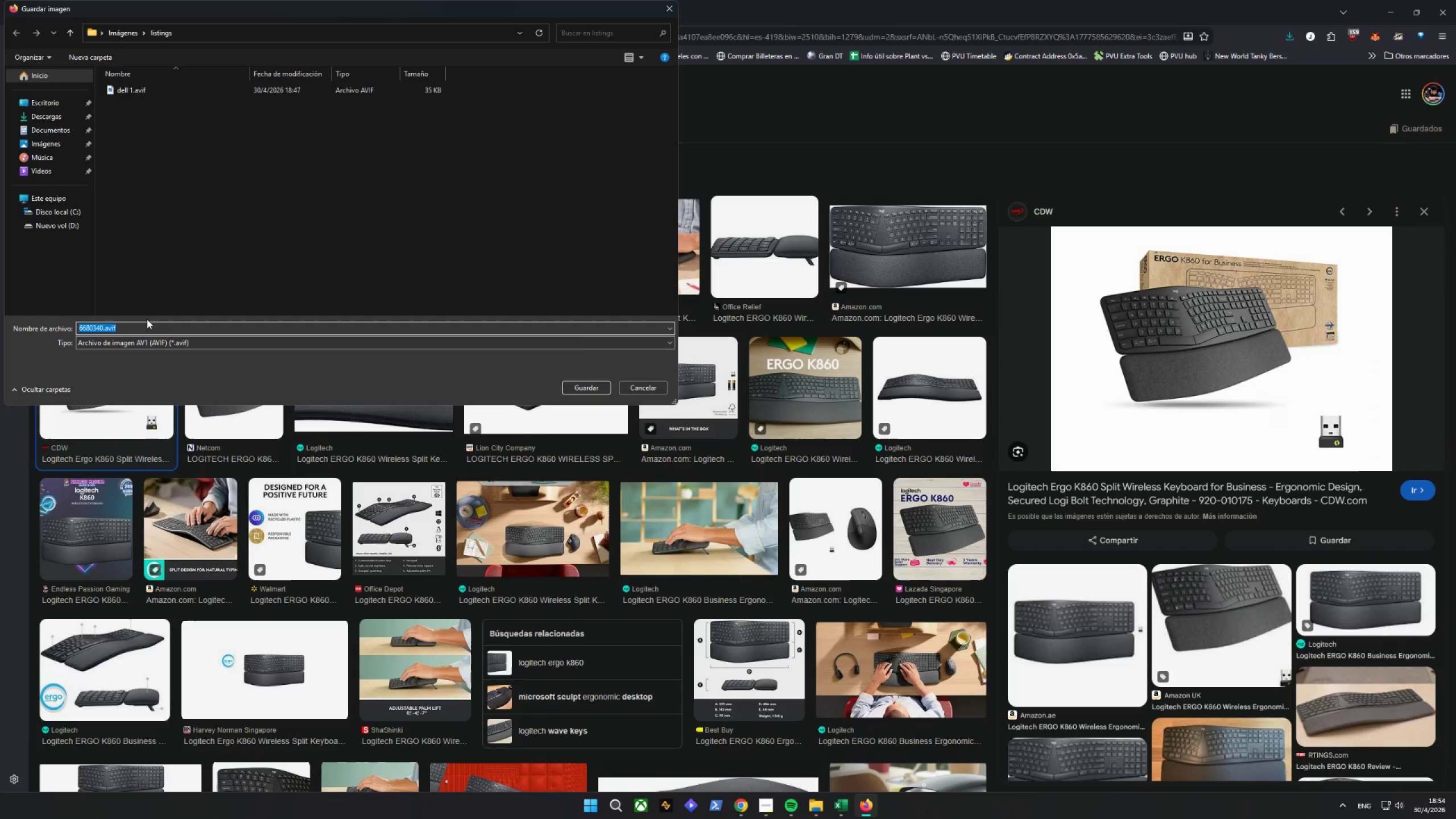 
left_click([638, 381])
 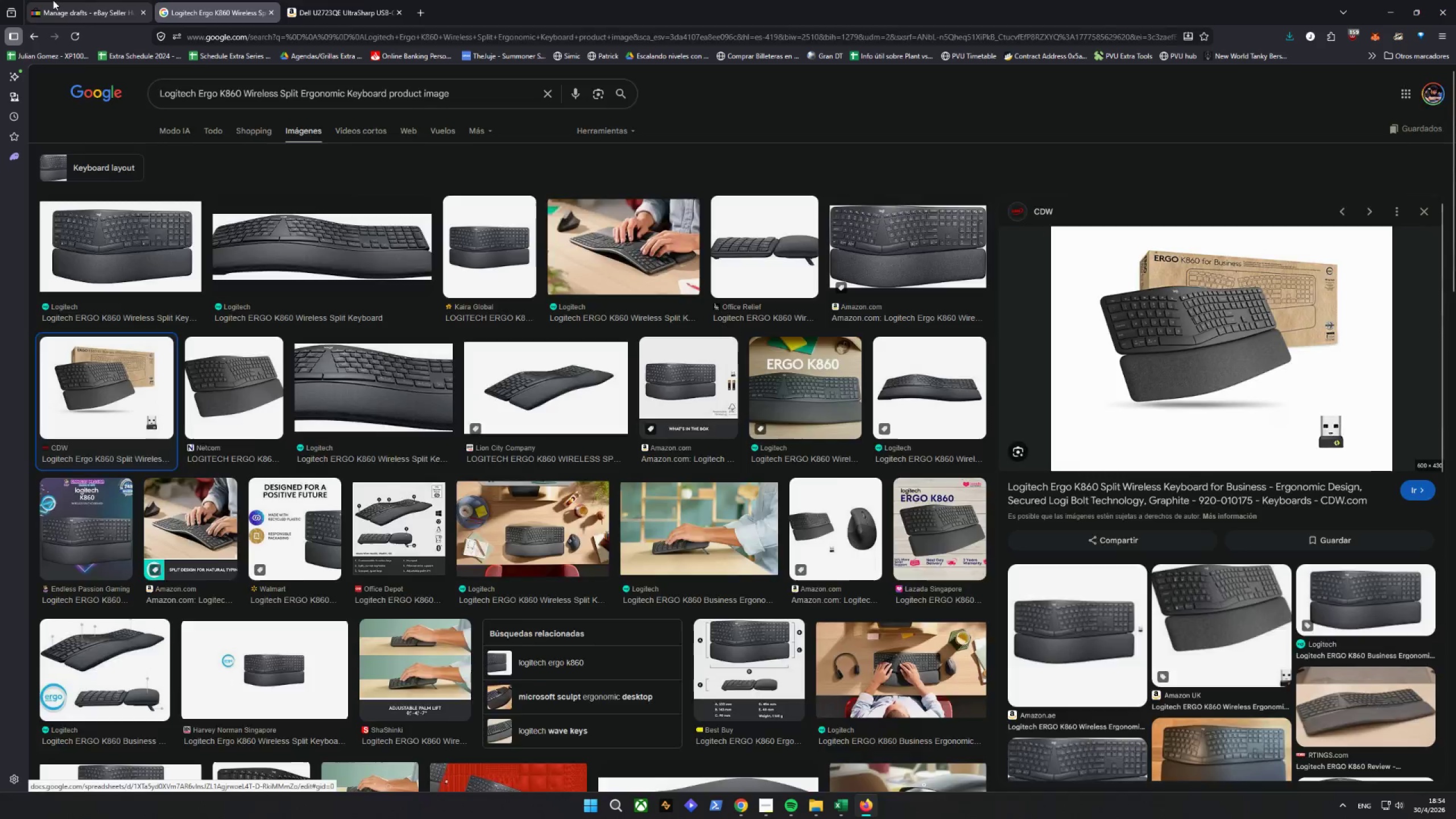 
wait(5.44)
 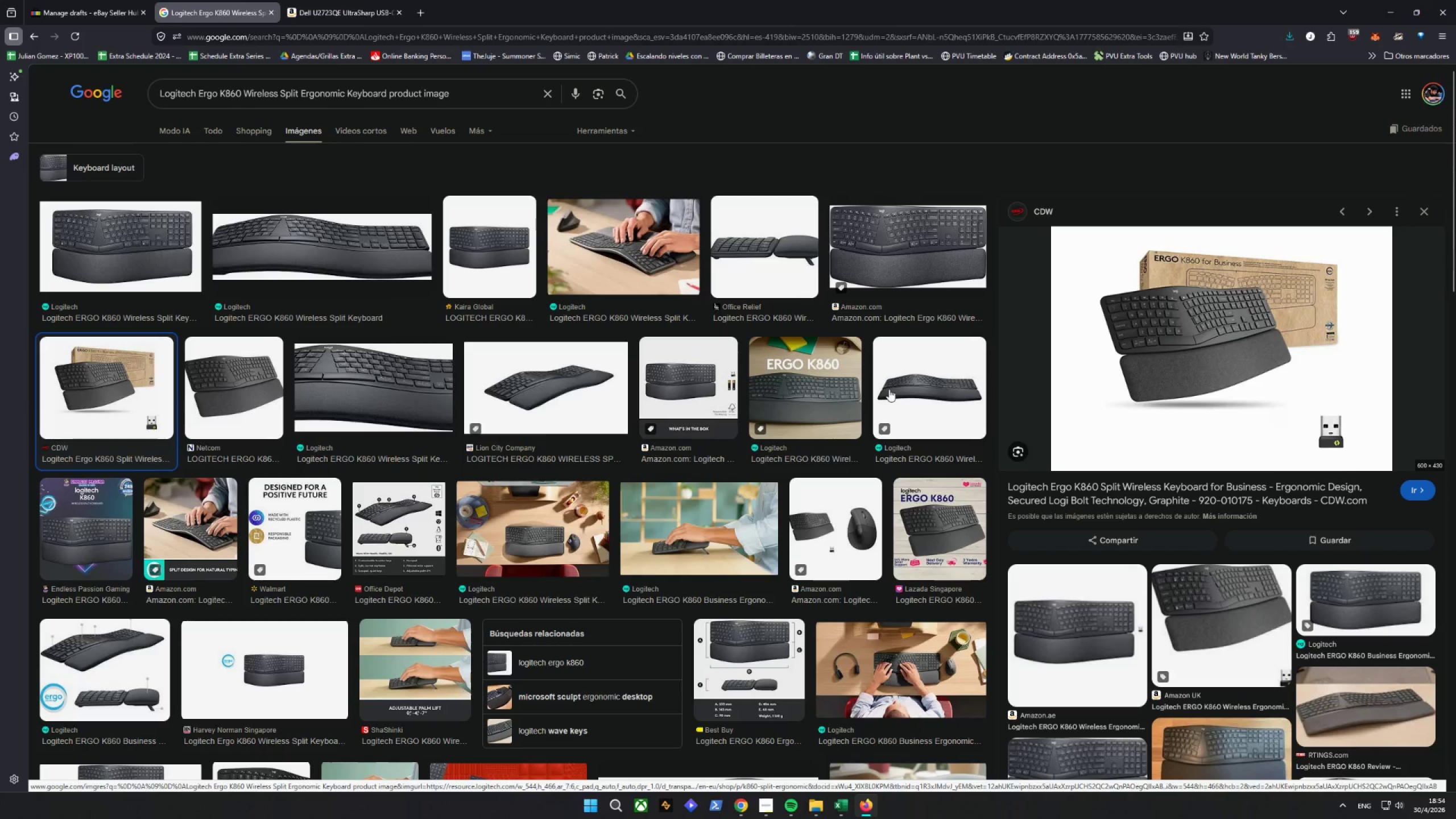 
left_click([287, 430])
 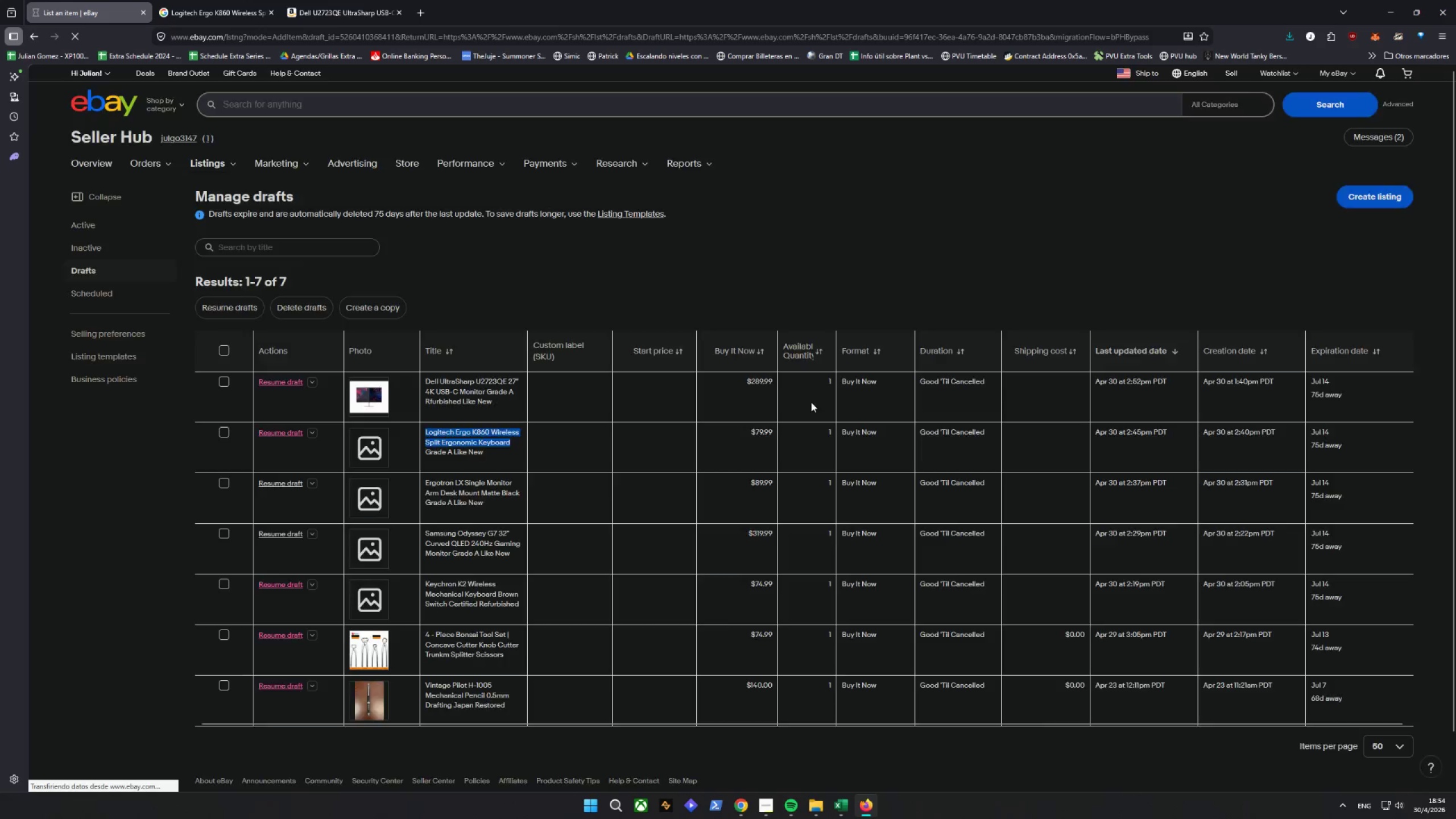 
mouse_move([800, 368])
 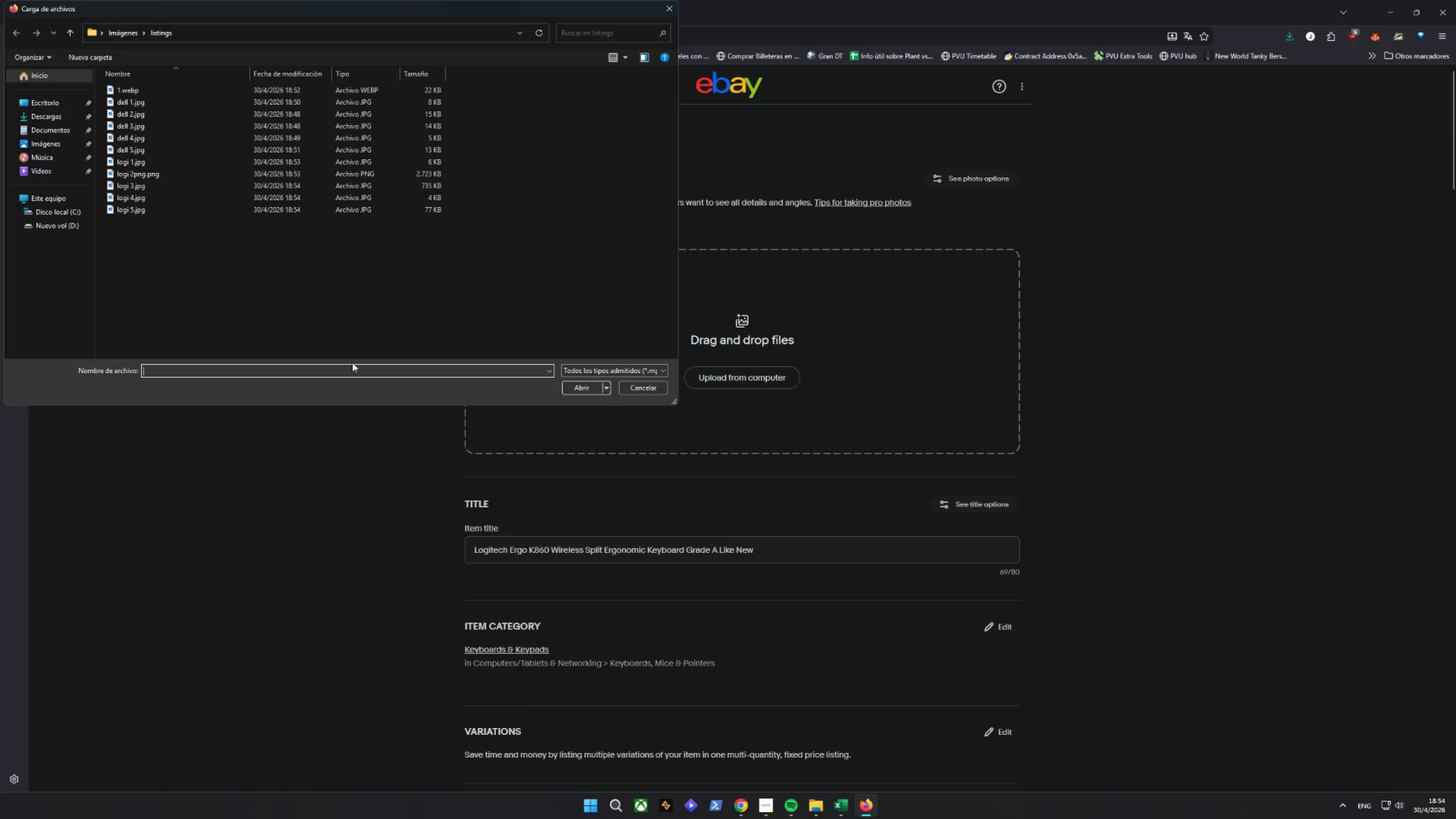 
left_click([192, 238])
 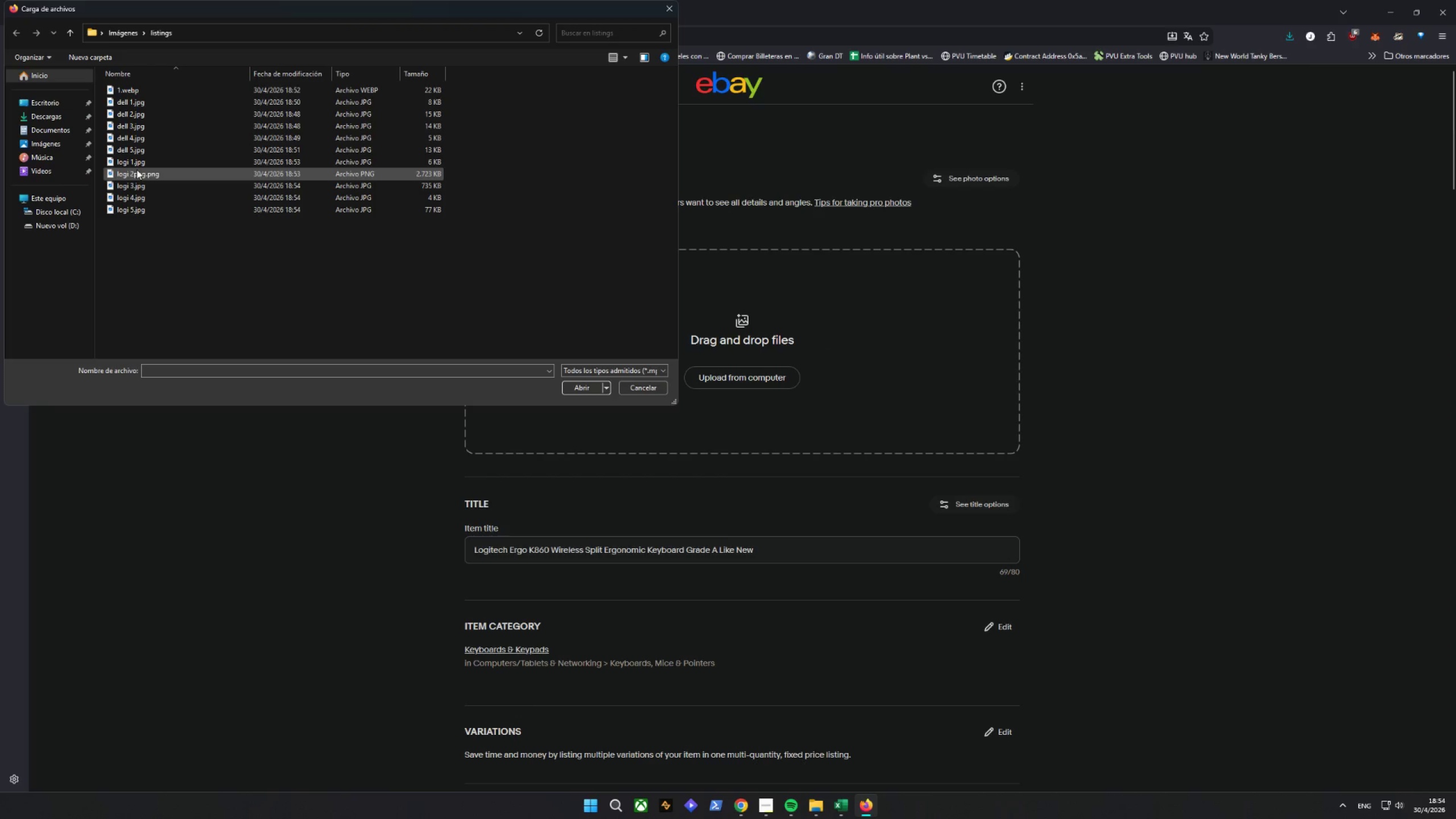 
hold_key(key=ControlLeft, duration=3.16)
left_click([152, 164])
 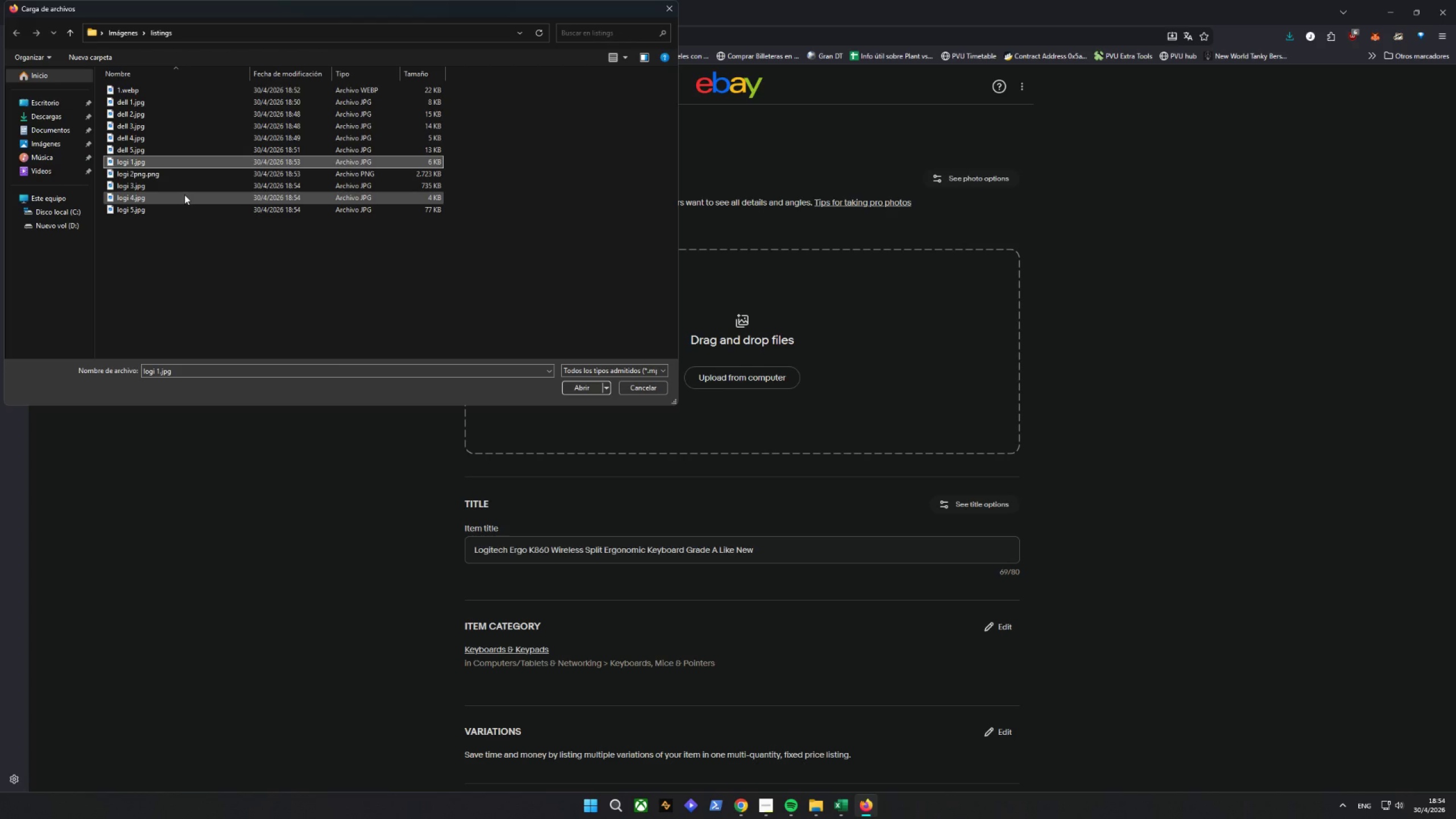 
left_click([173, 173])
 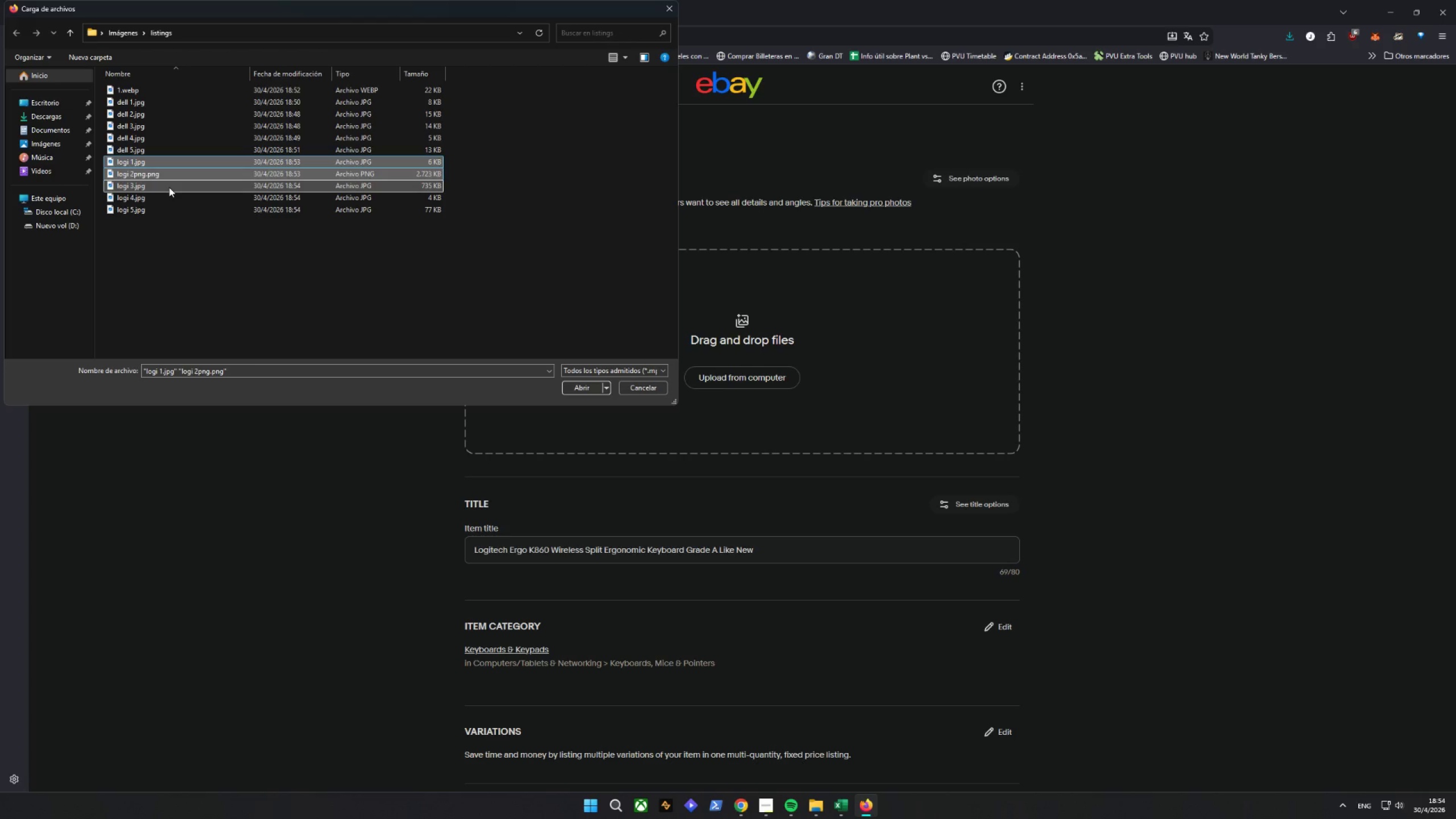 
double_click([170, 201])
 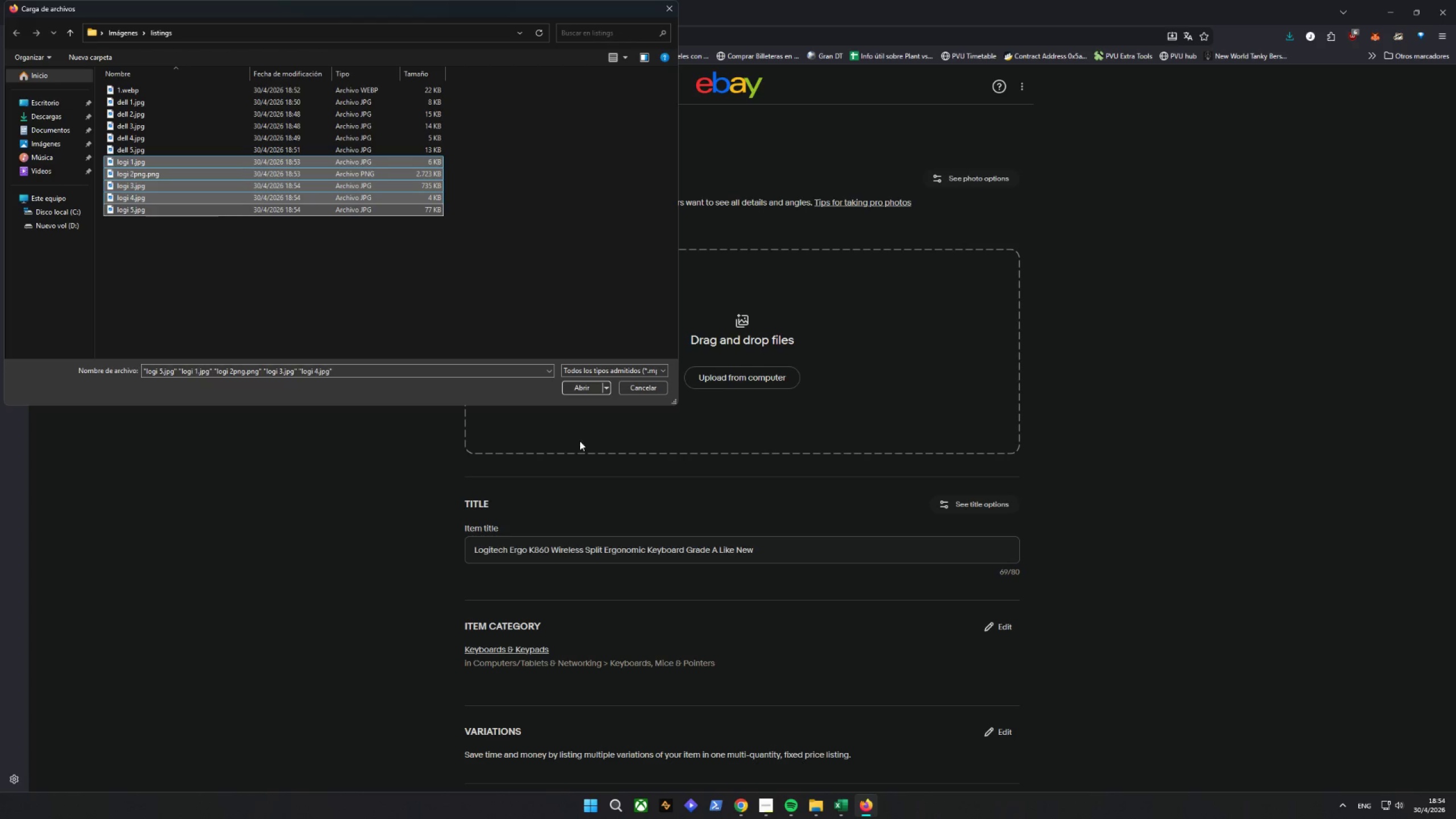 
left_click([570, 385])
 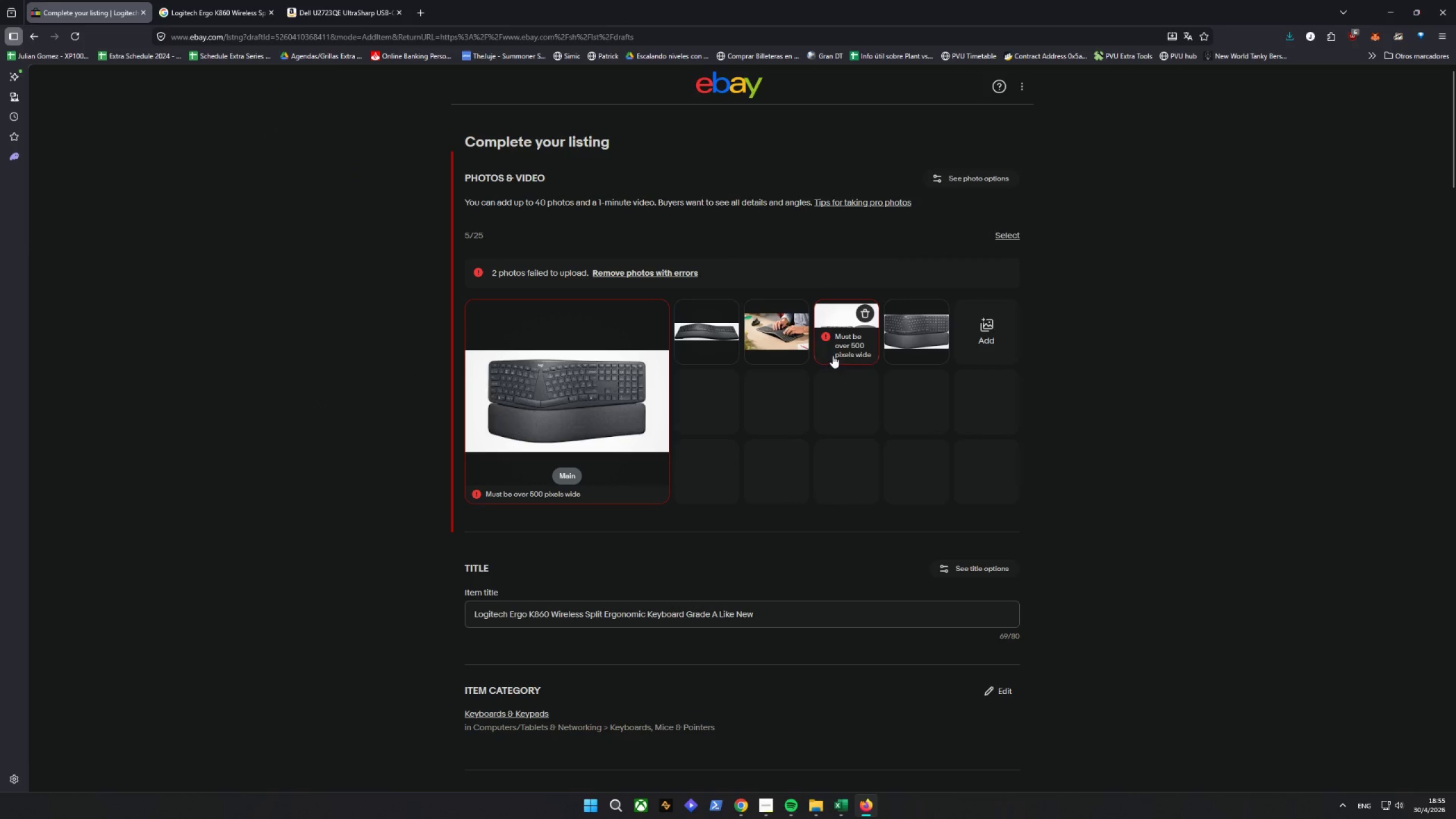 
wait(7.67)
 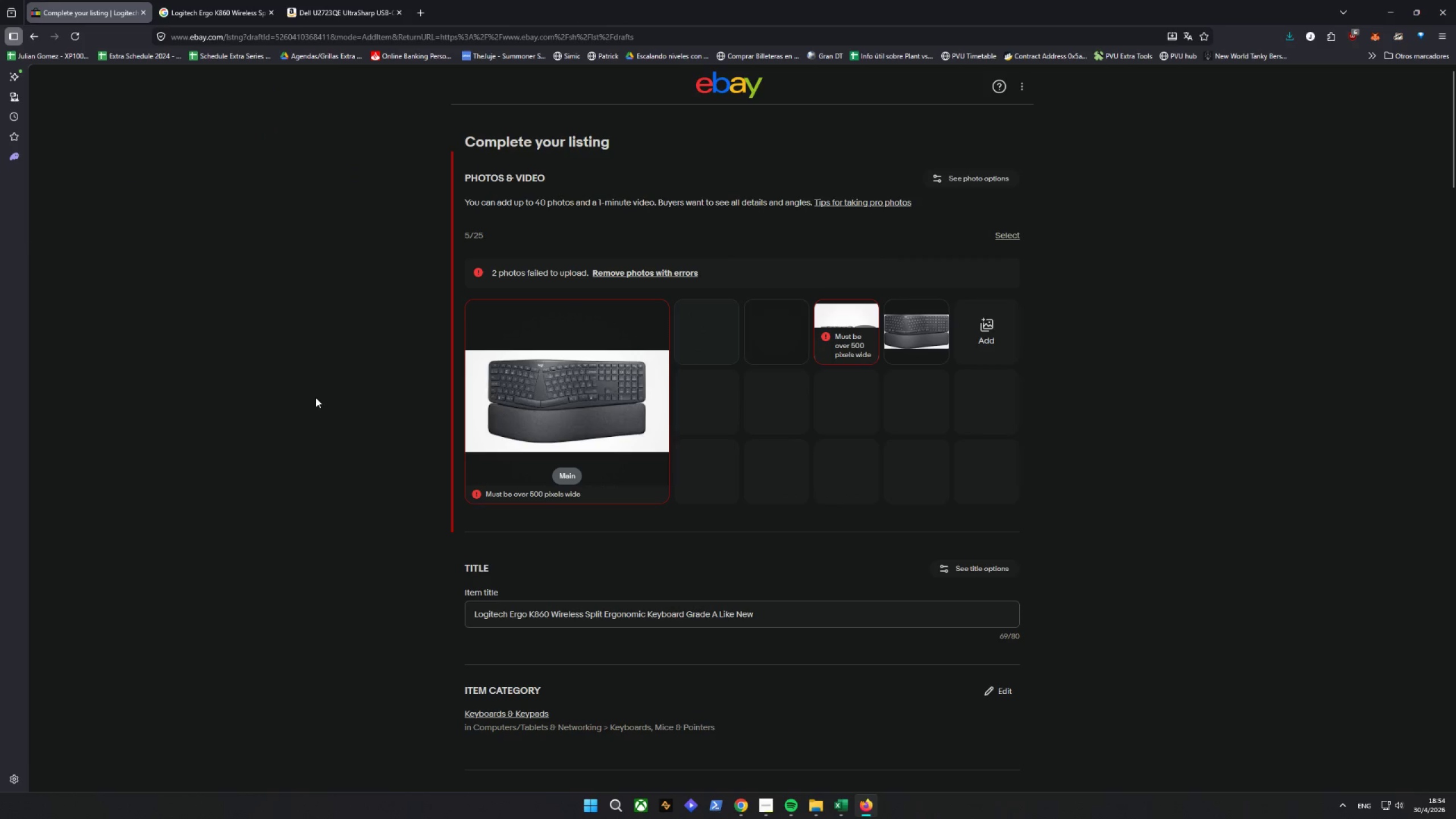 
left_click([612, 271])
 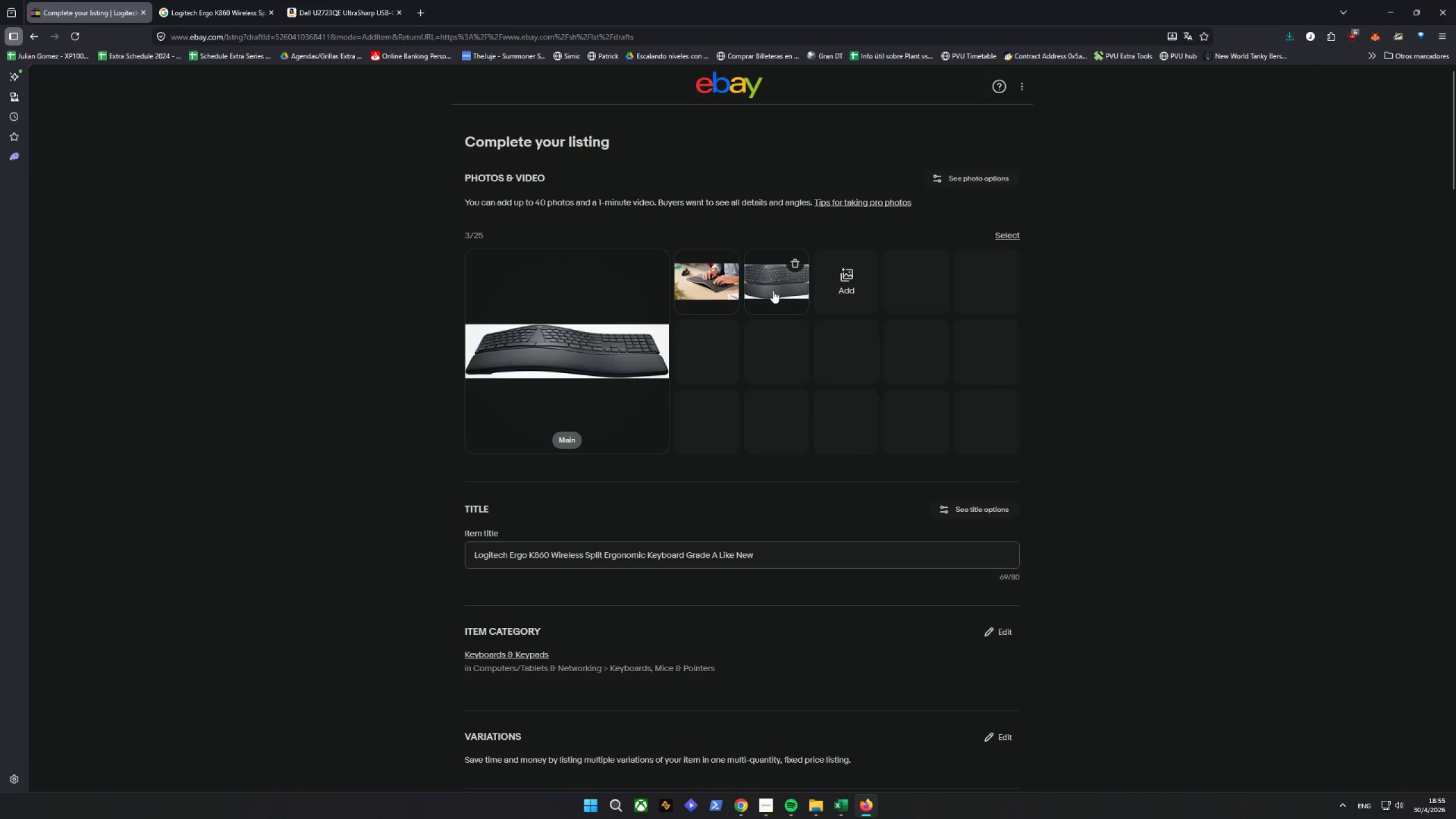 
wait(8.17)
 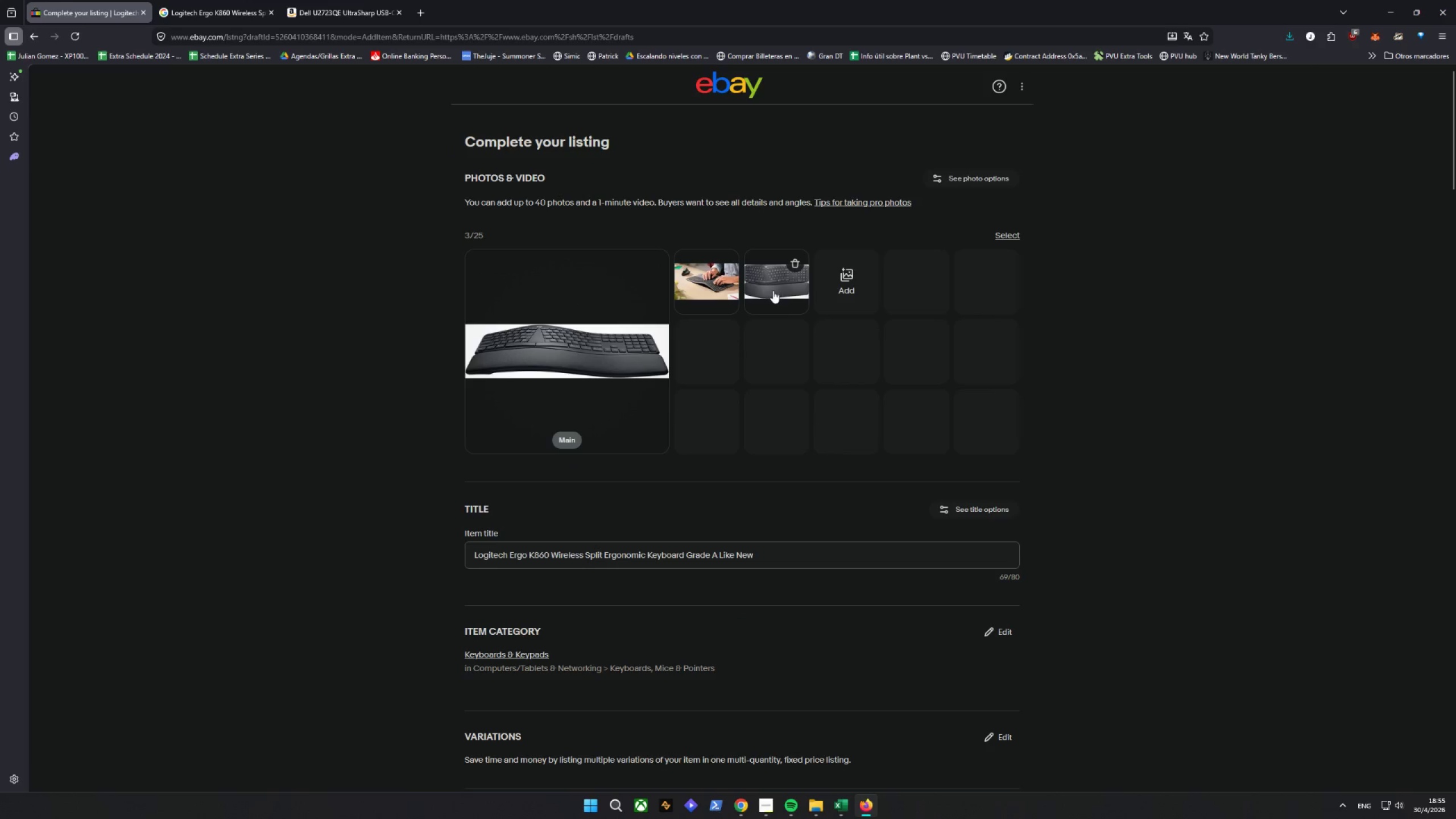 
left_click([704, 622])
 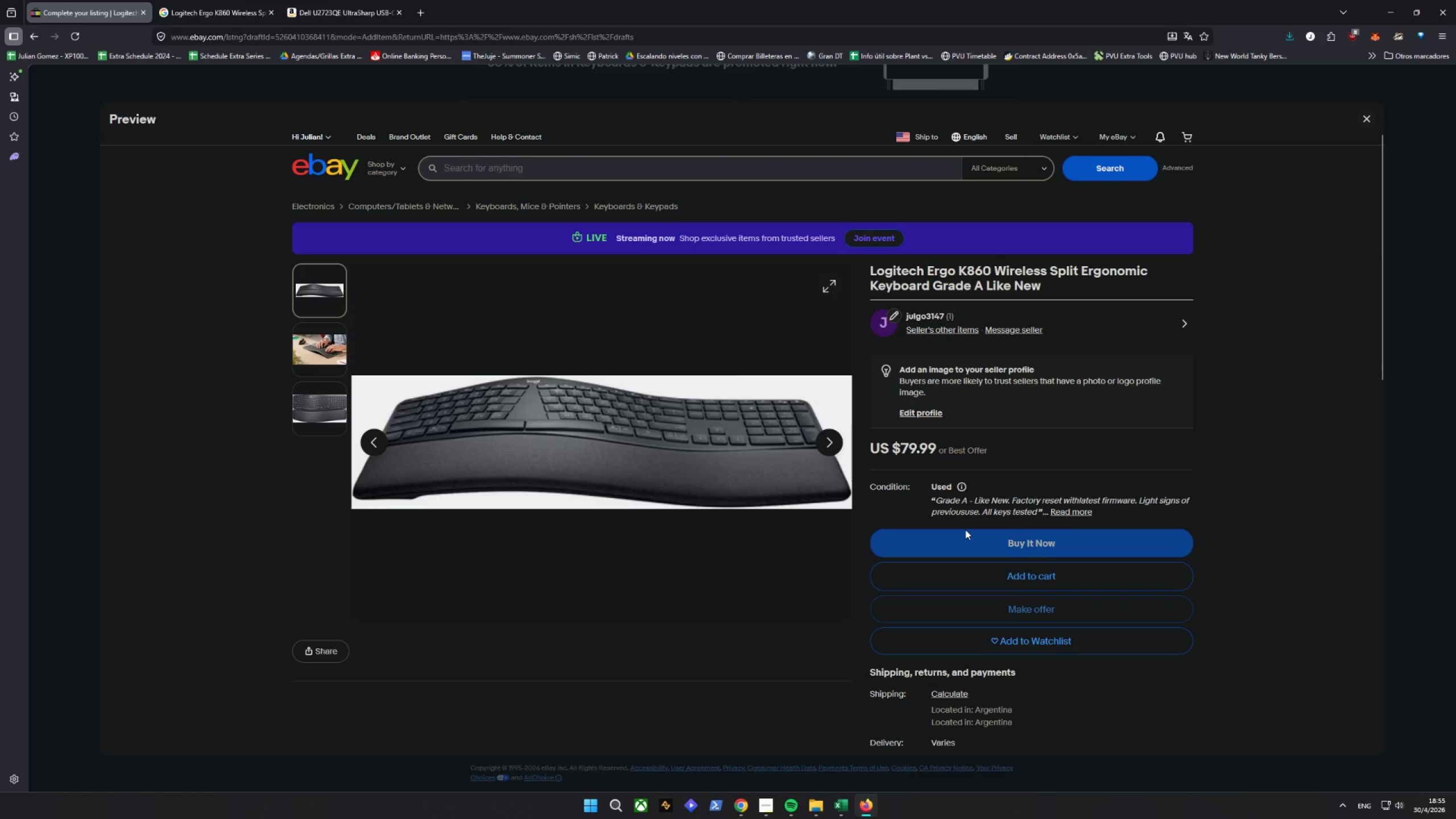 
wait(6.19)
 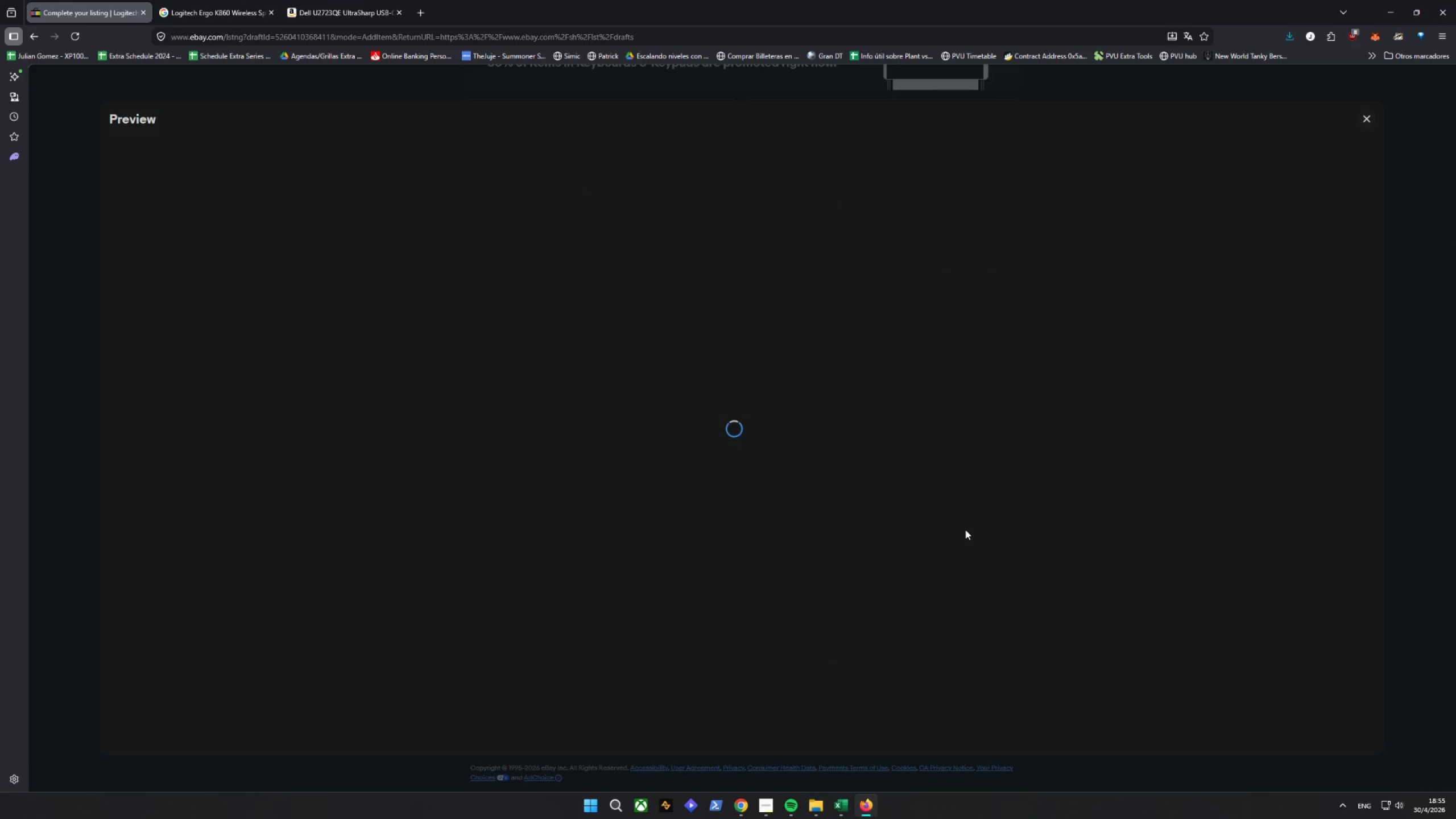 
left_click_drag(start_coordinate=[811, 447], to_coordinate=[816, 445])
 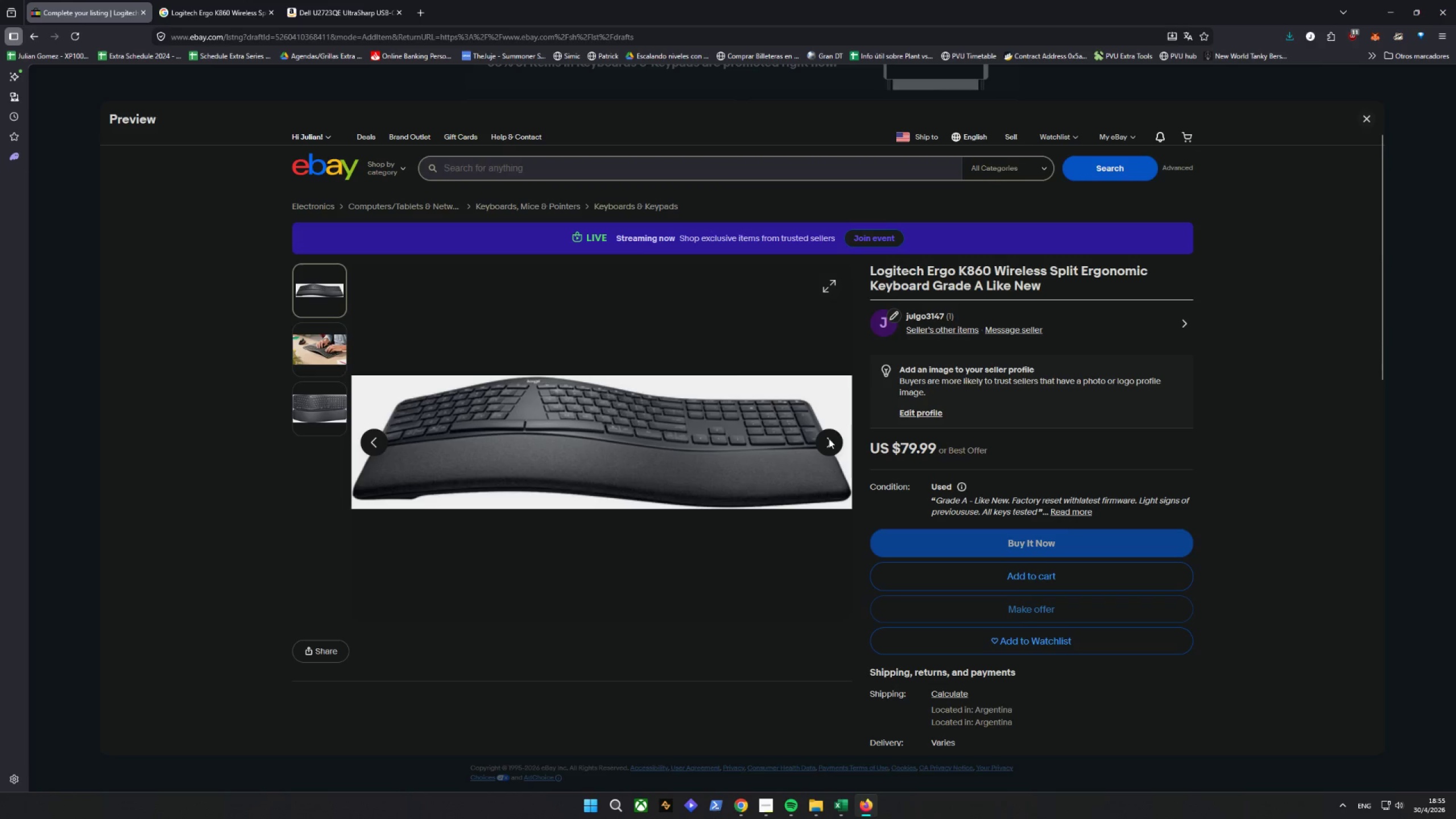 
double_click([829, 439])
 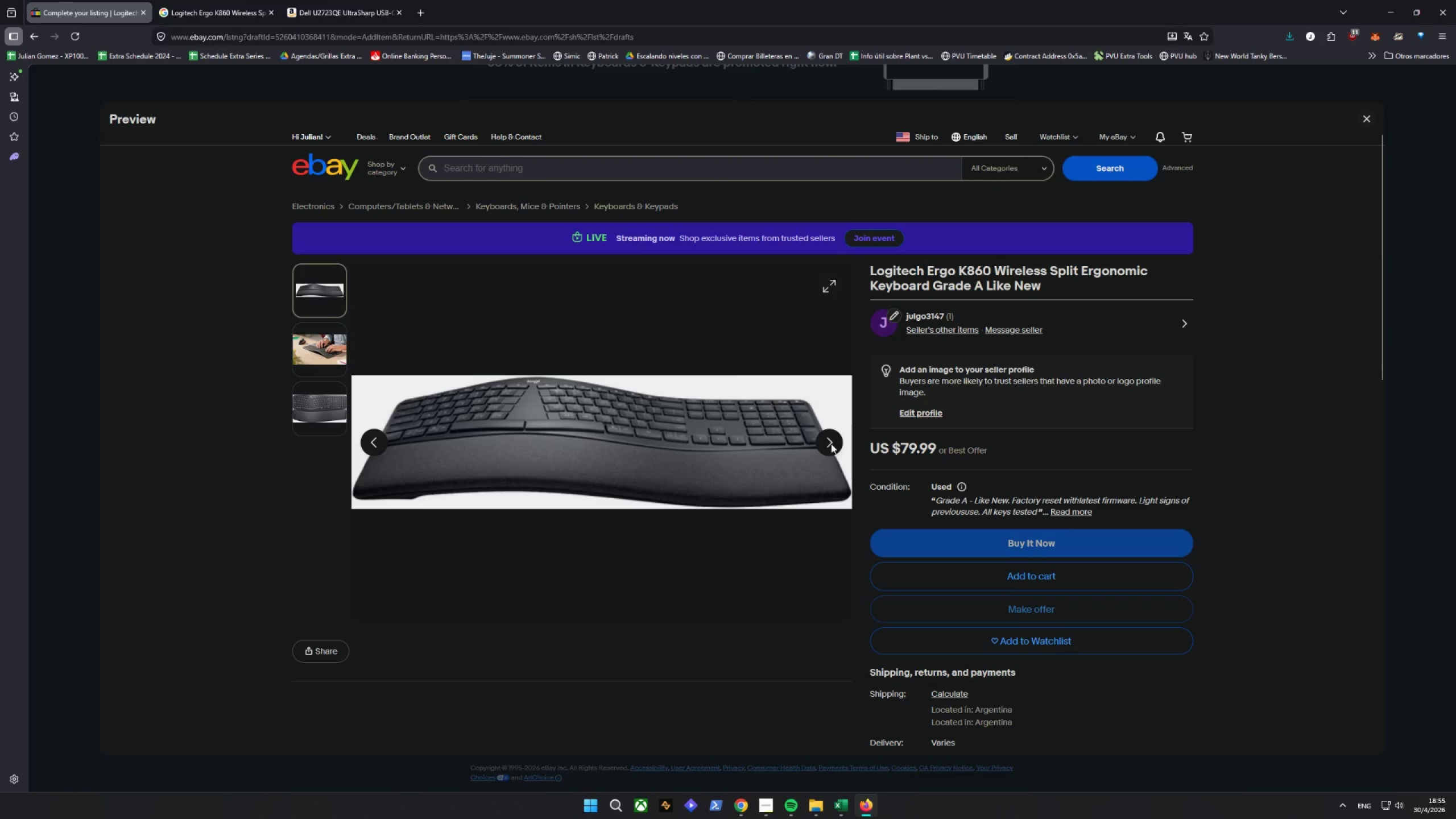 
triple_click([835, 445])
 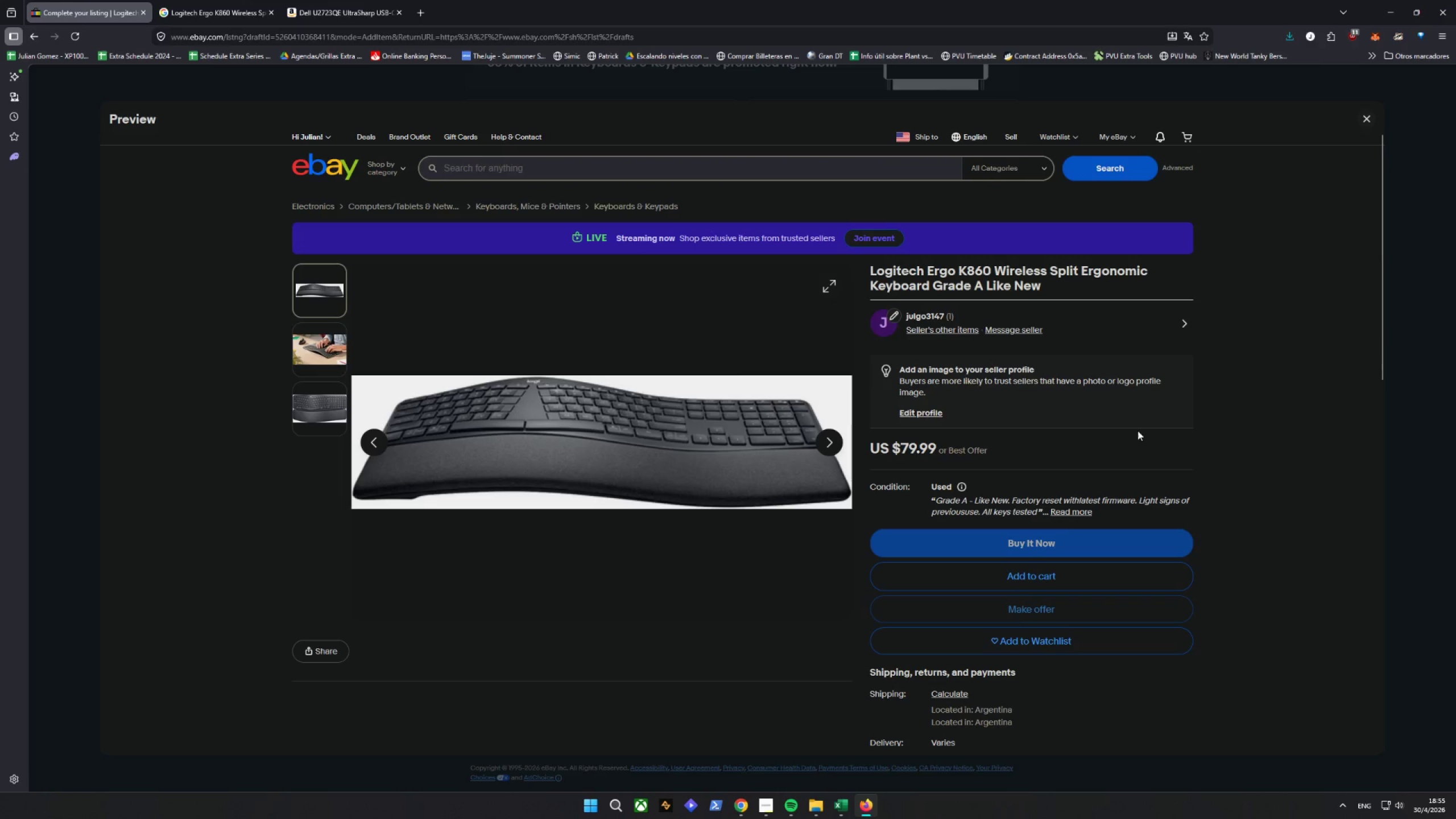 
left_click_drag(start_coordinate=[1282, 413], to_coordinate=[1284, 417])
 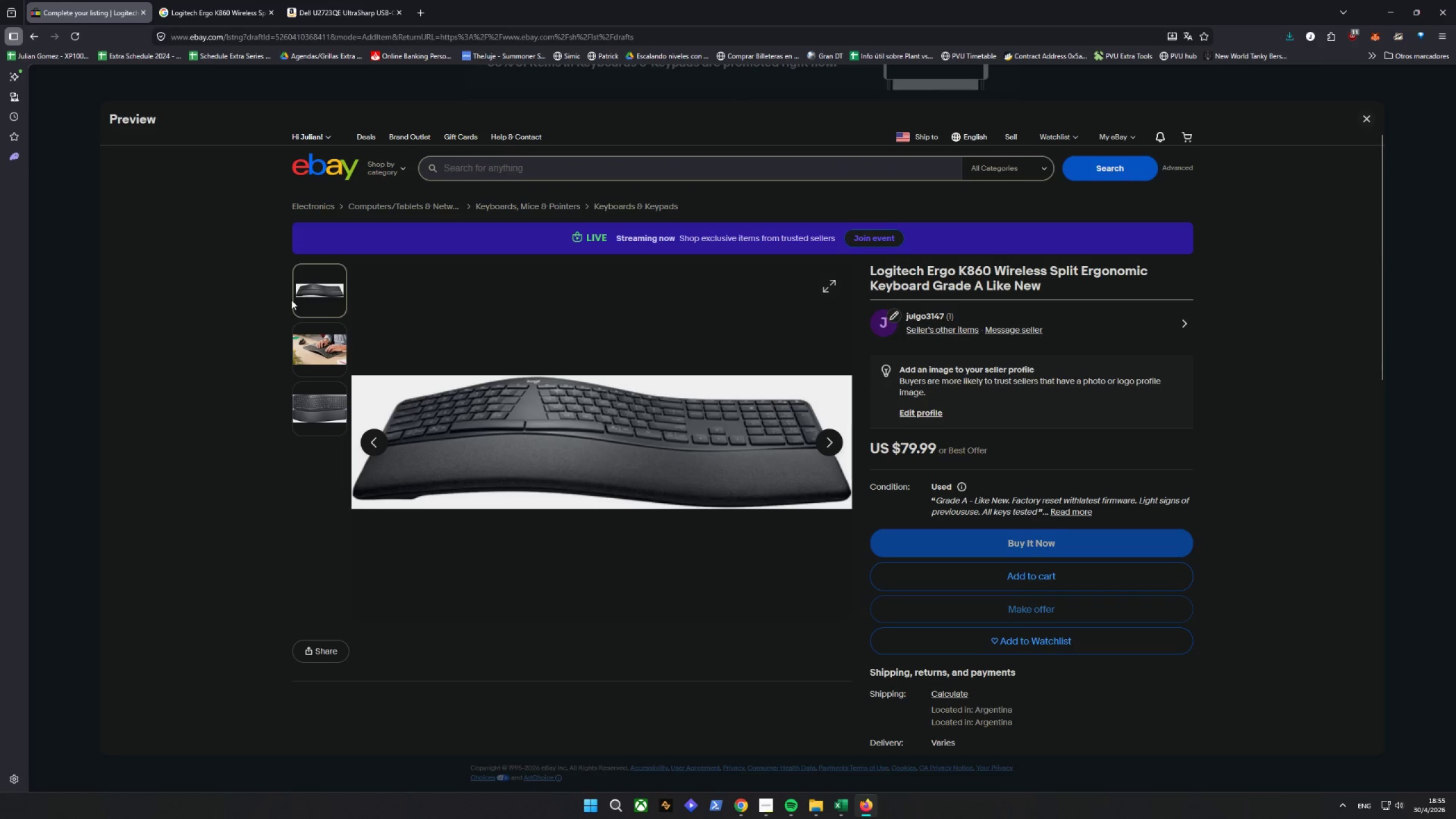 
left_click_drag(start_coordinate=[309, 343], to_coordinate=[315, 342])
 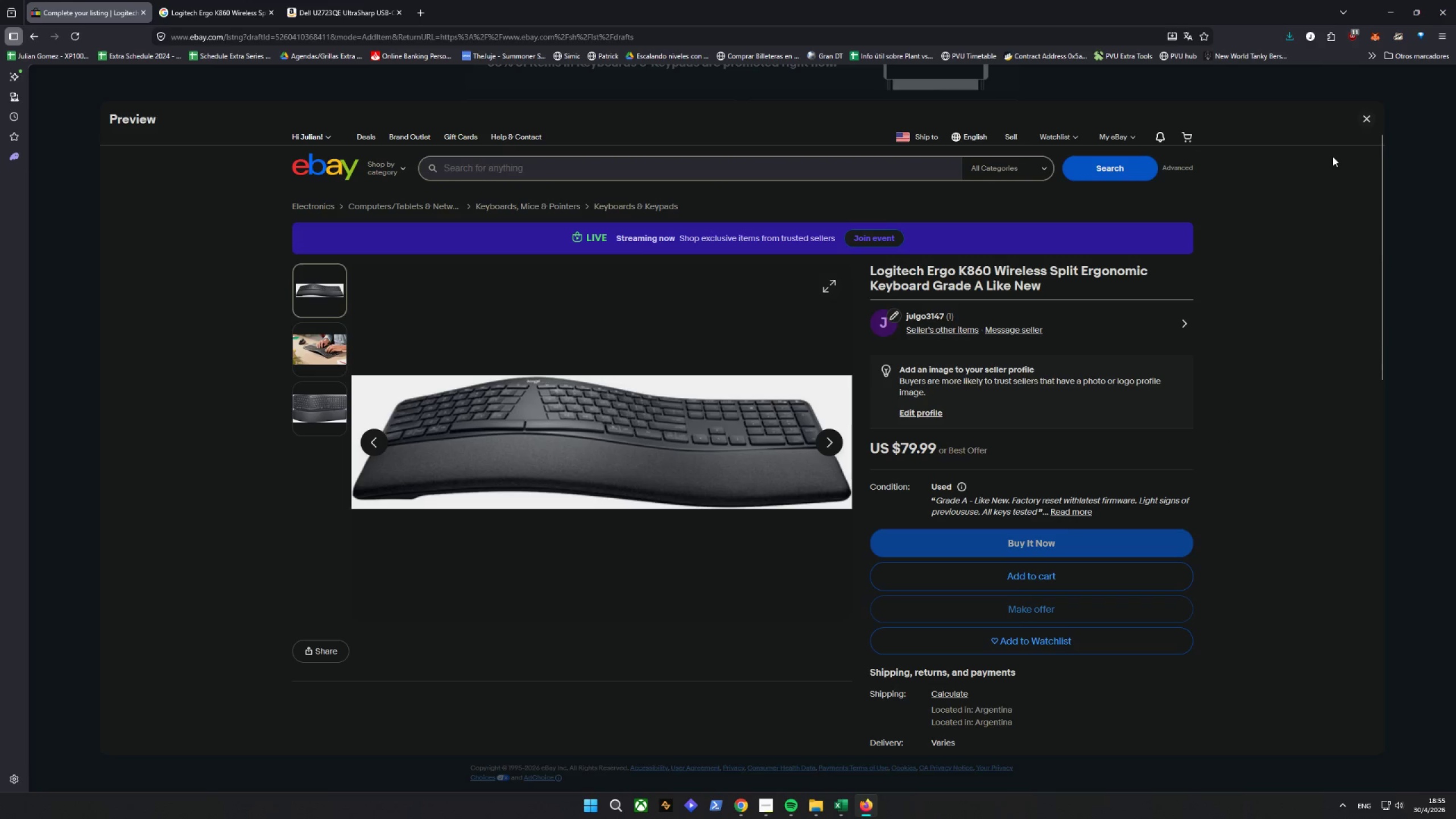 
left_click([1369, 114])
 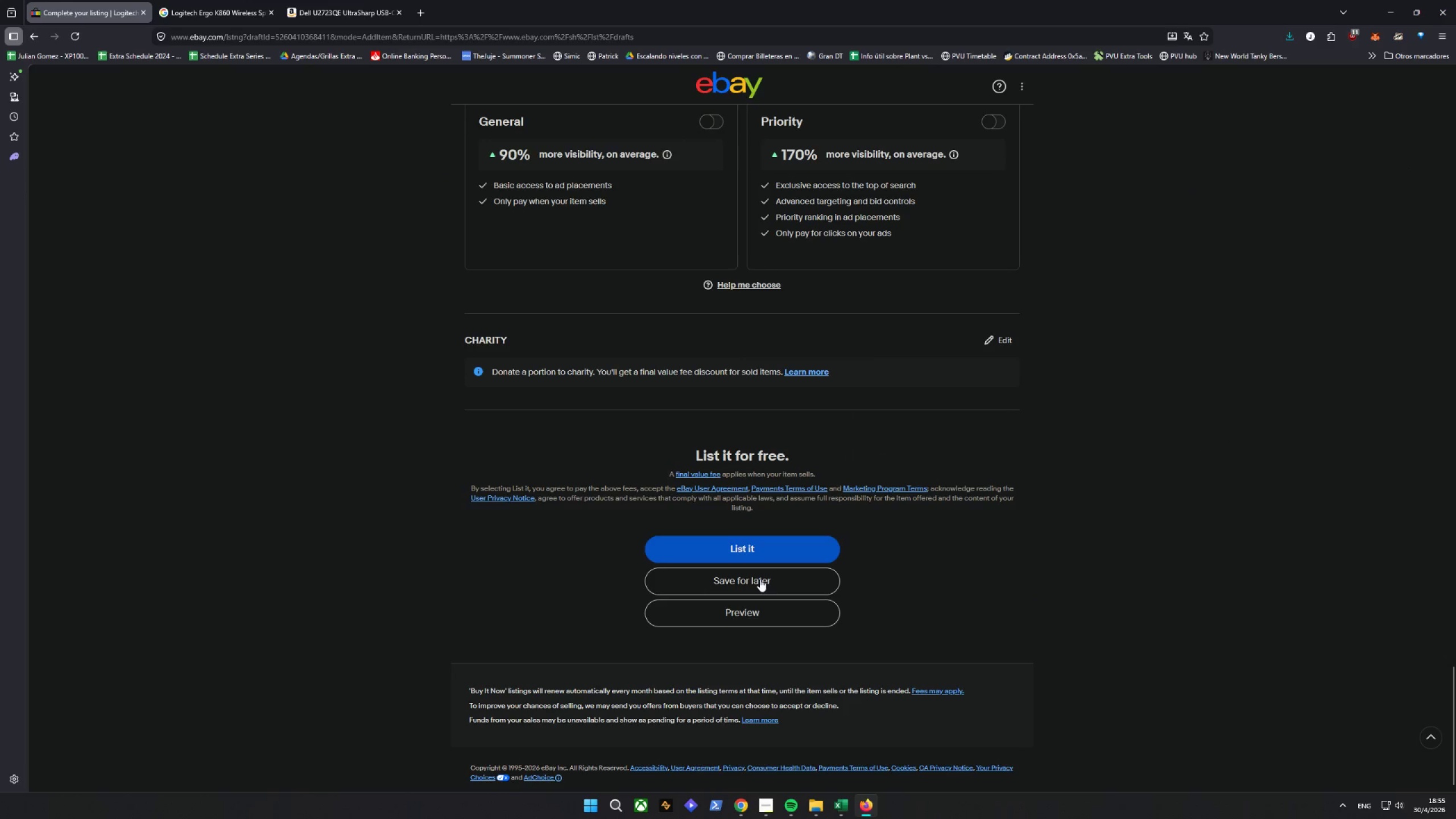 
left_click([760, 579])
 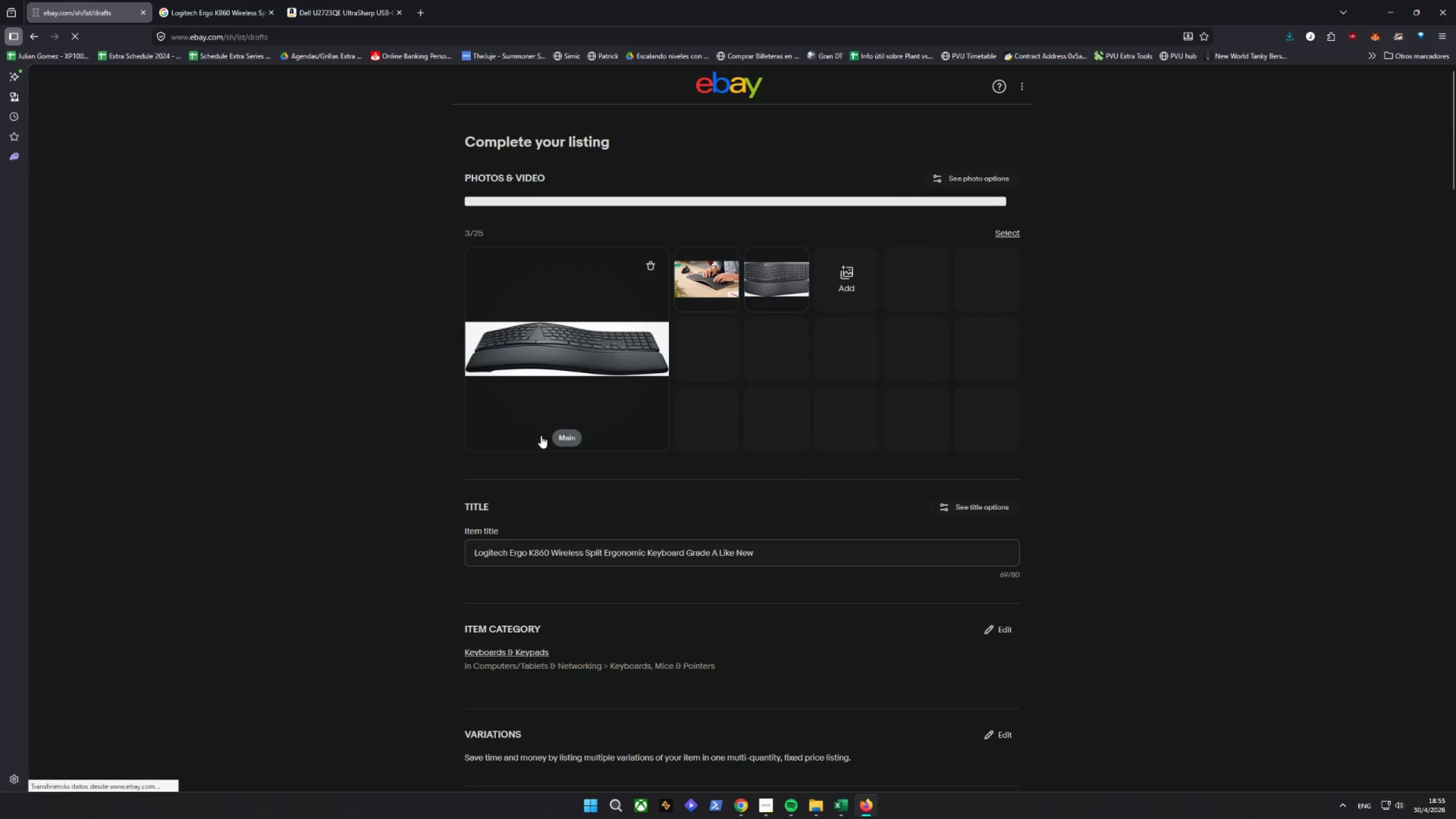 
mouse_move([457, 446])
 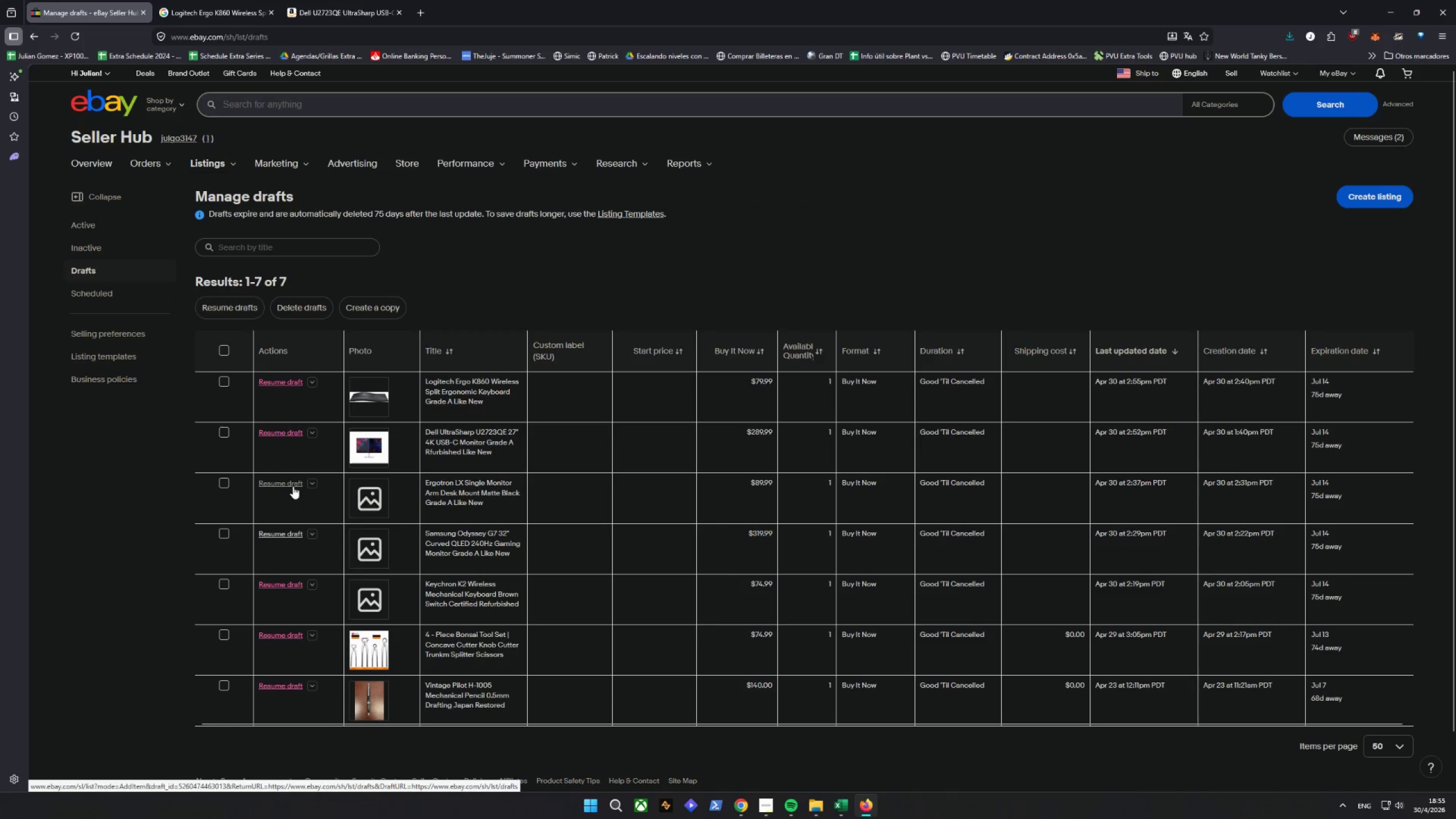 
left_click_drag(start_coordinate=[427, 482], to_coordinate=[520, 493])
 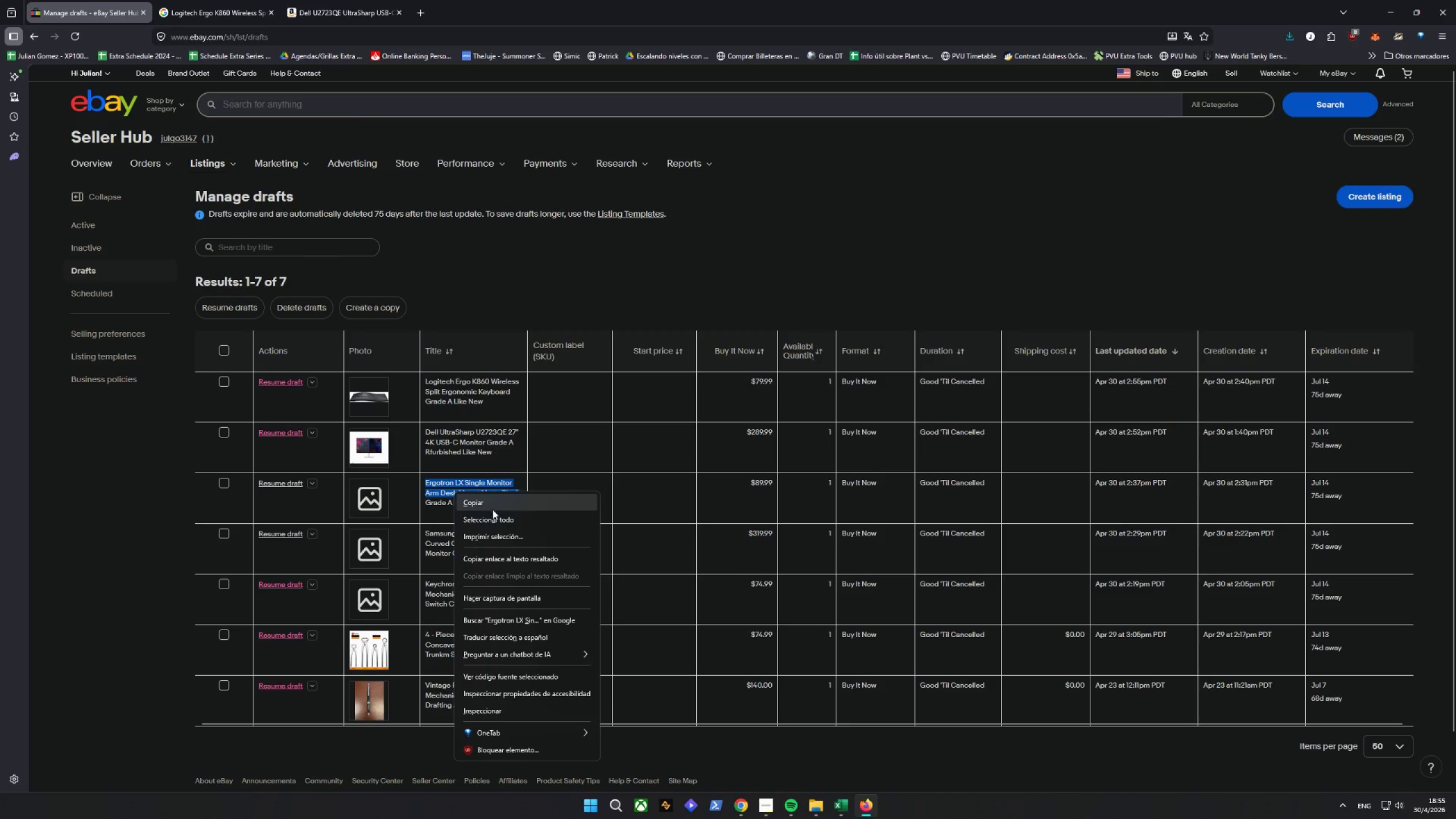 
left_click([491, 506])
 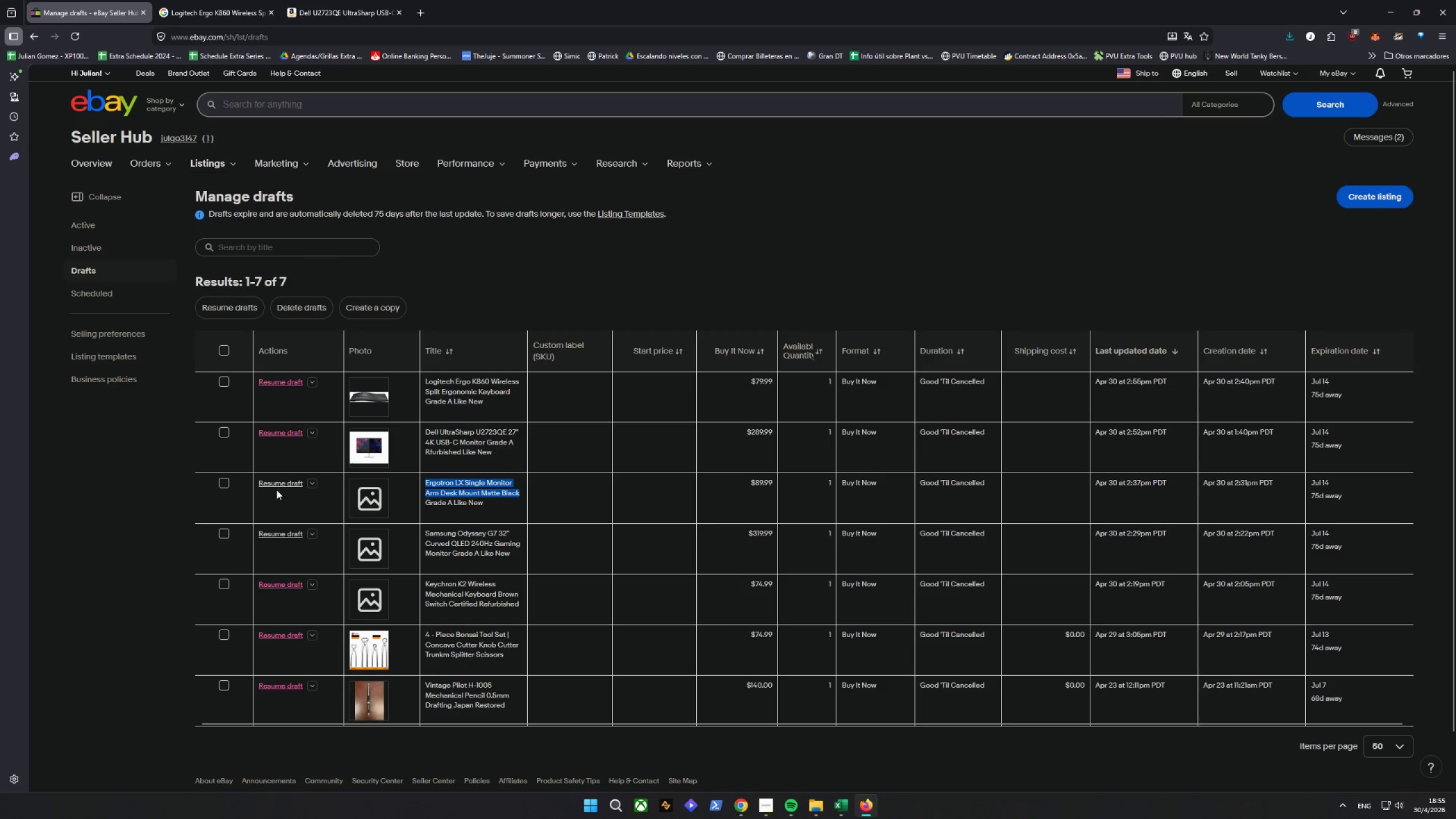 
left_click([279, 486])
 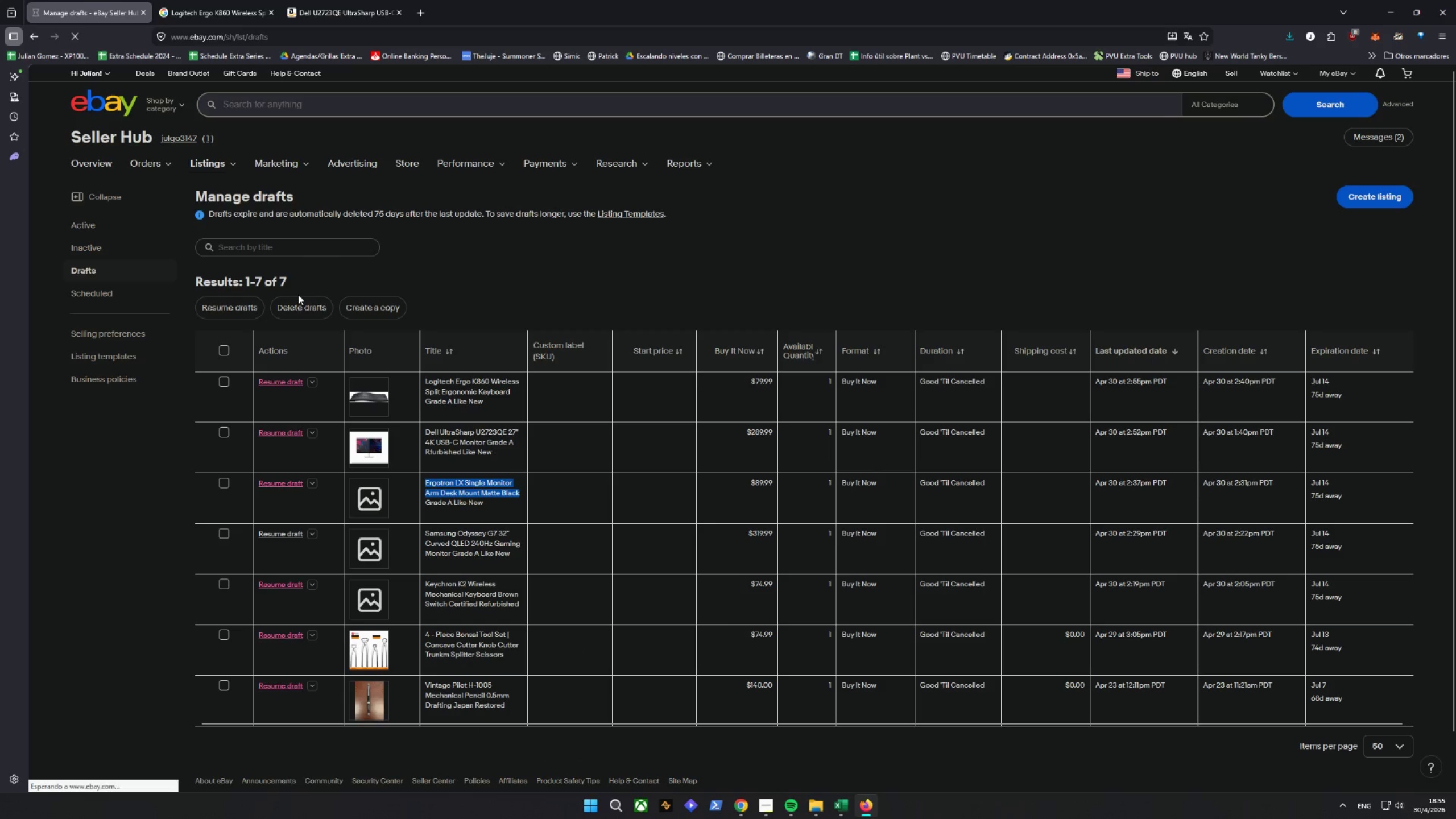 
left_click([218, 0])
 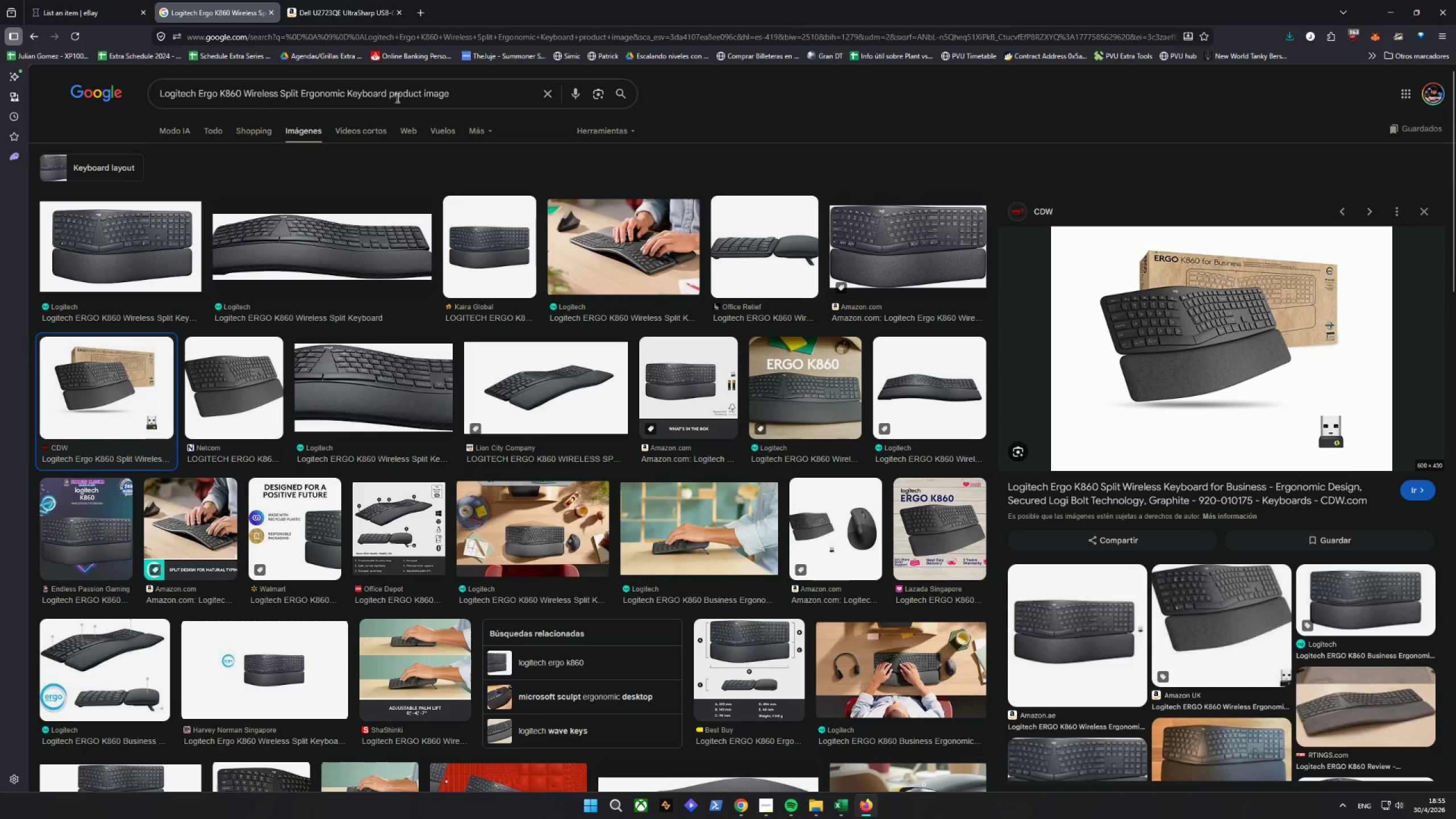 
left_click_drag(start_coordinate=[388, 96], to_coordinate=[0, 136])
 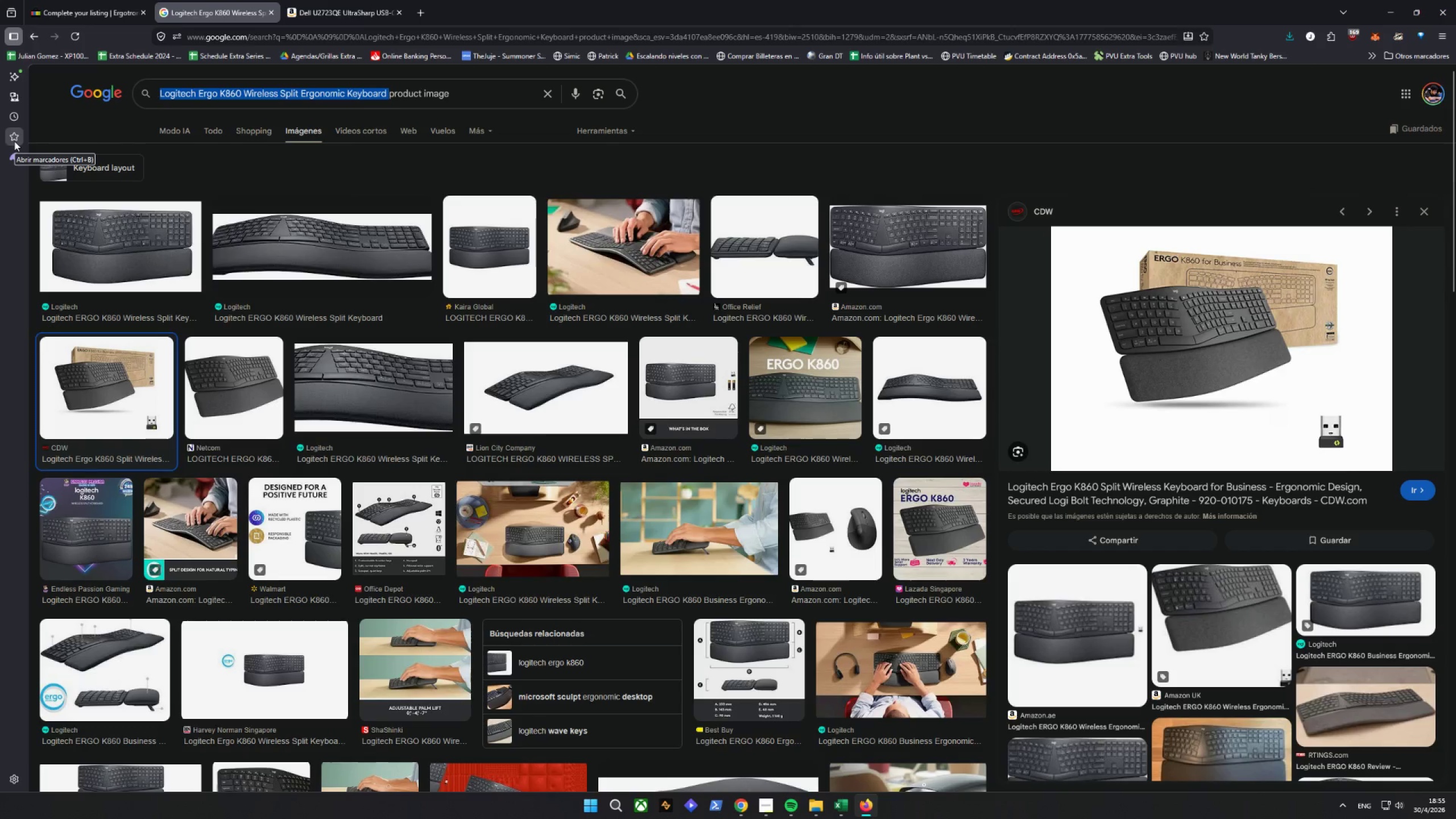 
key(Control+V)
 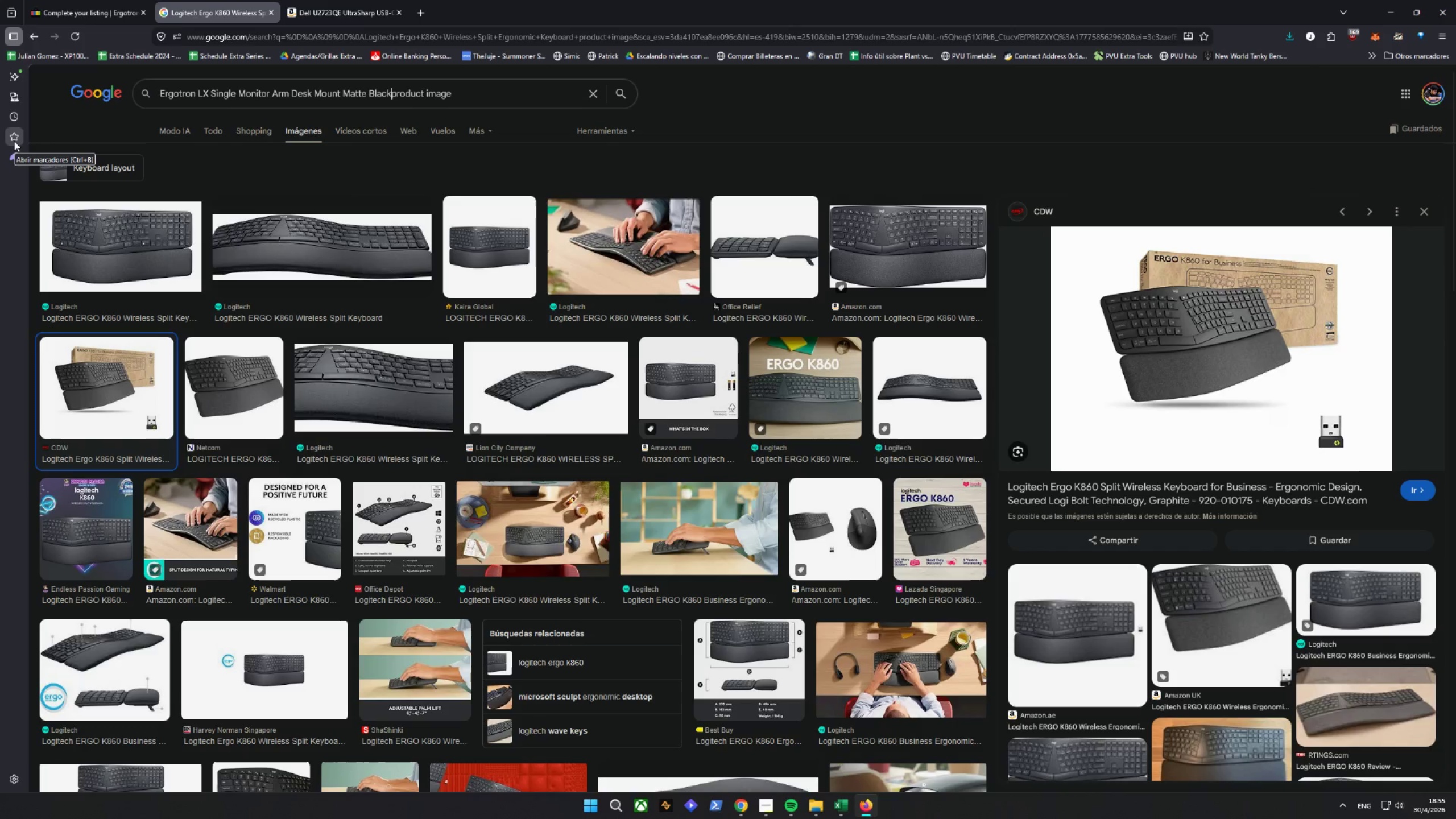 
key(Space)
 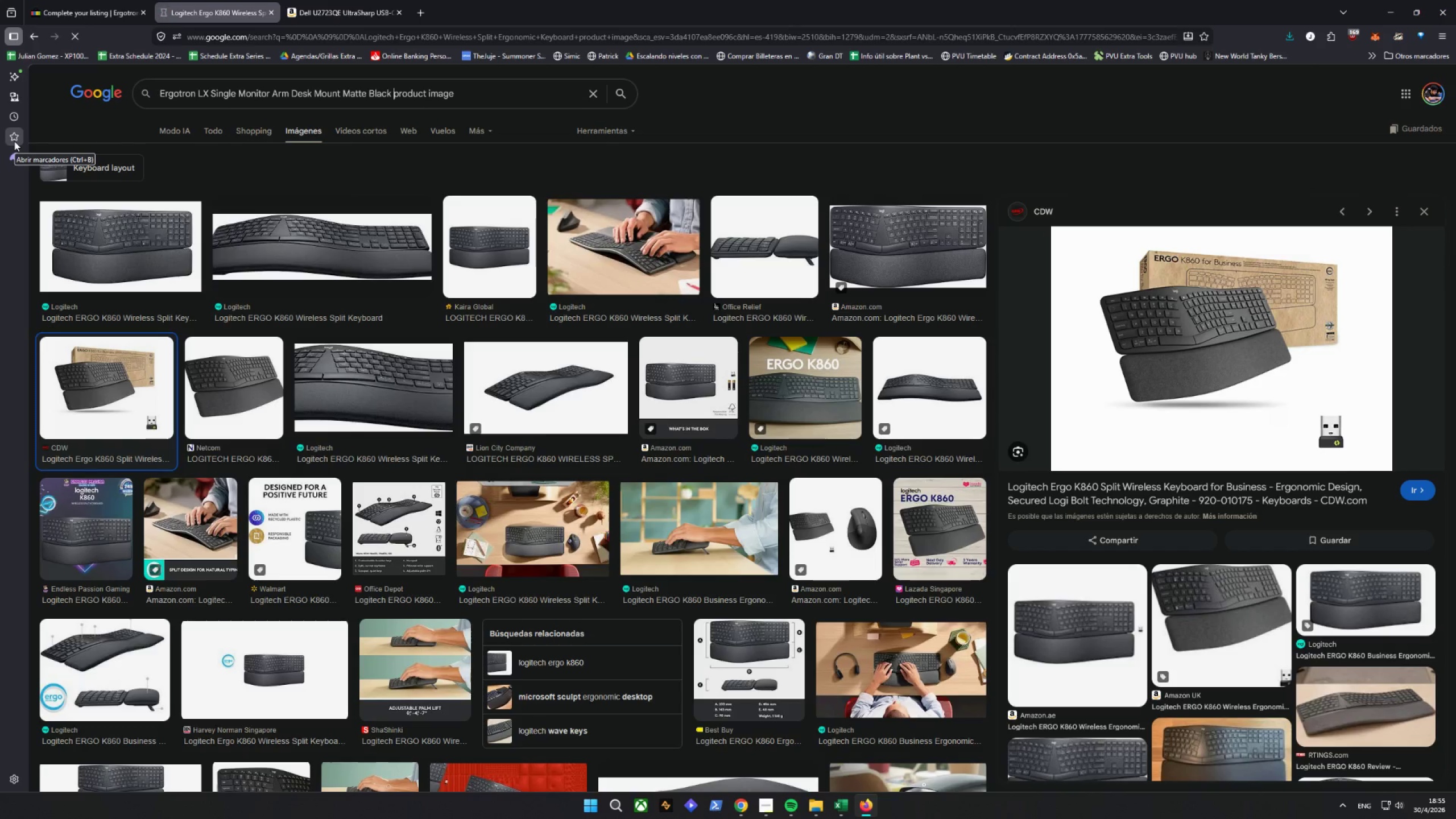 
key(Enter)
 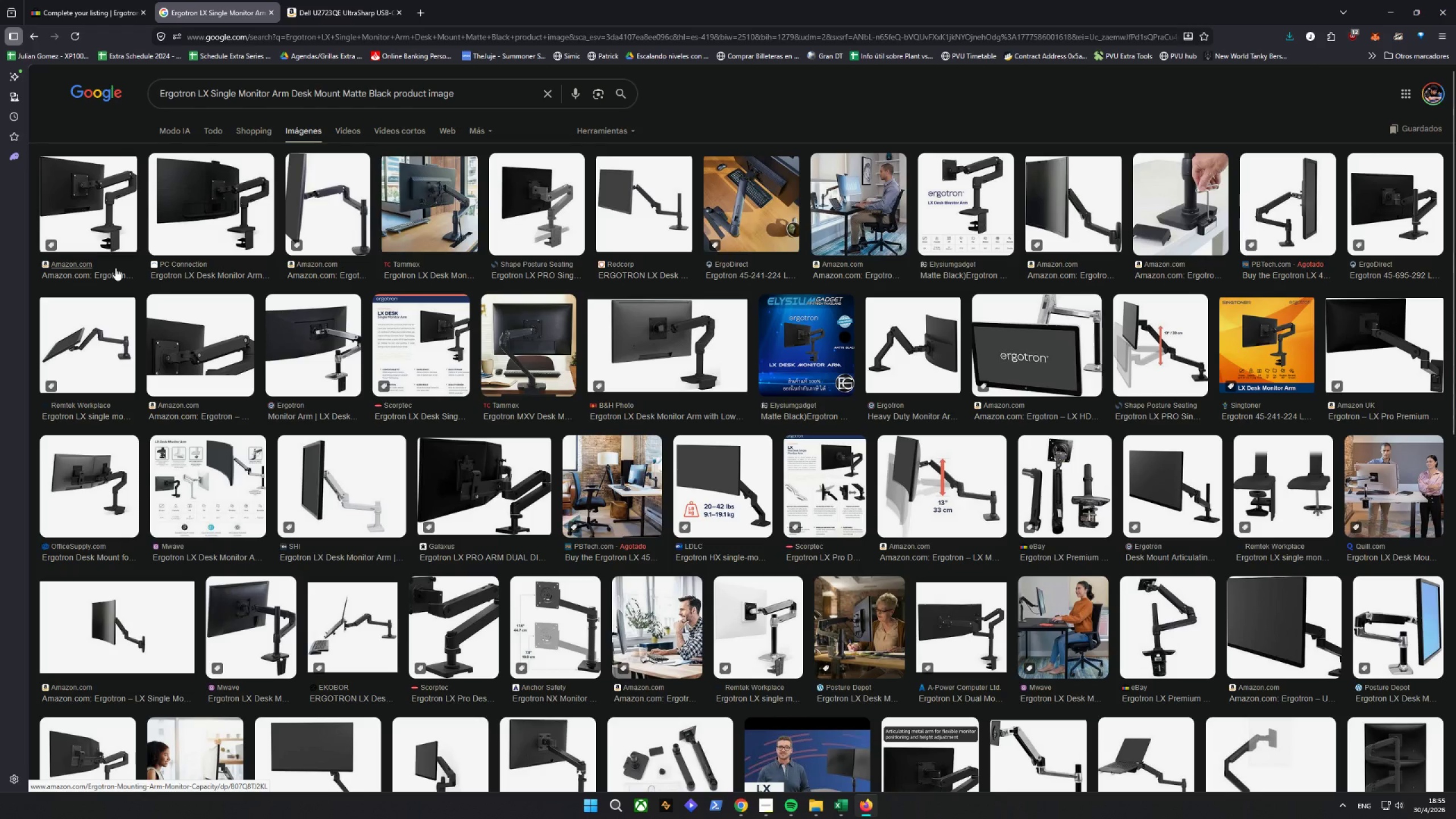 
wait(8.59)
 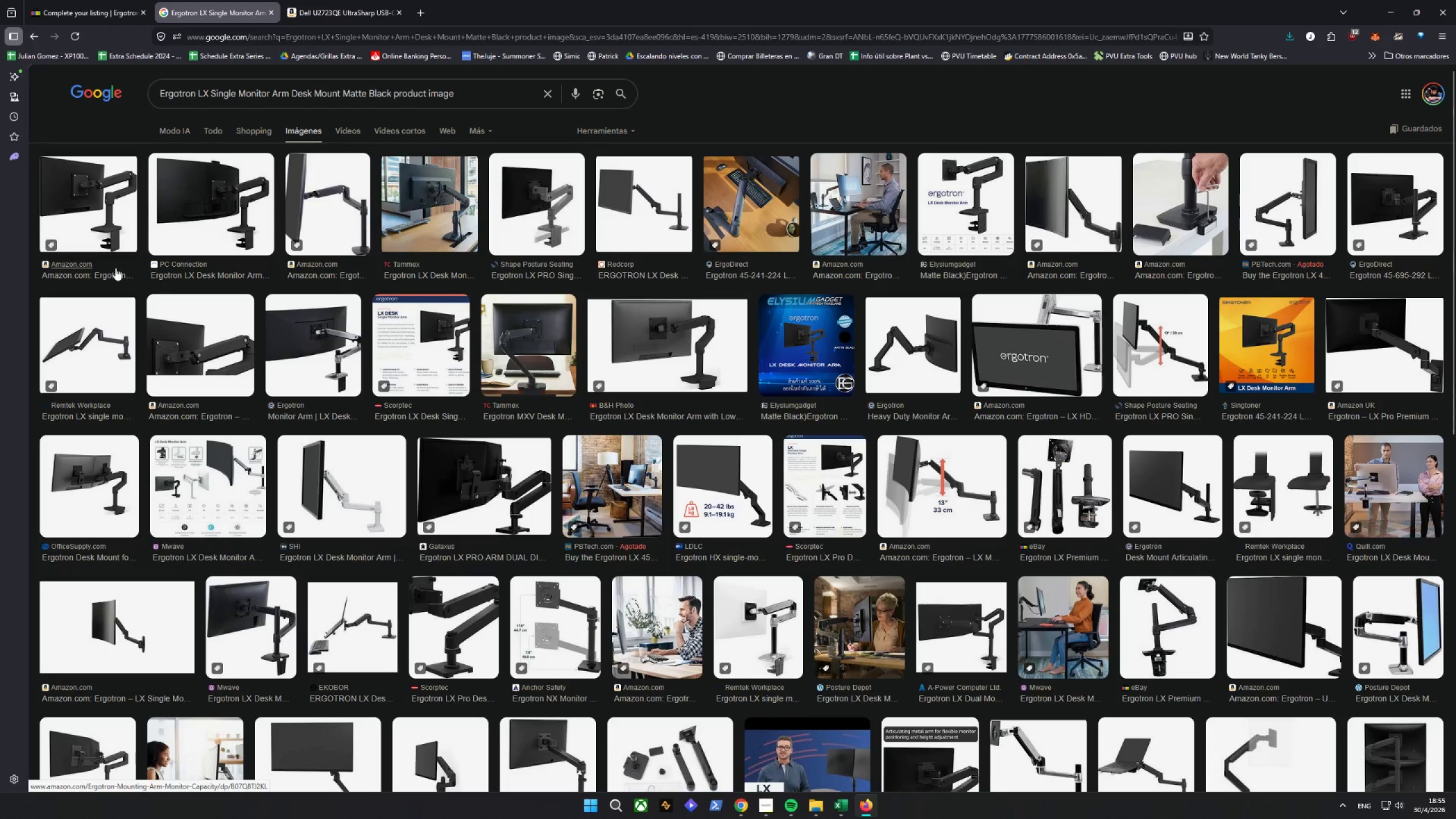 
left_click([91, 0])
 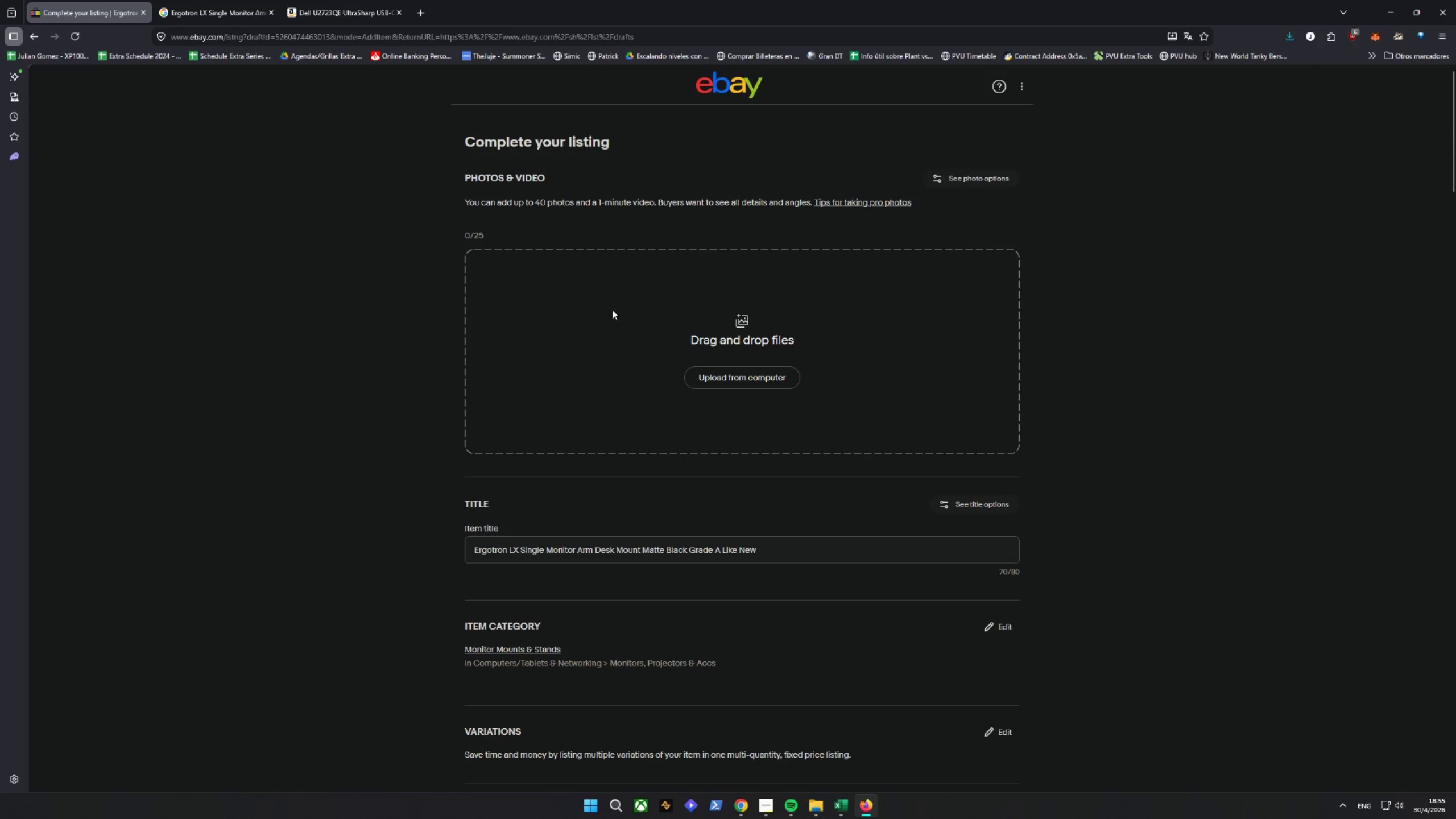 
left_click([198, 6])
 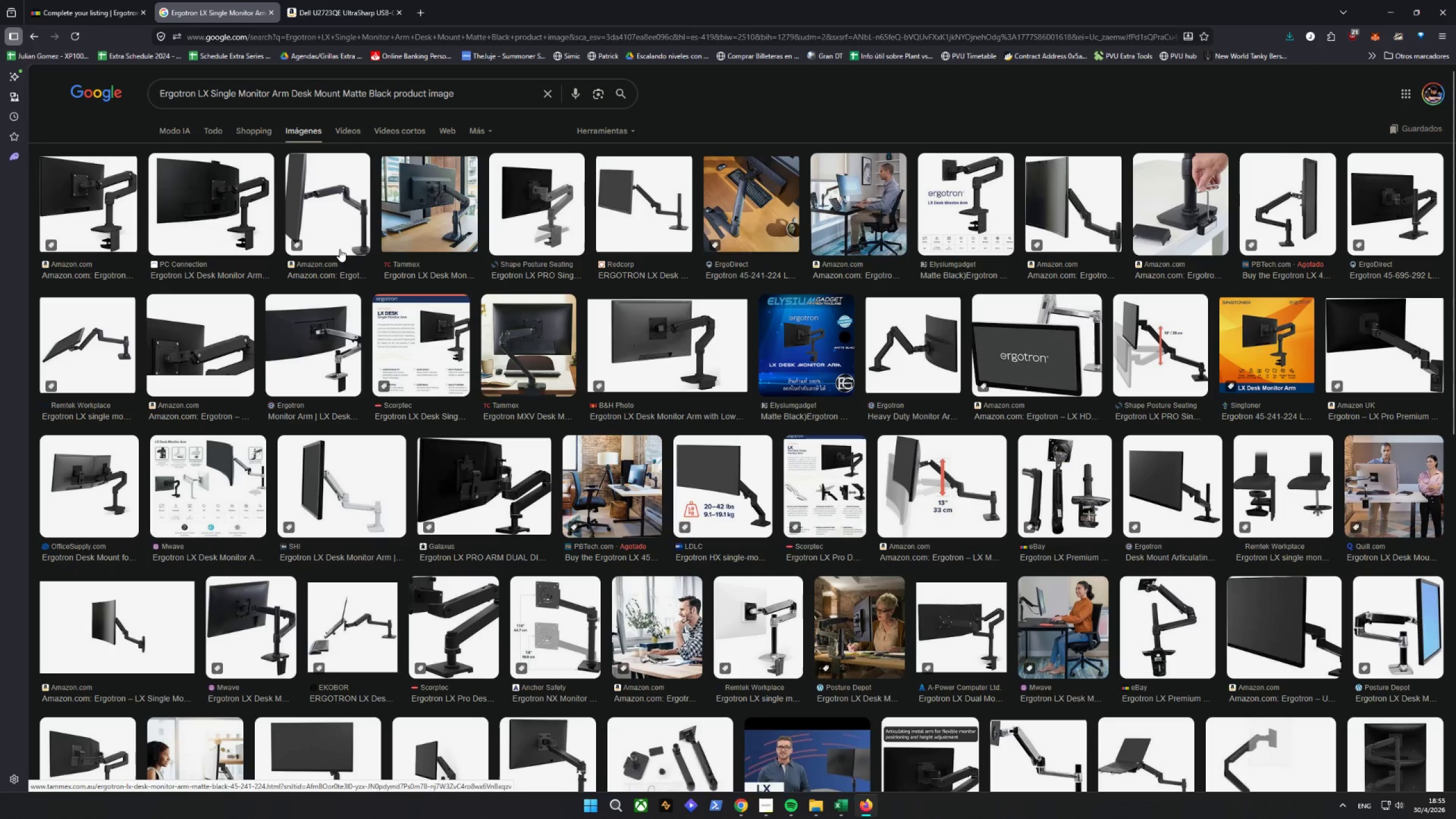 
left_click([106, 192])
 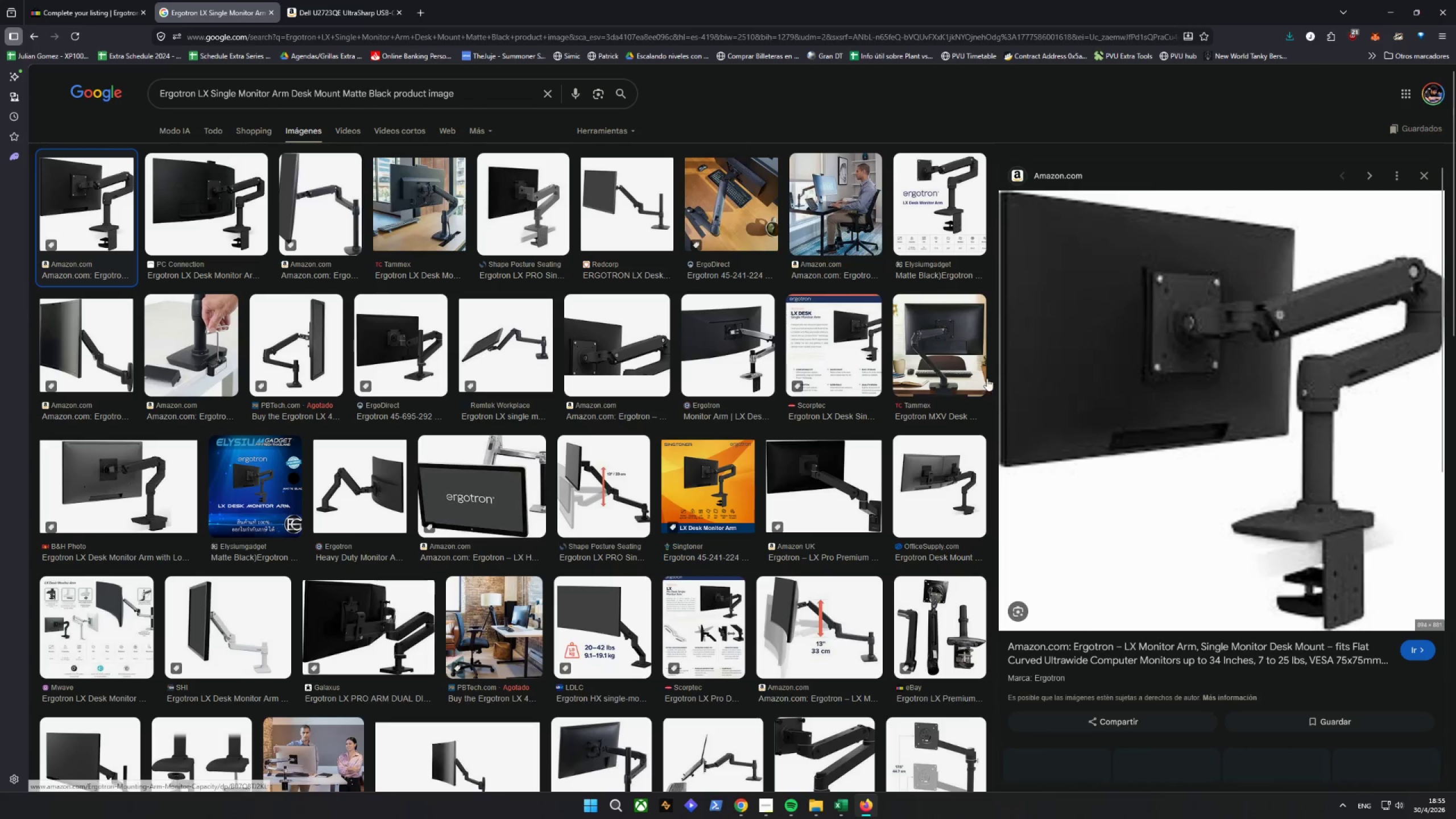 
right_click([1239, 357])
 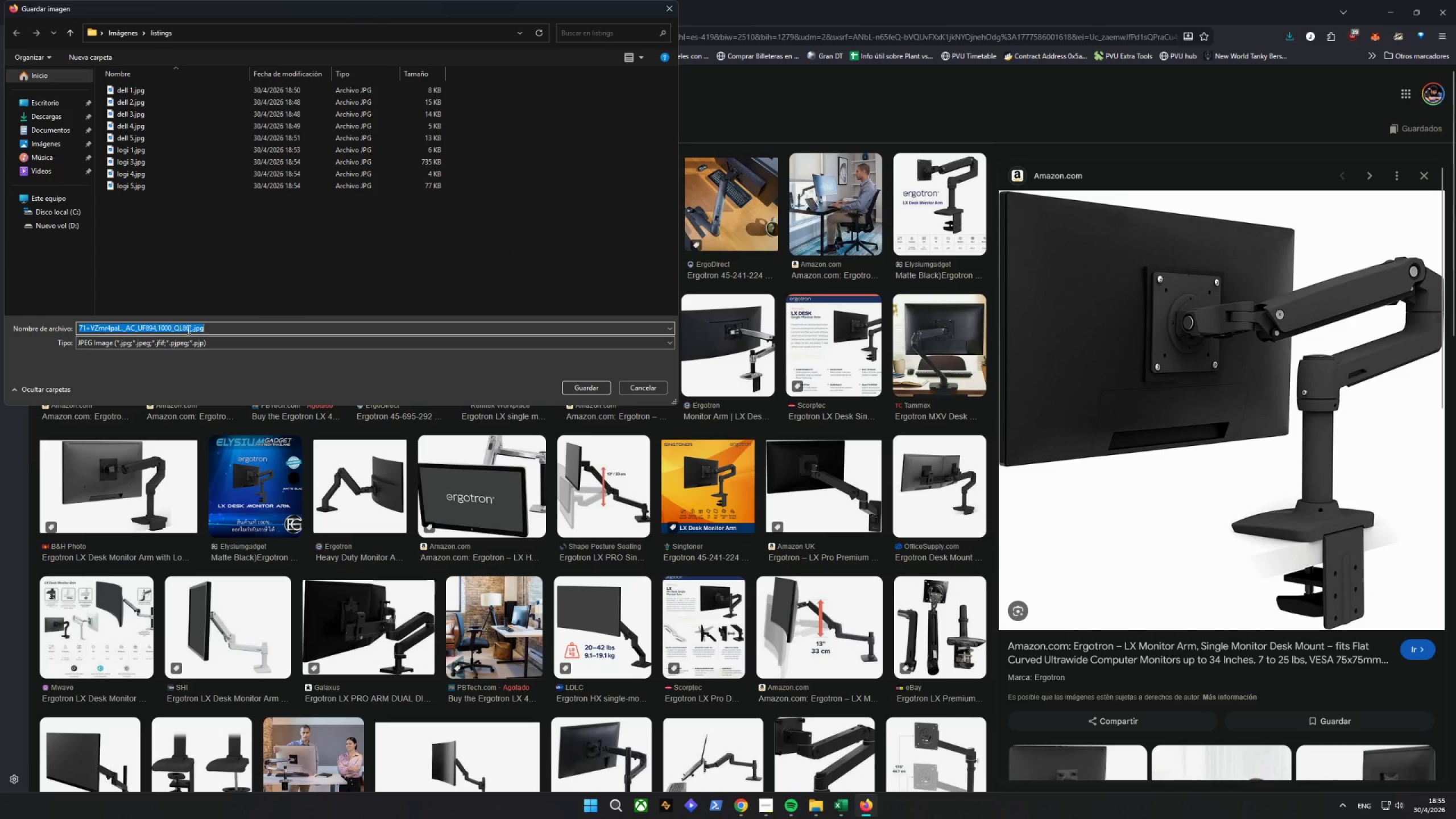 
left_click_drag(start_coordinate=[193, 328], to_coordinate=[0, 331])
 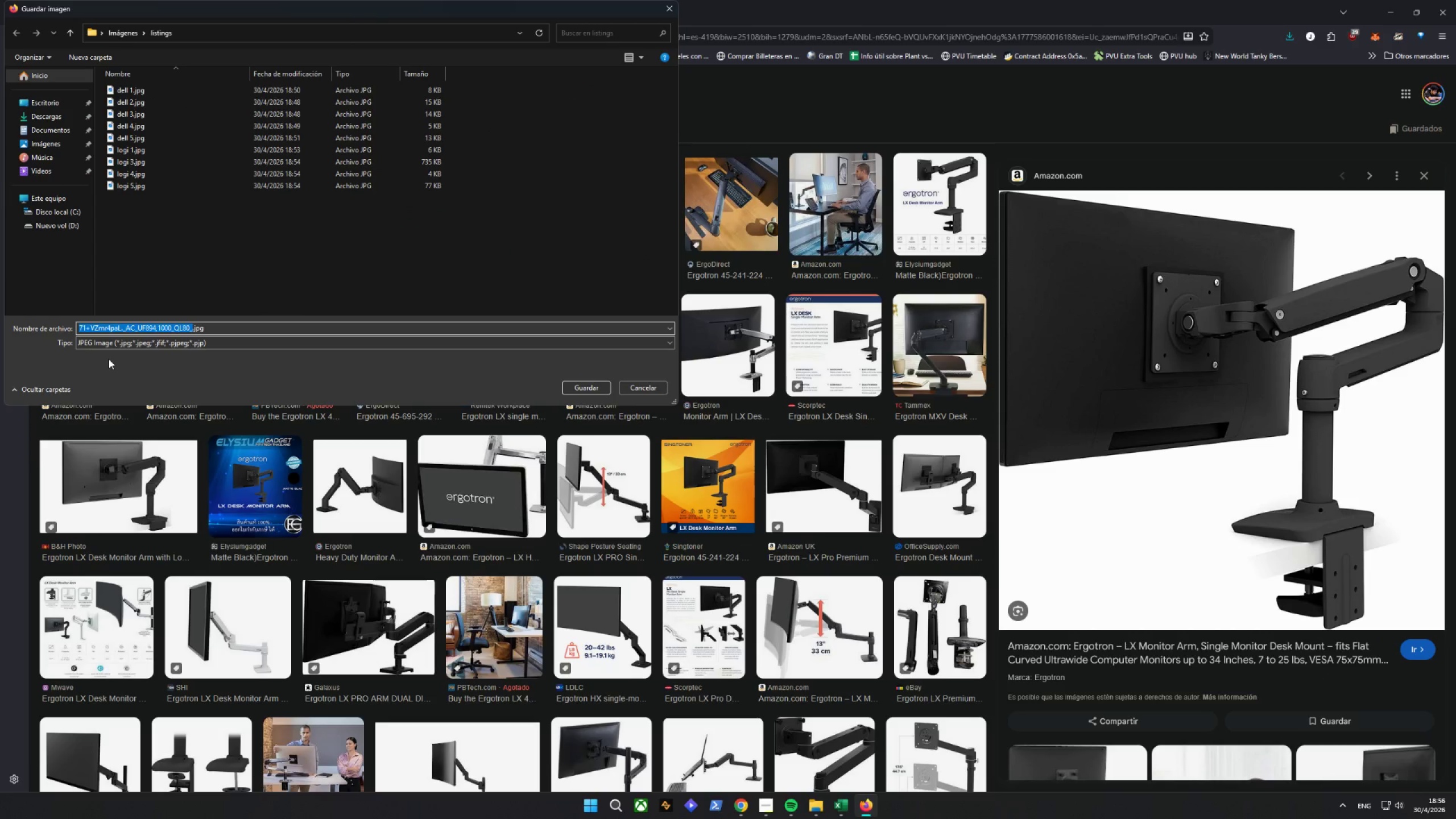 
type(er)
 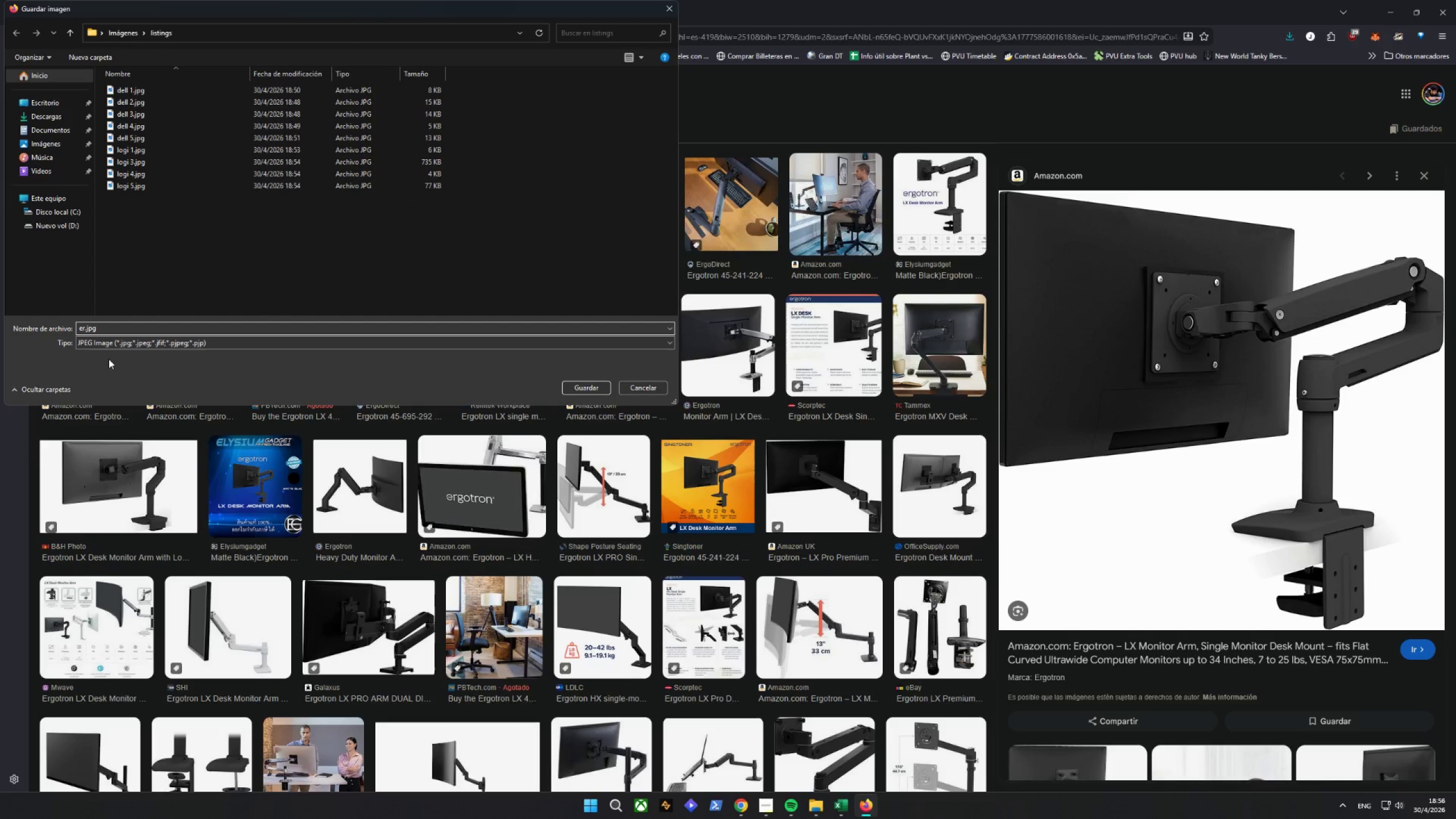 
key(1)
 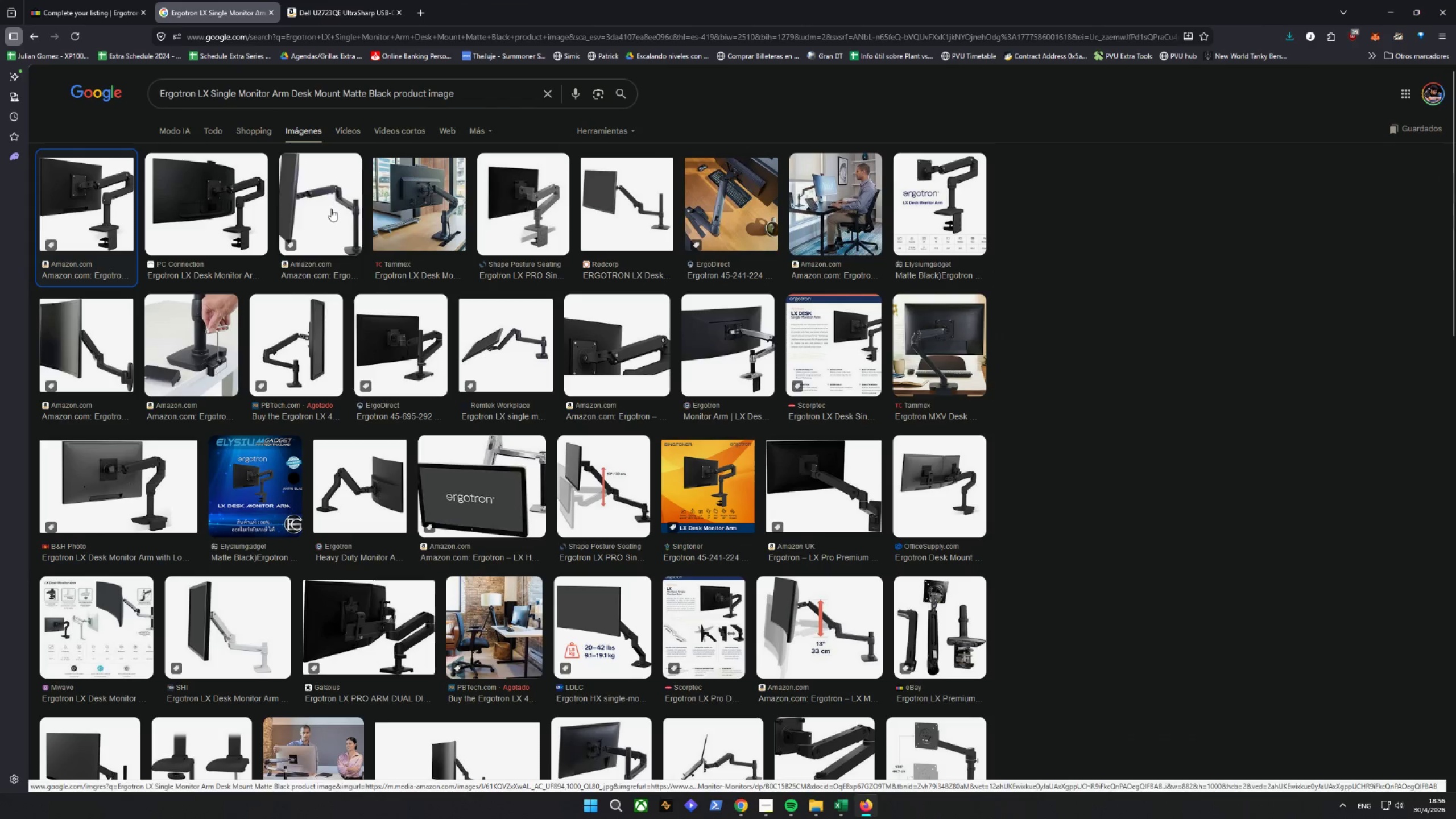 
right_click([1207, 383])
 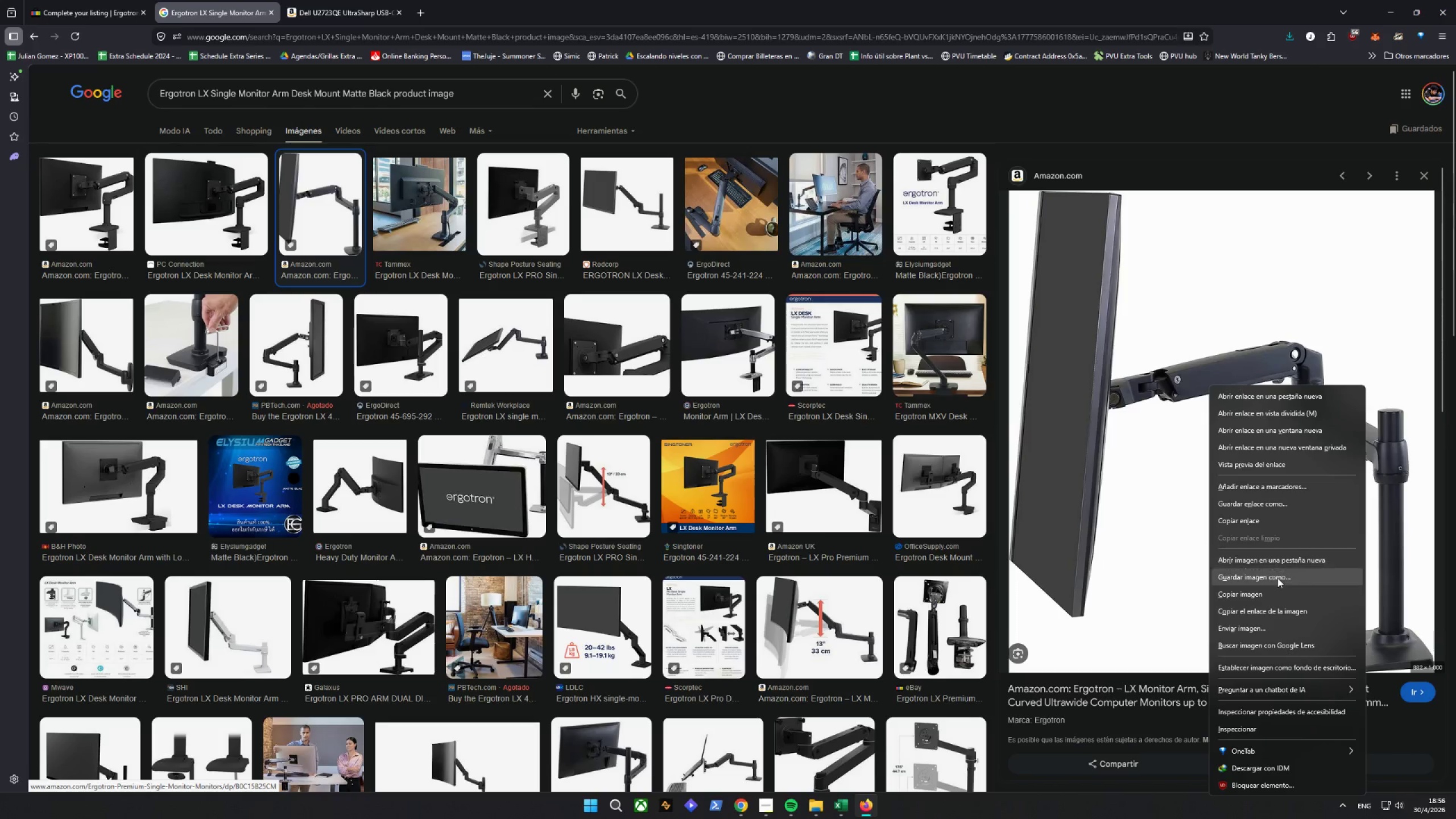 
left_click([1267, 580])
 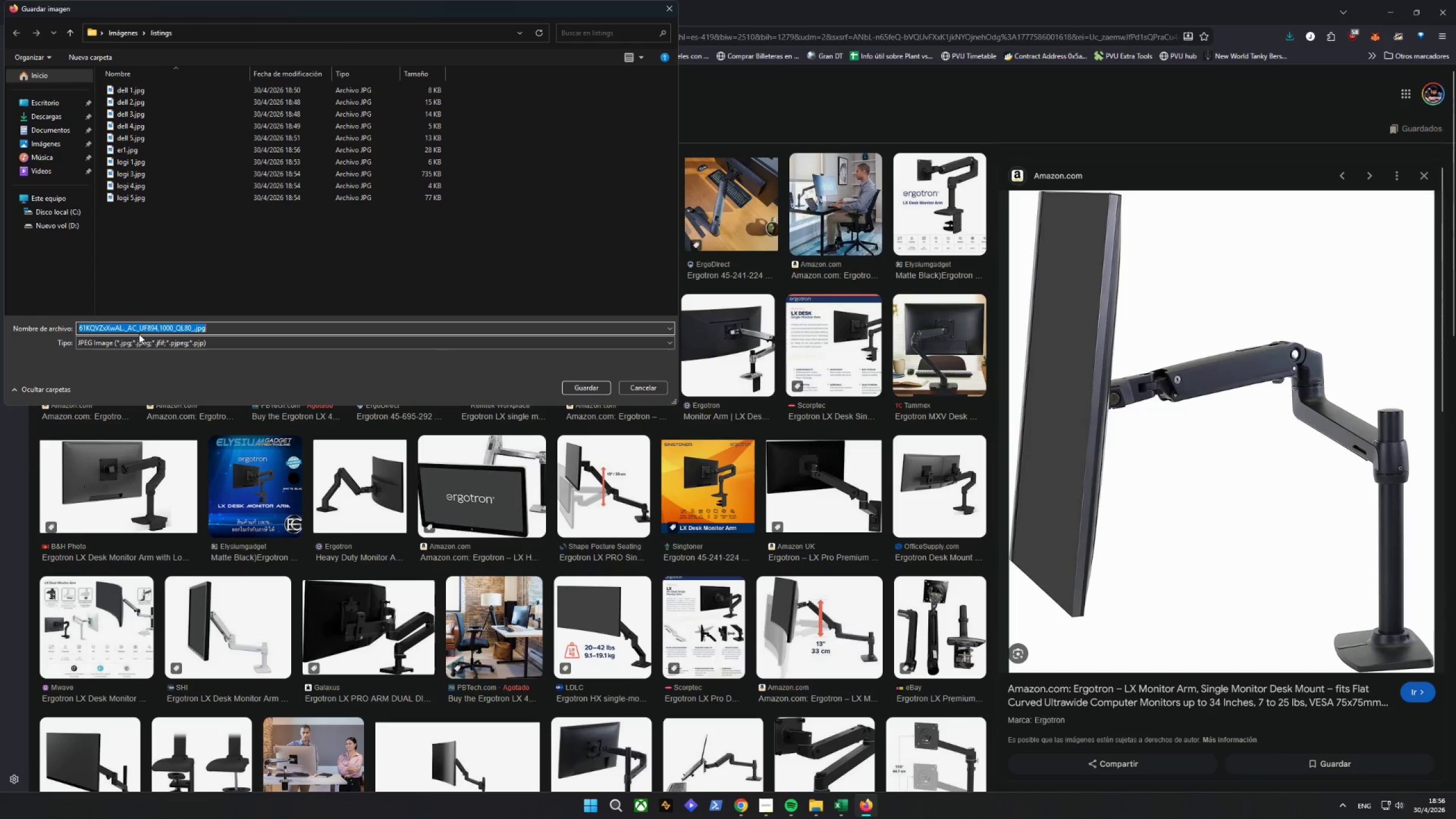 
double_click([193, 326])
 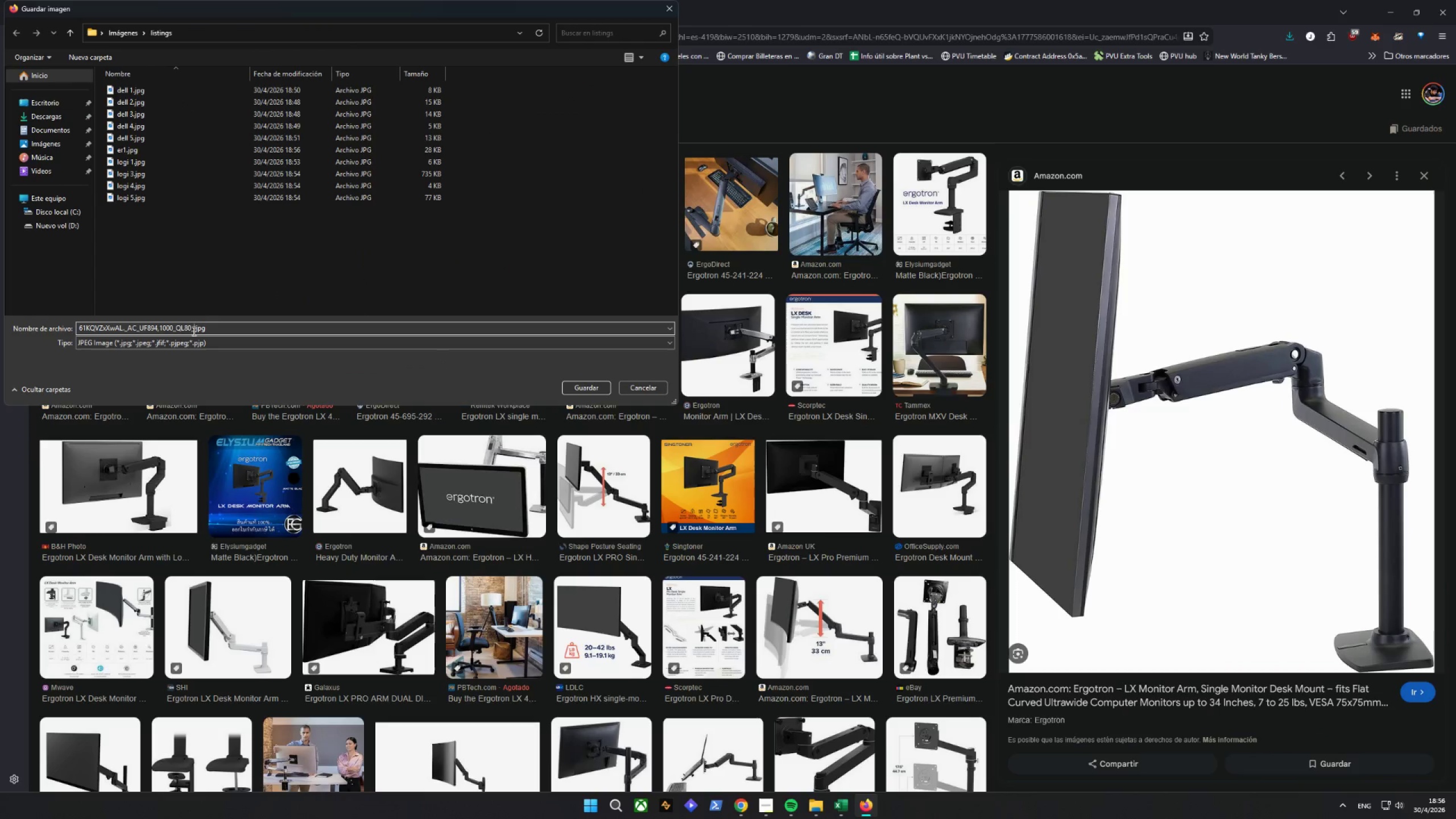 
left_click_drag(start_coordinate=[192, 328], to_coordinate=[5, 357])
 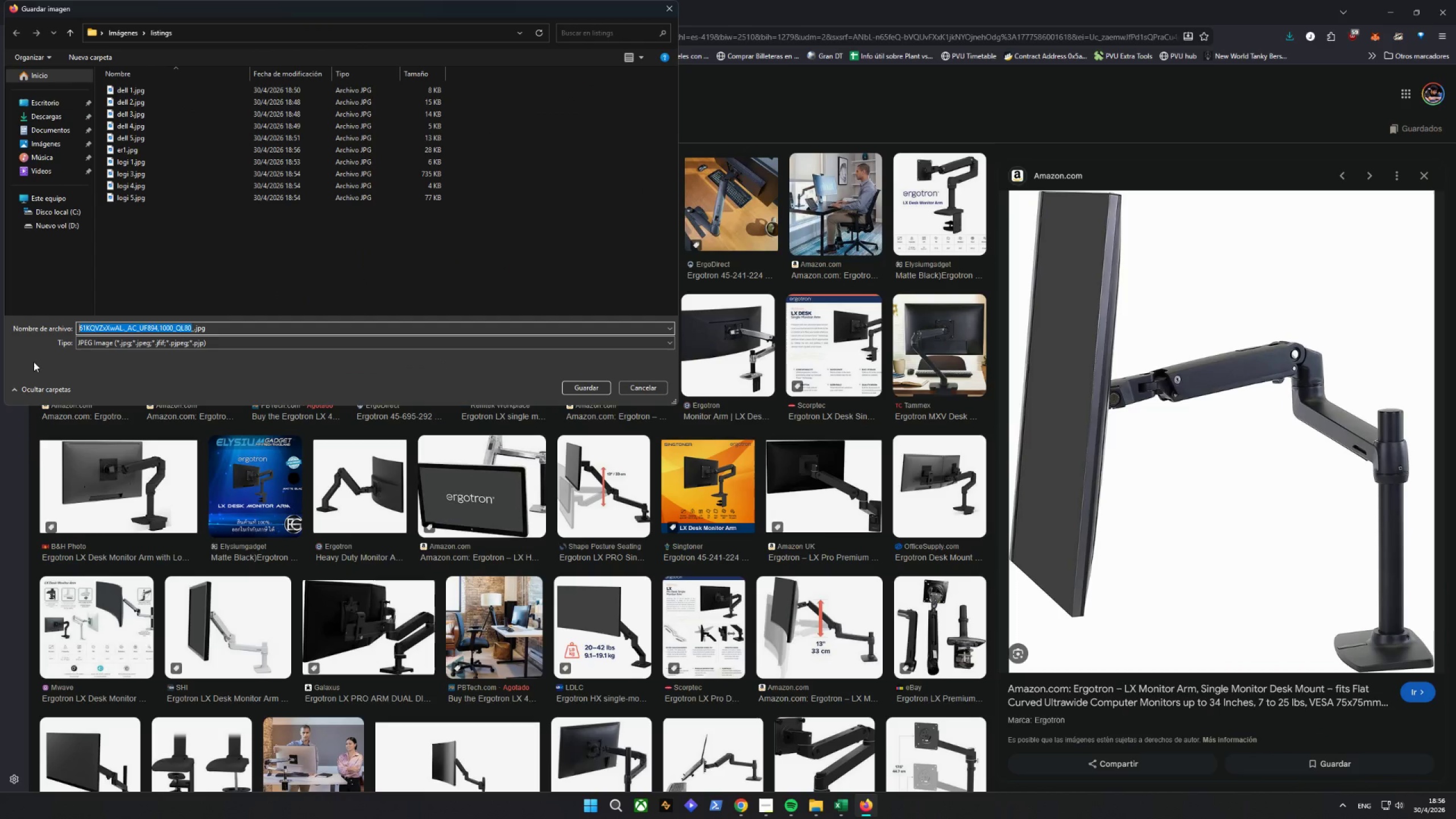 
type(er 2)
 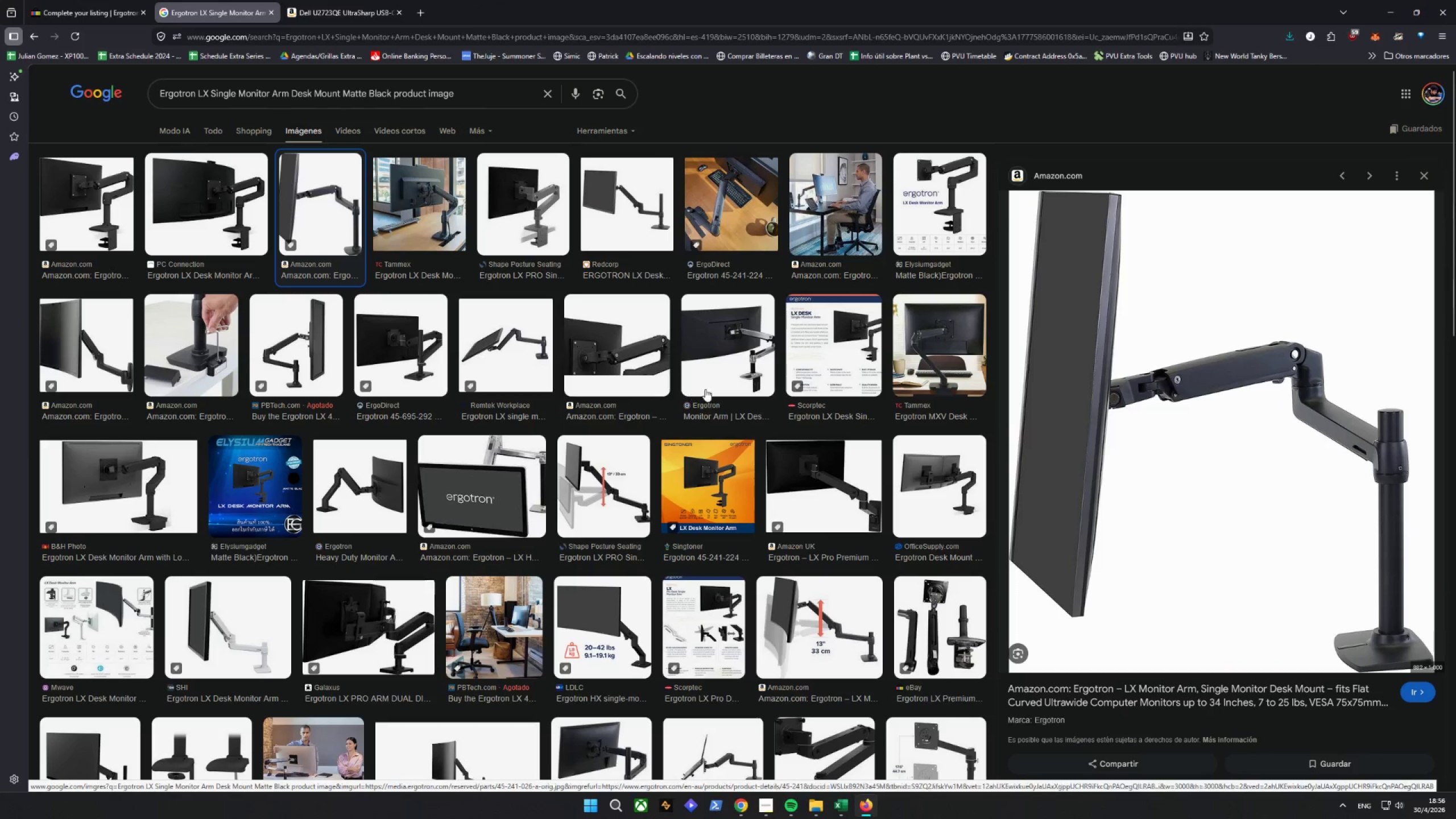 
left_click([631, 206])
 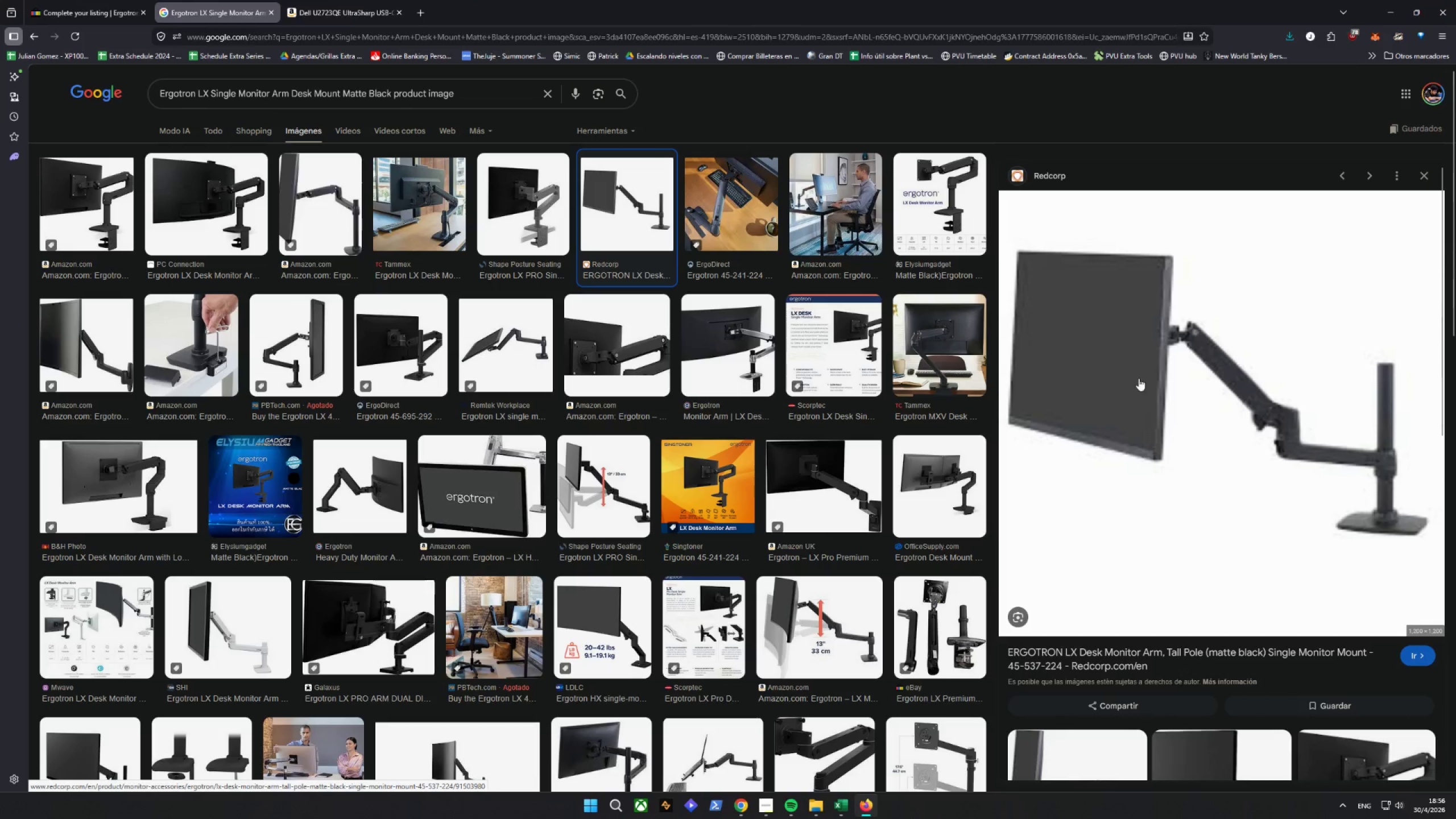 
right_click([1197, 387])
 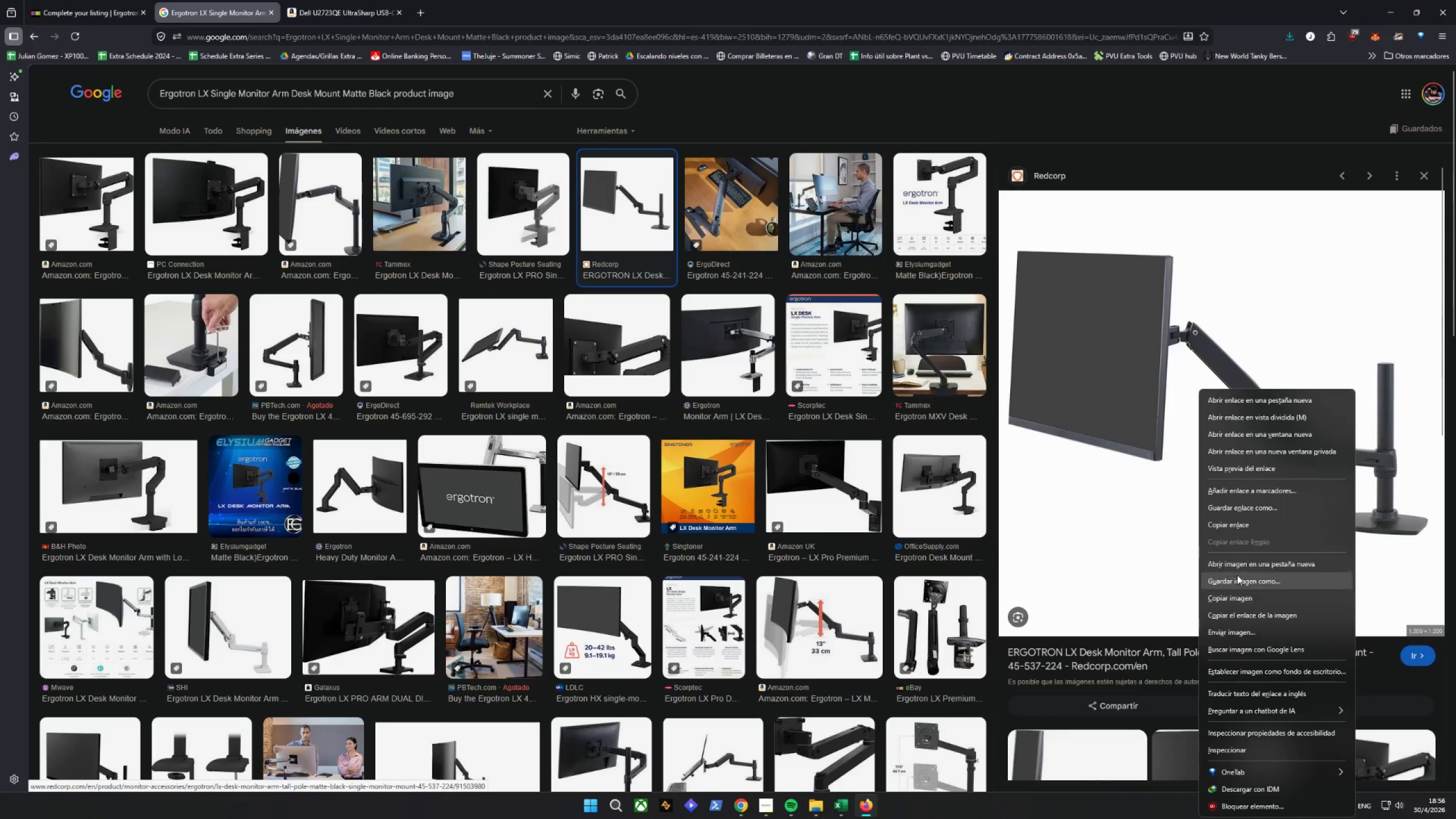 
left_click([1242, 585])
 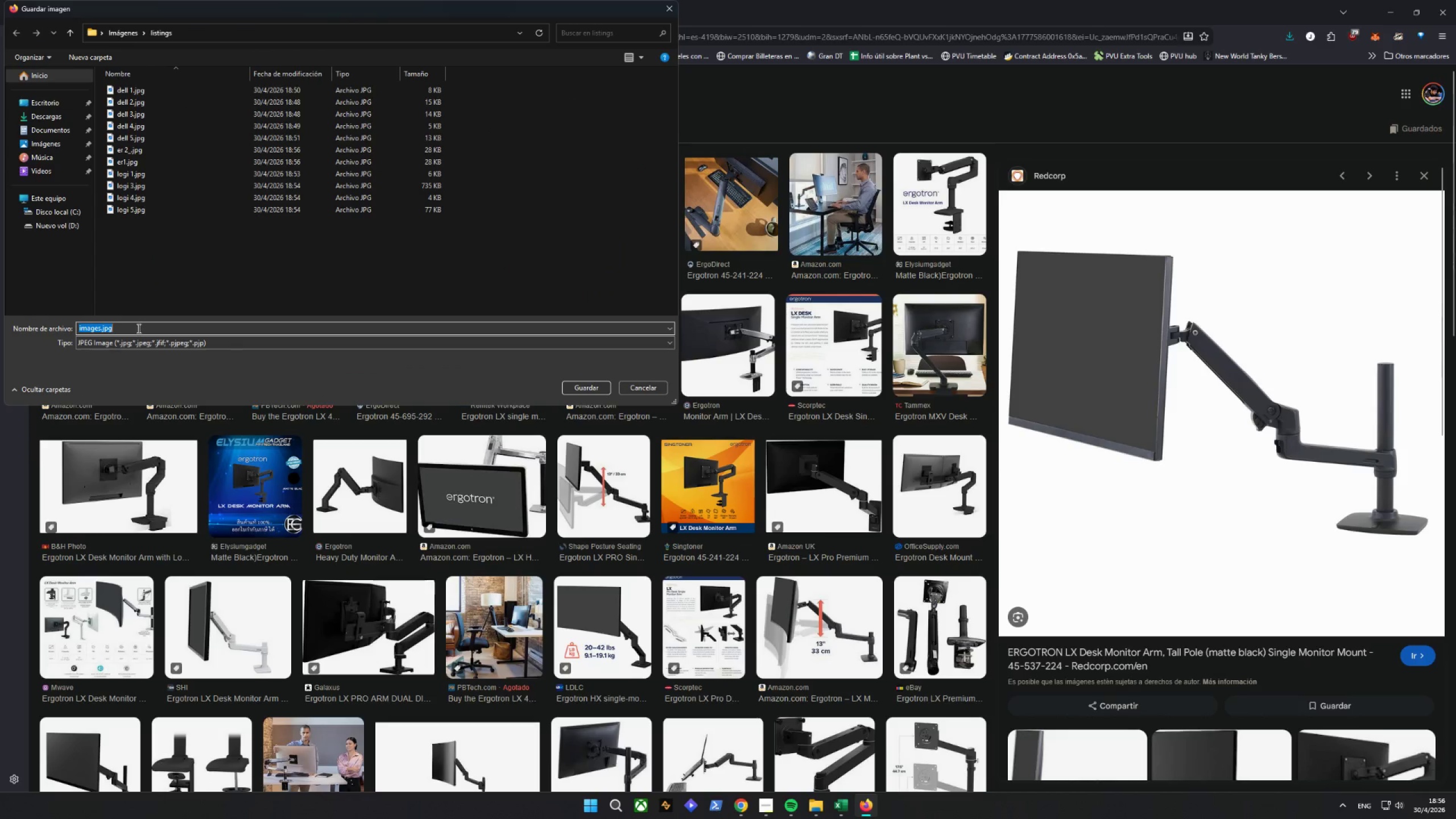 
left_click([94, 332])
 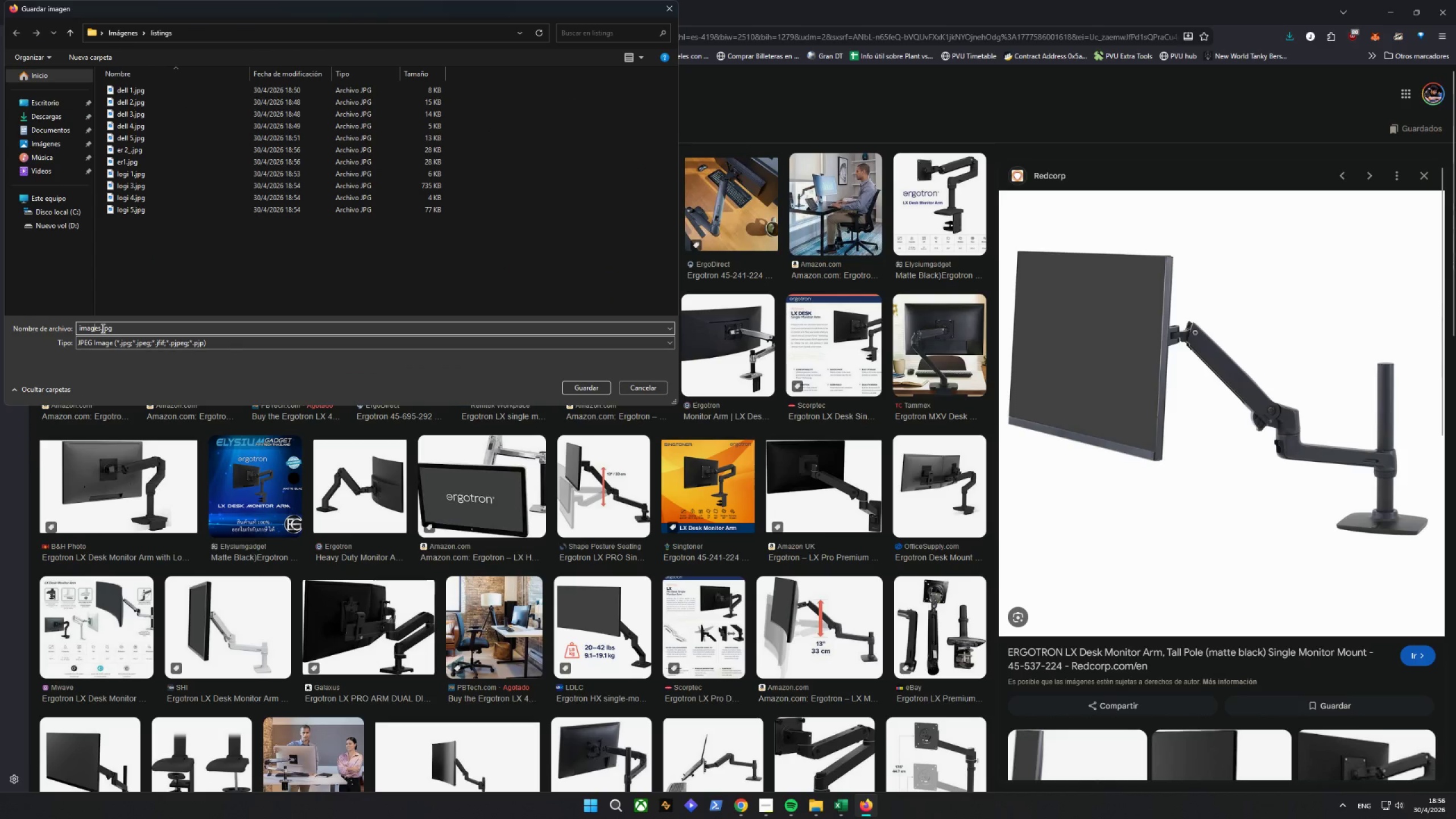 
left_click_drag(start_coordinate=[102, 328], to_coordinate=[0, 335])
 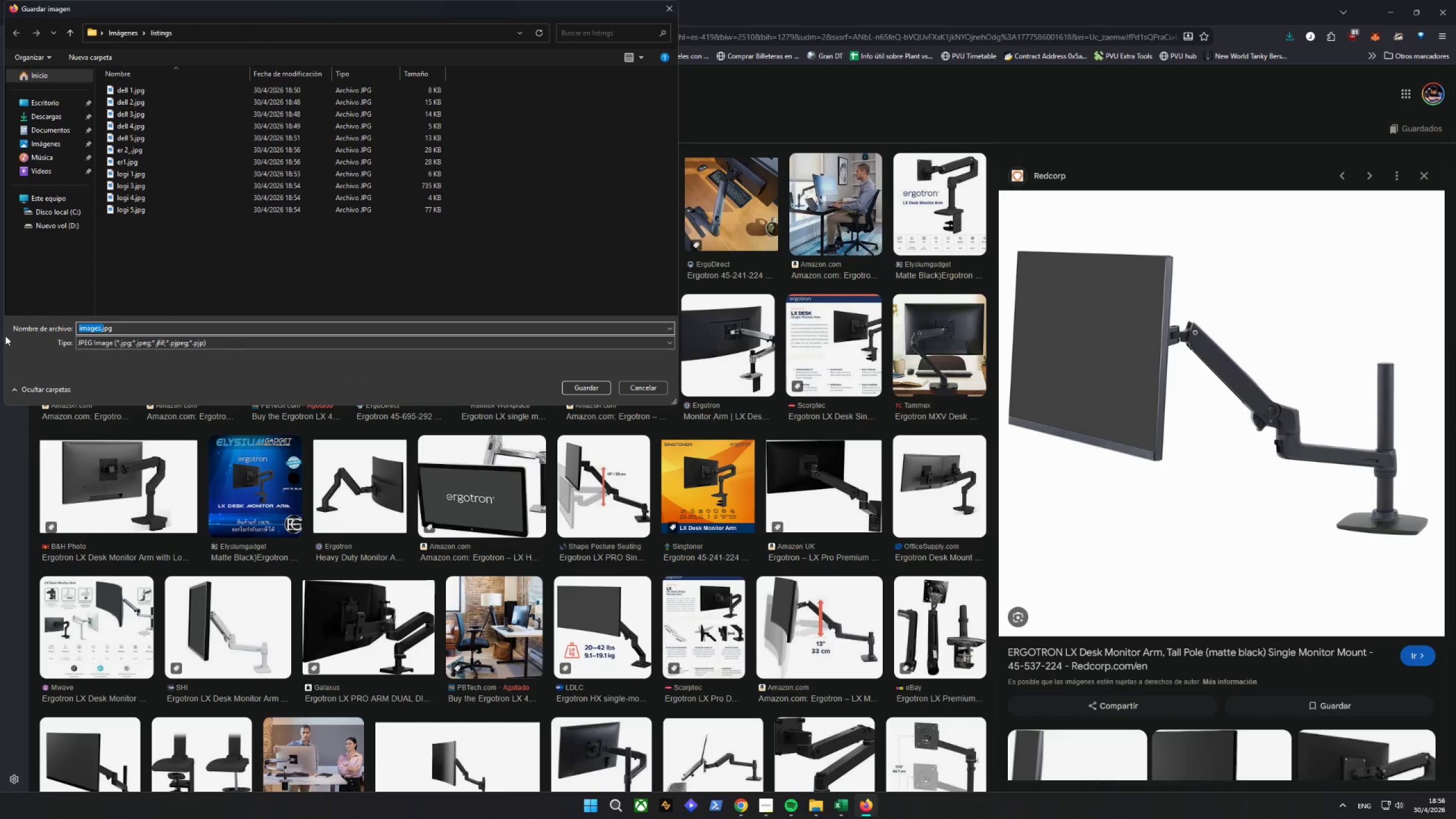 
key(Backspace)
type(er.)
 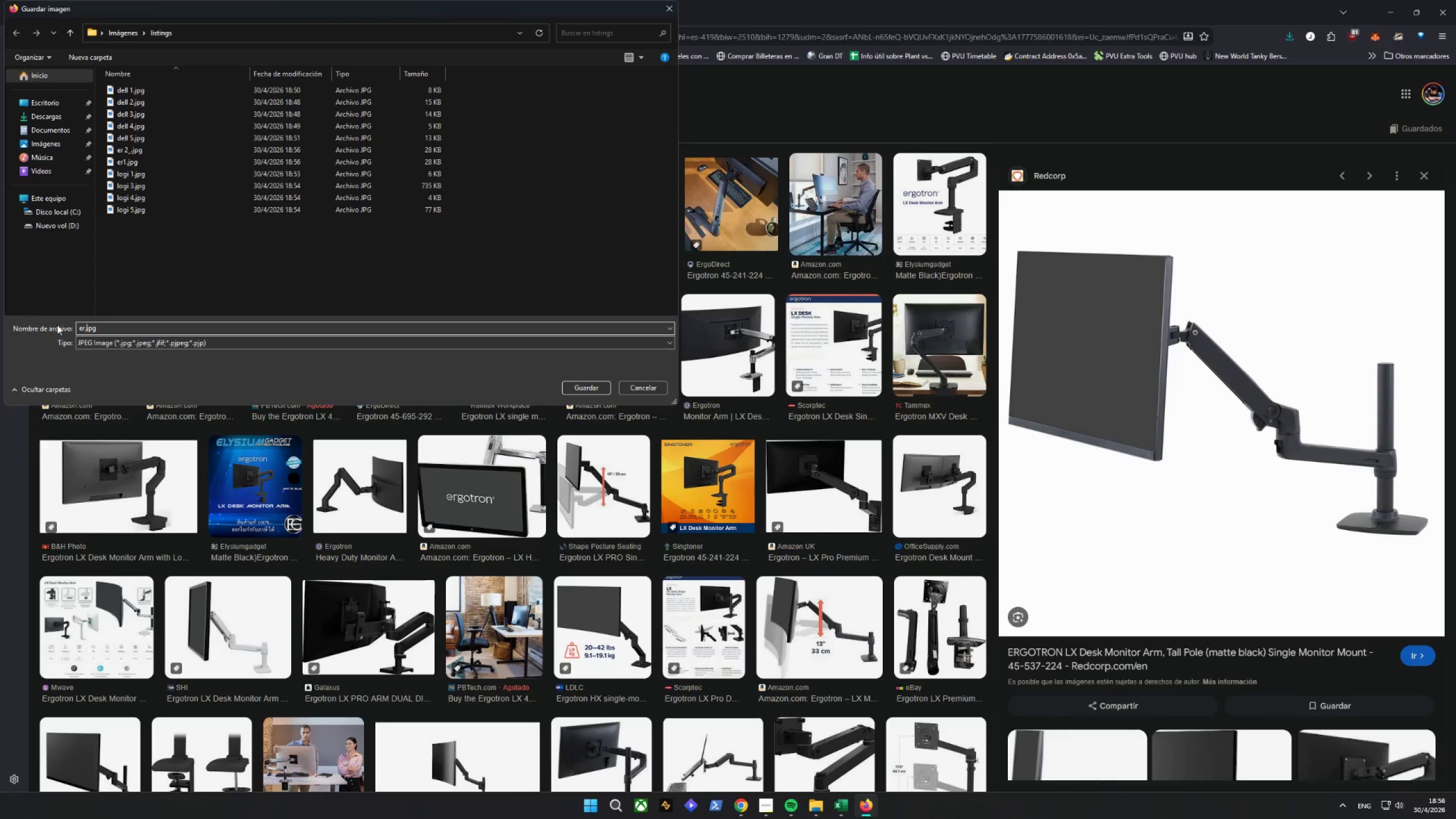 
left_click([84, 331])
 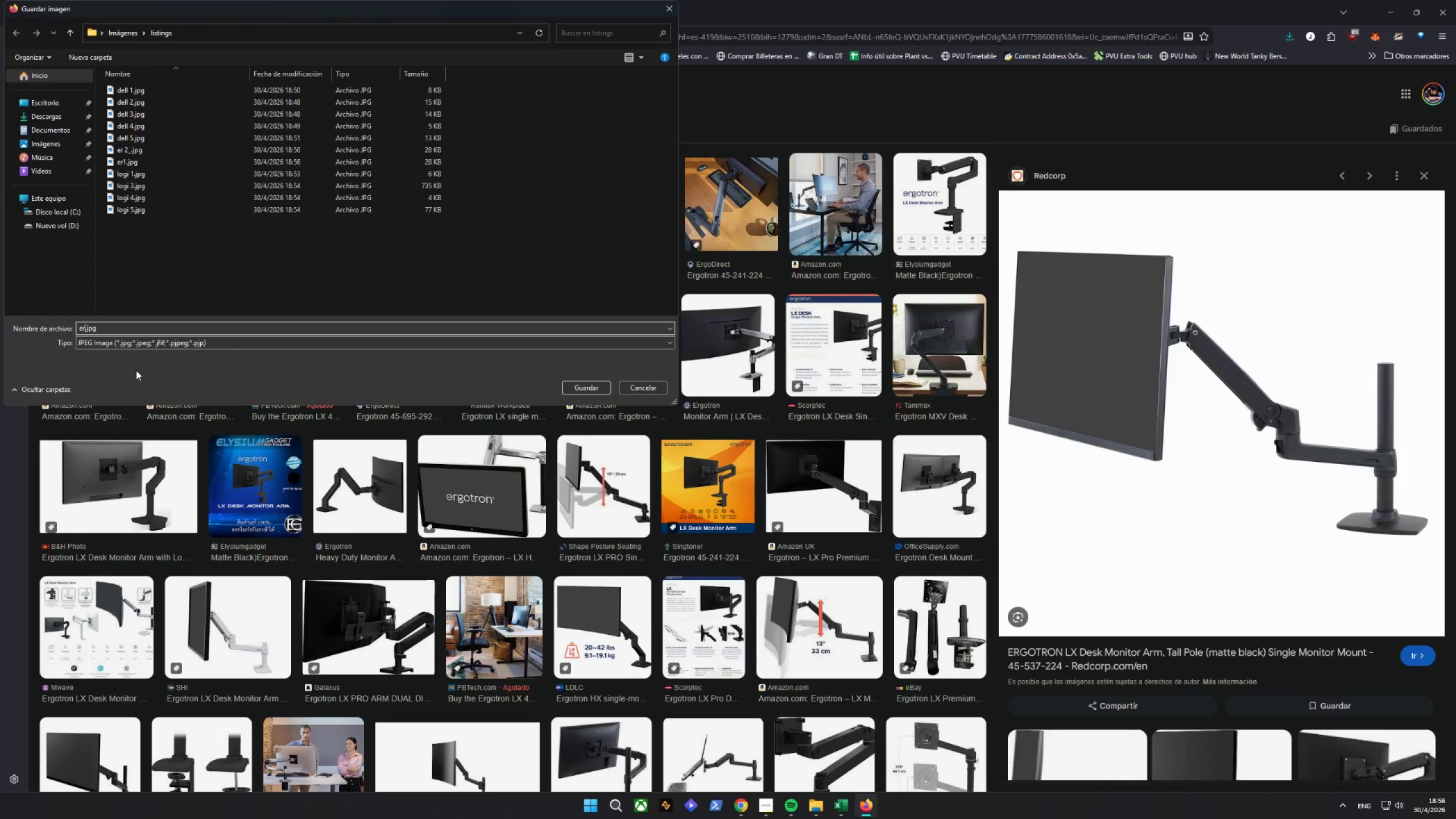 
key(3)
 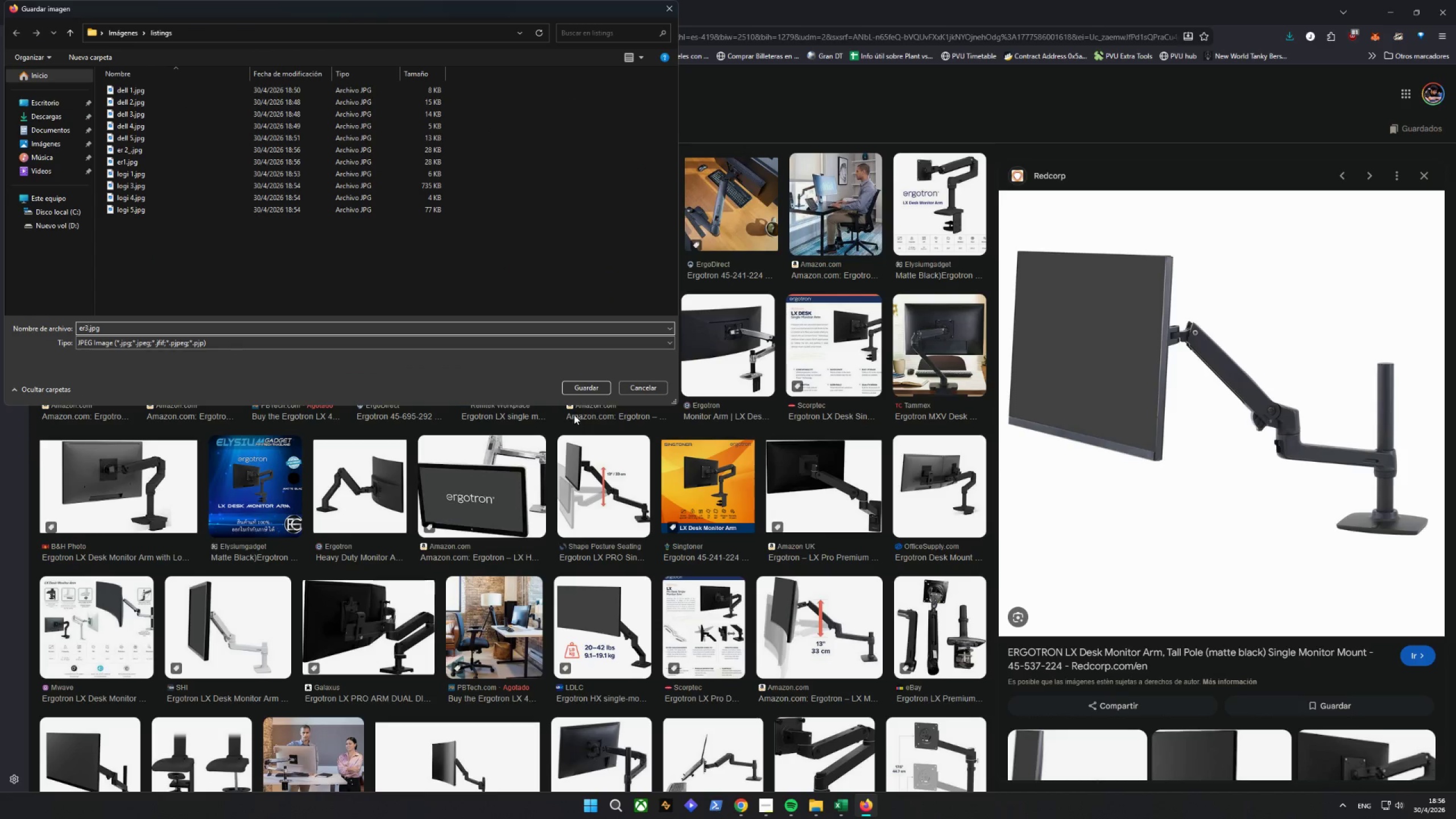 
left_click([573, 386])
 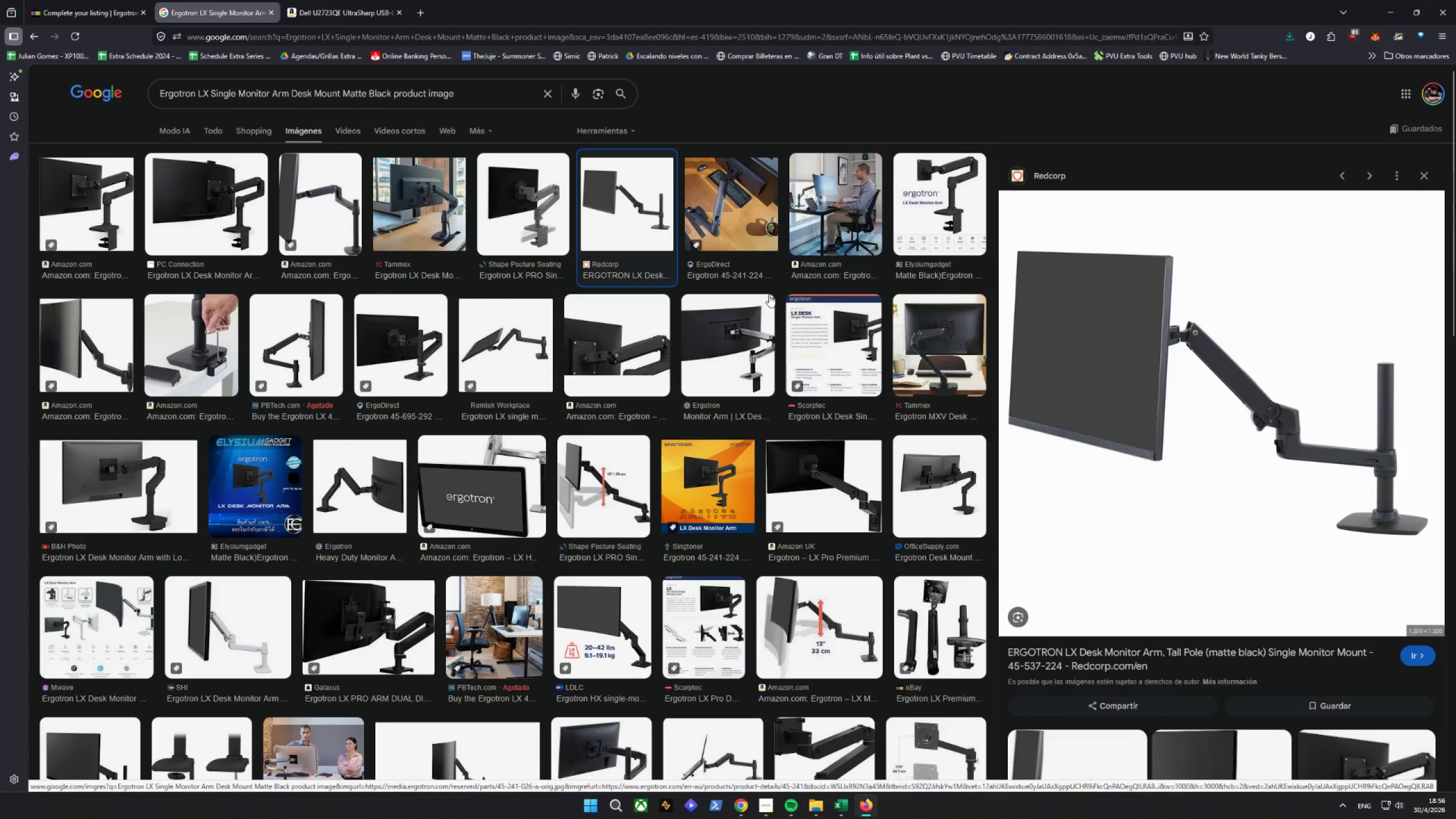 
left_click([537, 333])
 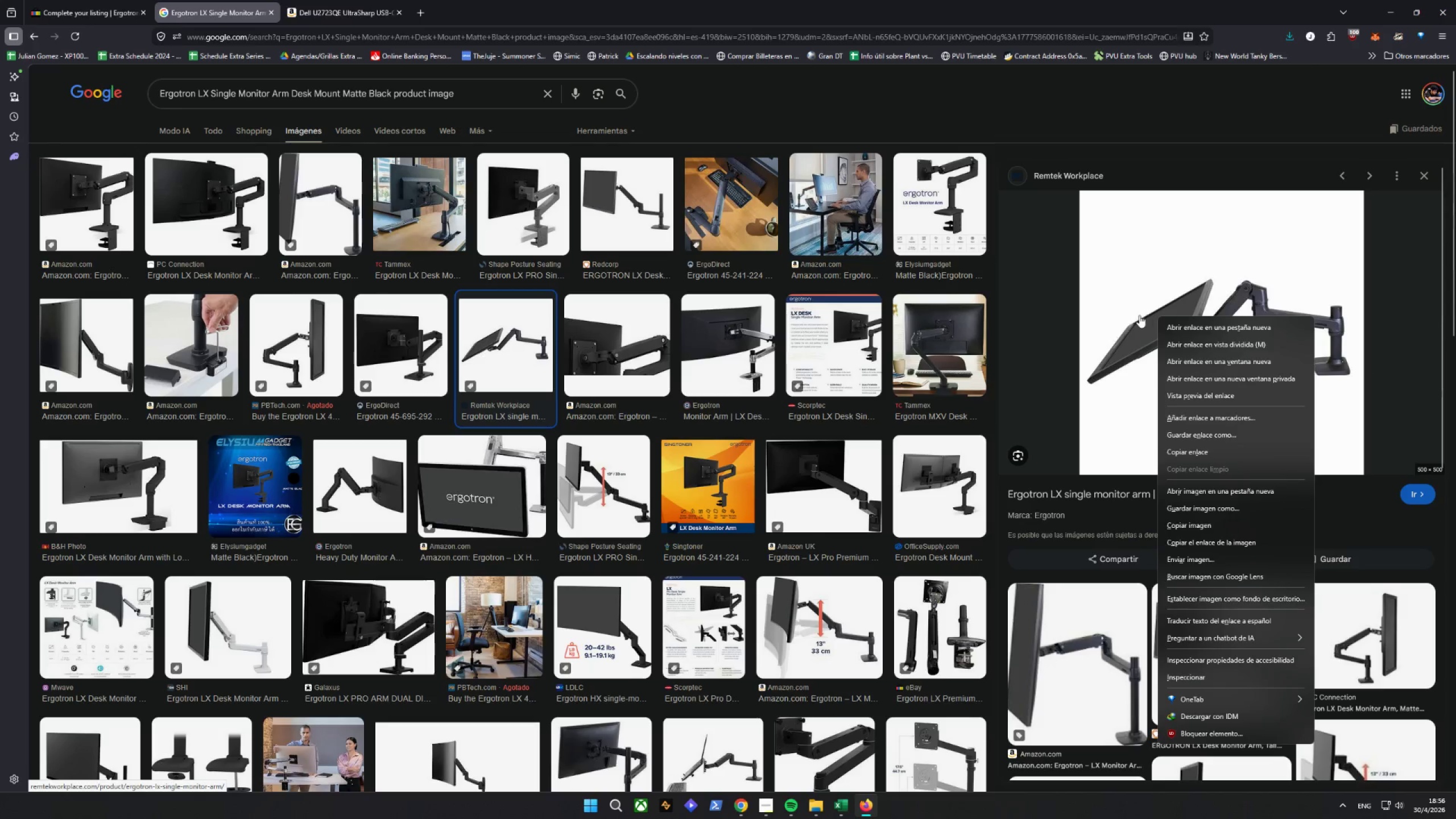 
left_click([1212, 511])
 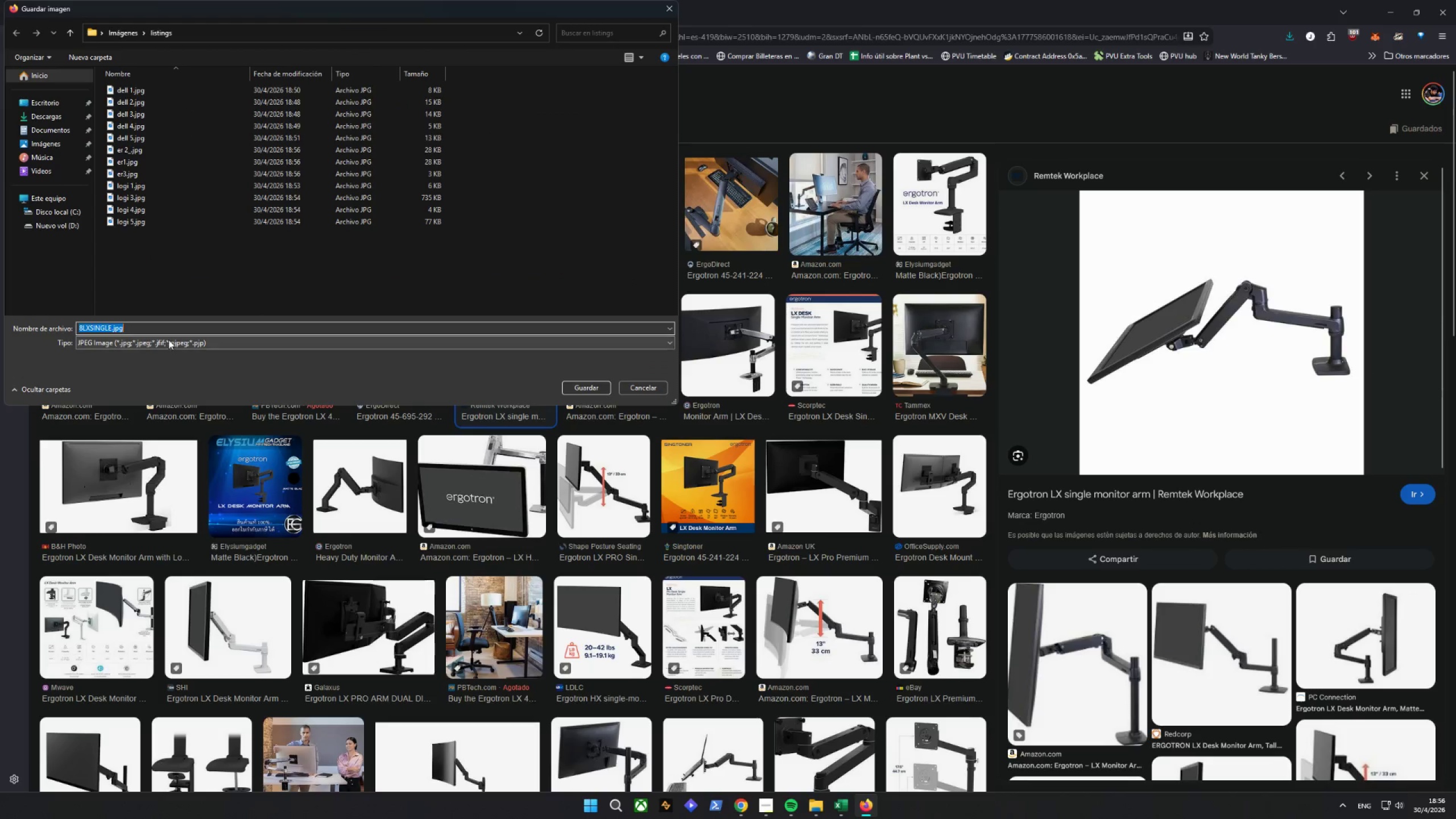 
left_click([111, 330])
 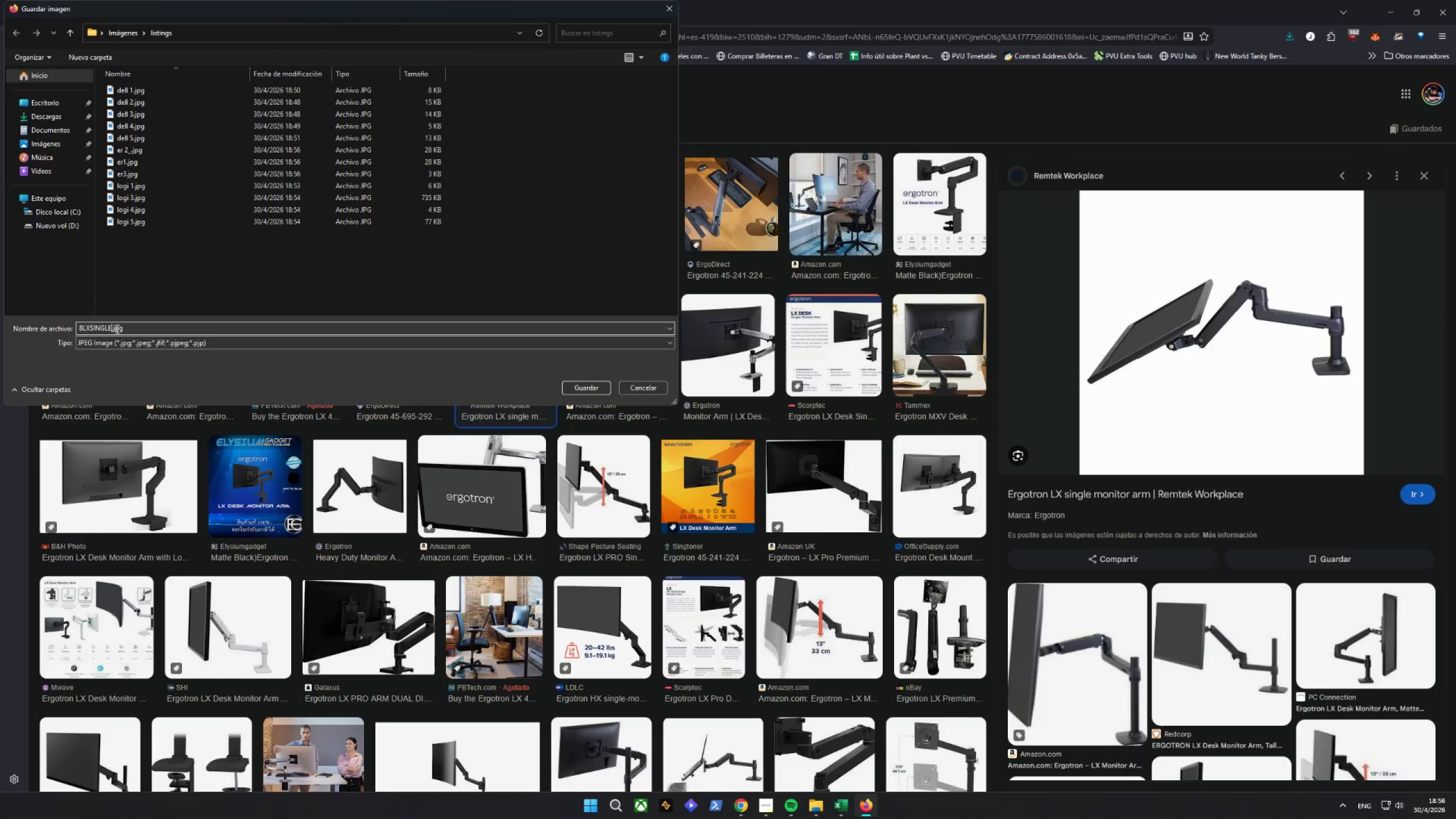 
left_click_drag(start_coordinate=[110, 329], to_coordinate=[13, 336])
 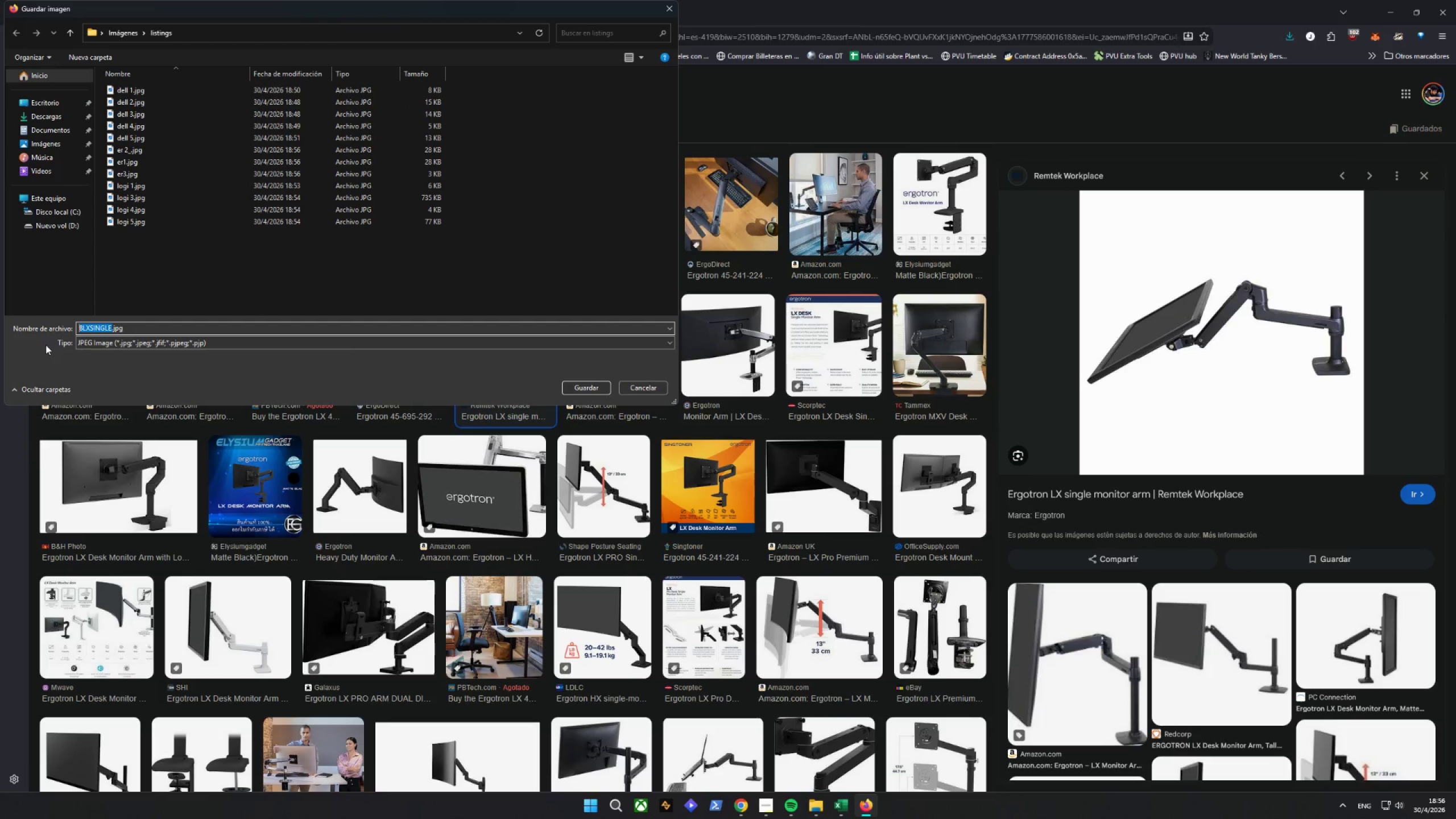 
type(er 4)
 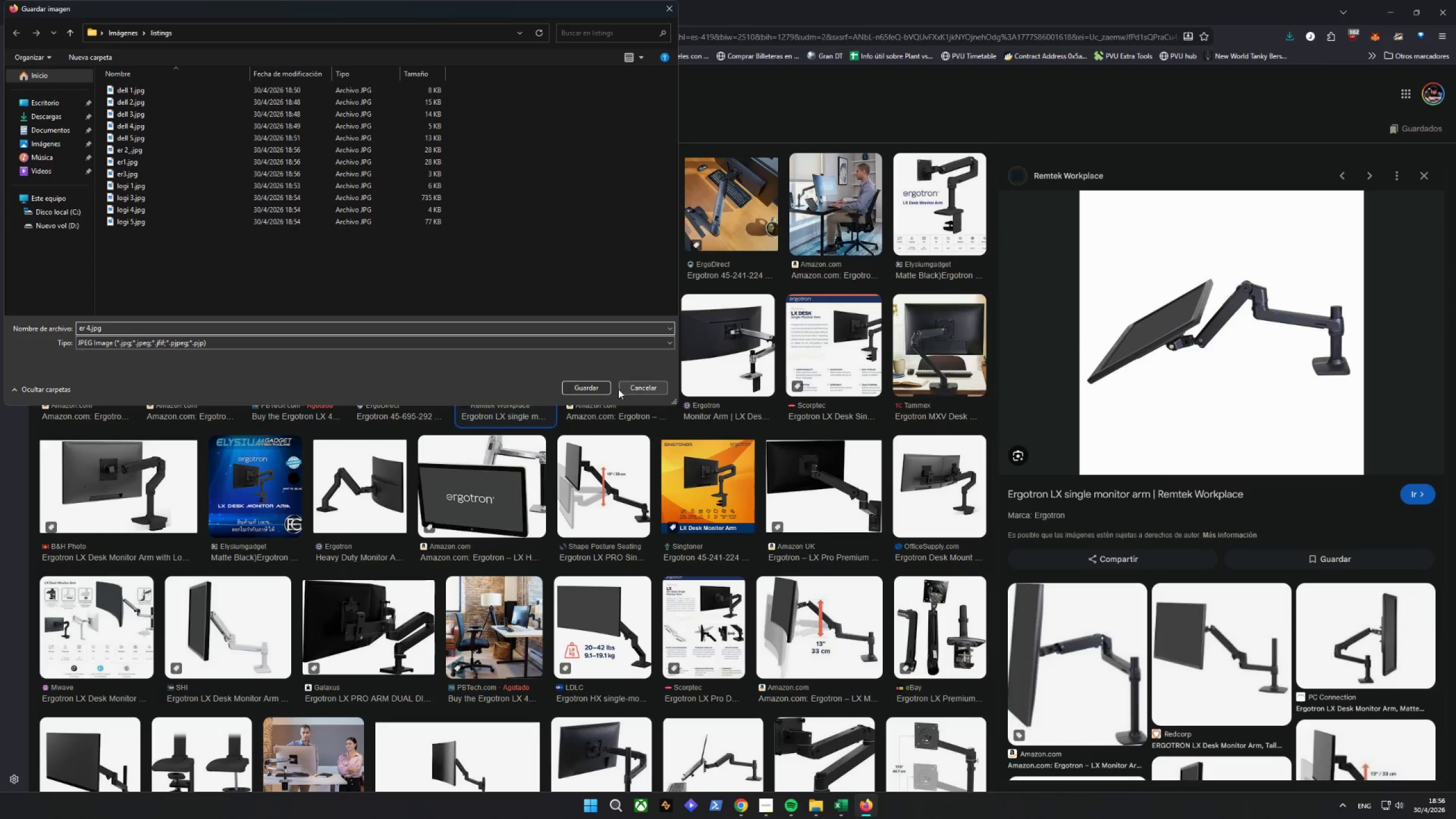 
left_click([580, 389])
 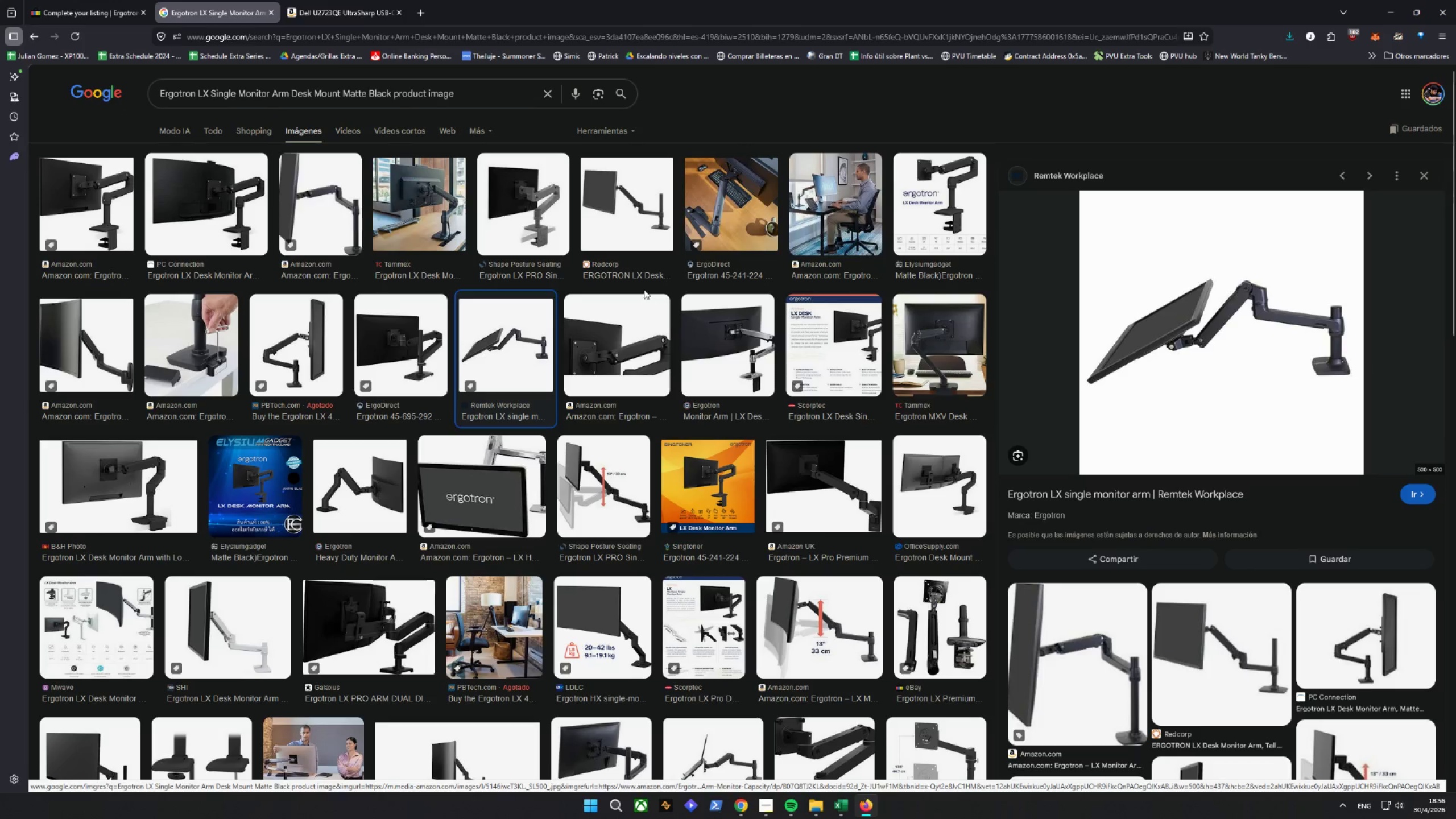 
left_click([430, 185])
 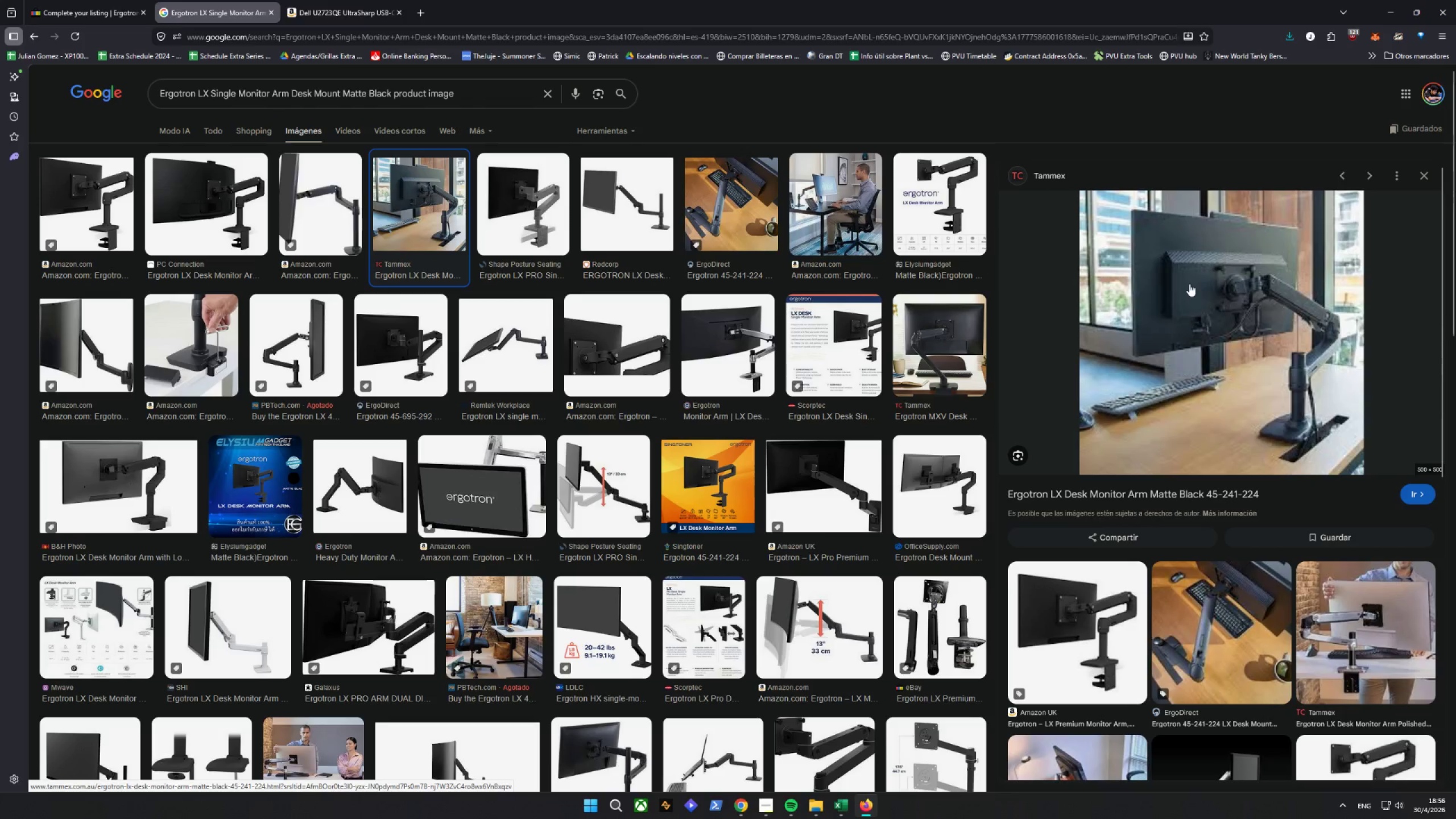 
right_click([1189, 284])
 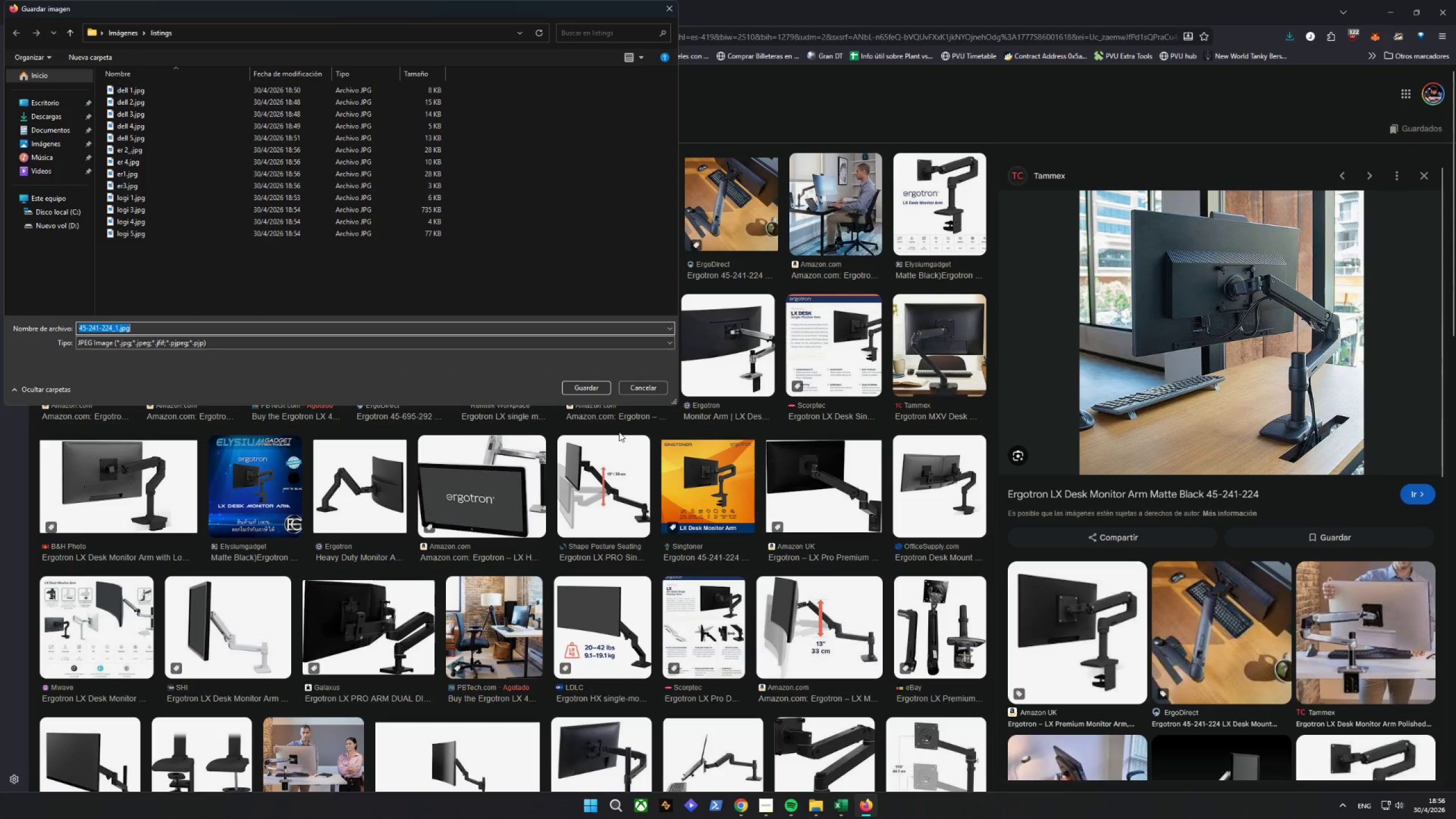 
left_click([113, 335])
 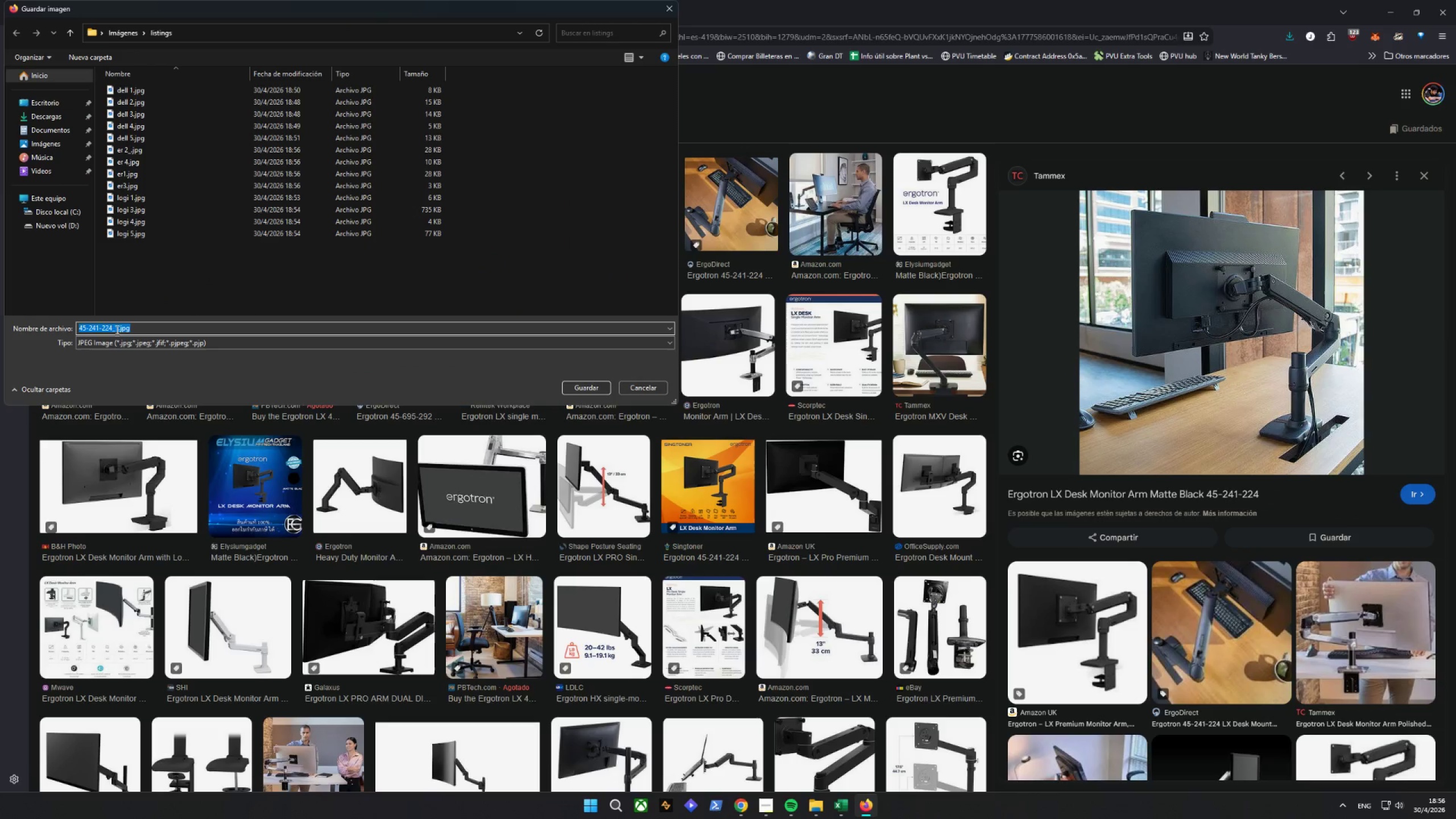 
left_click_drag(start_coordinate=[117, 327], to_coordinate=[3, 334])
 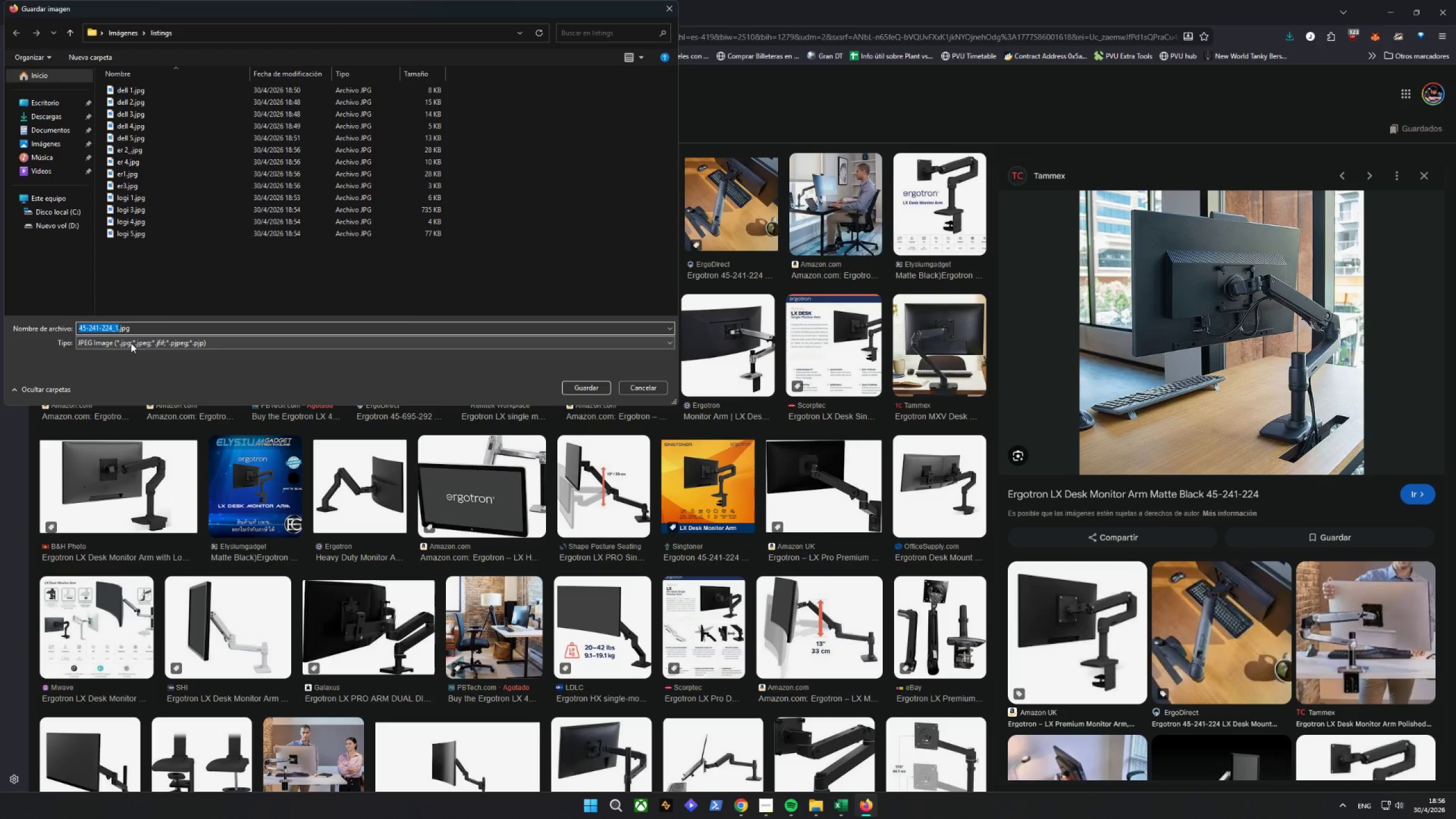 
key(Escape)
 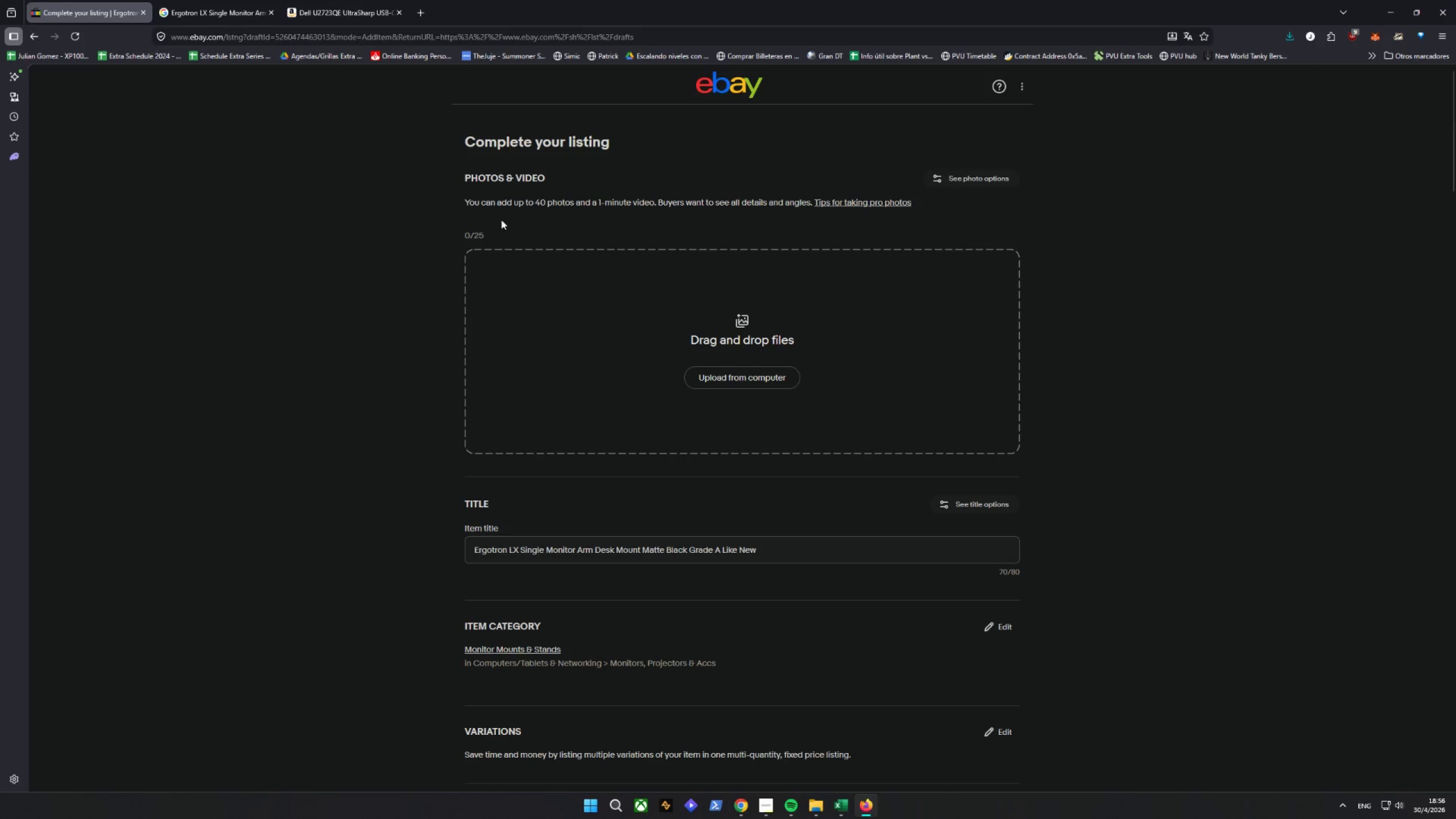 
left_click([743, 379])
 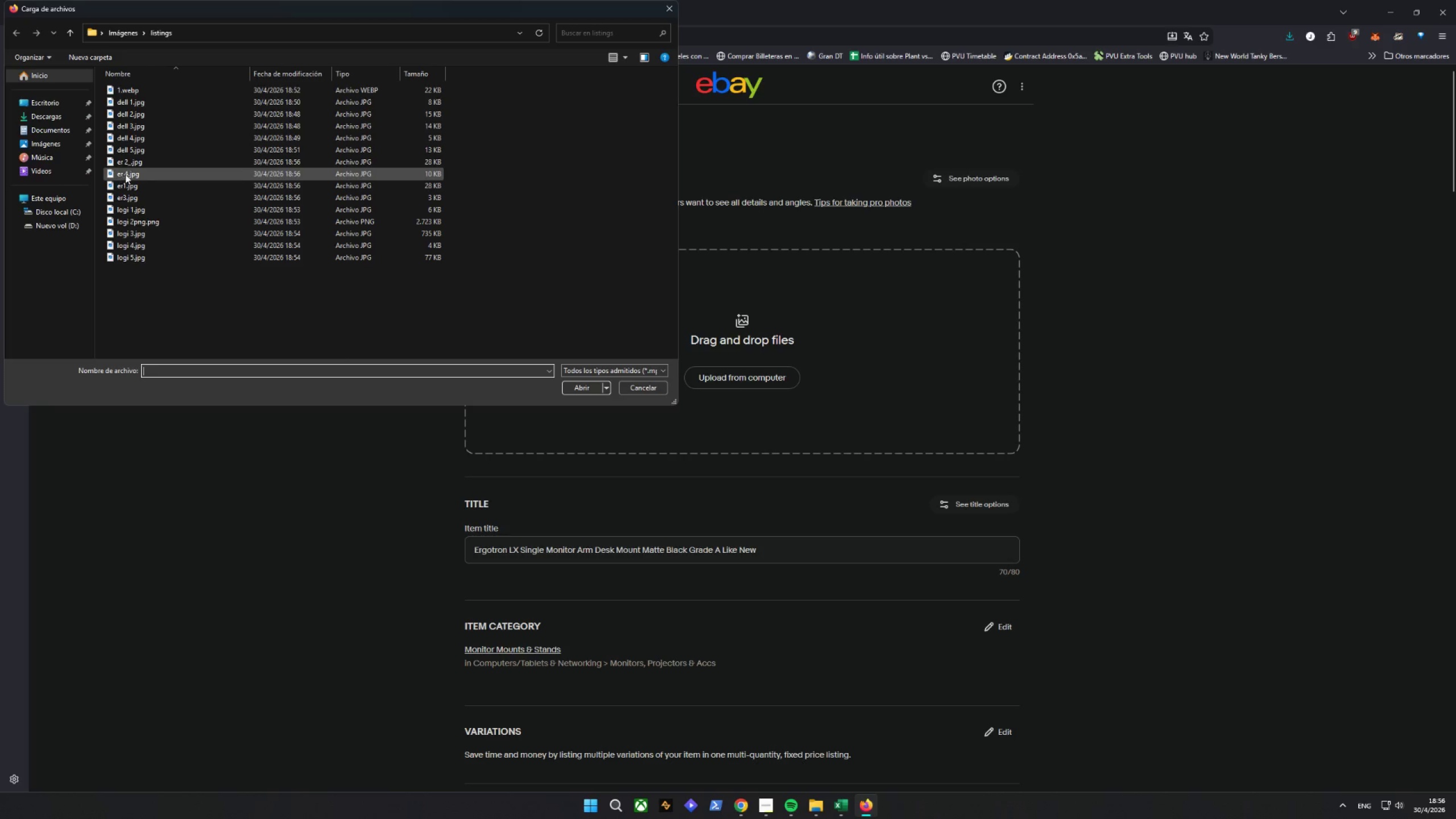 
left_click([134, 185])
 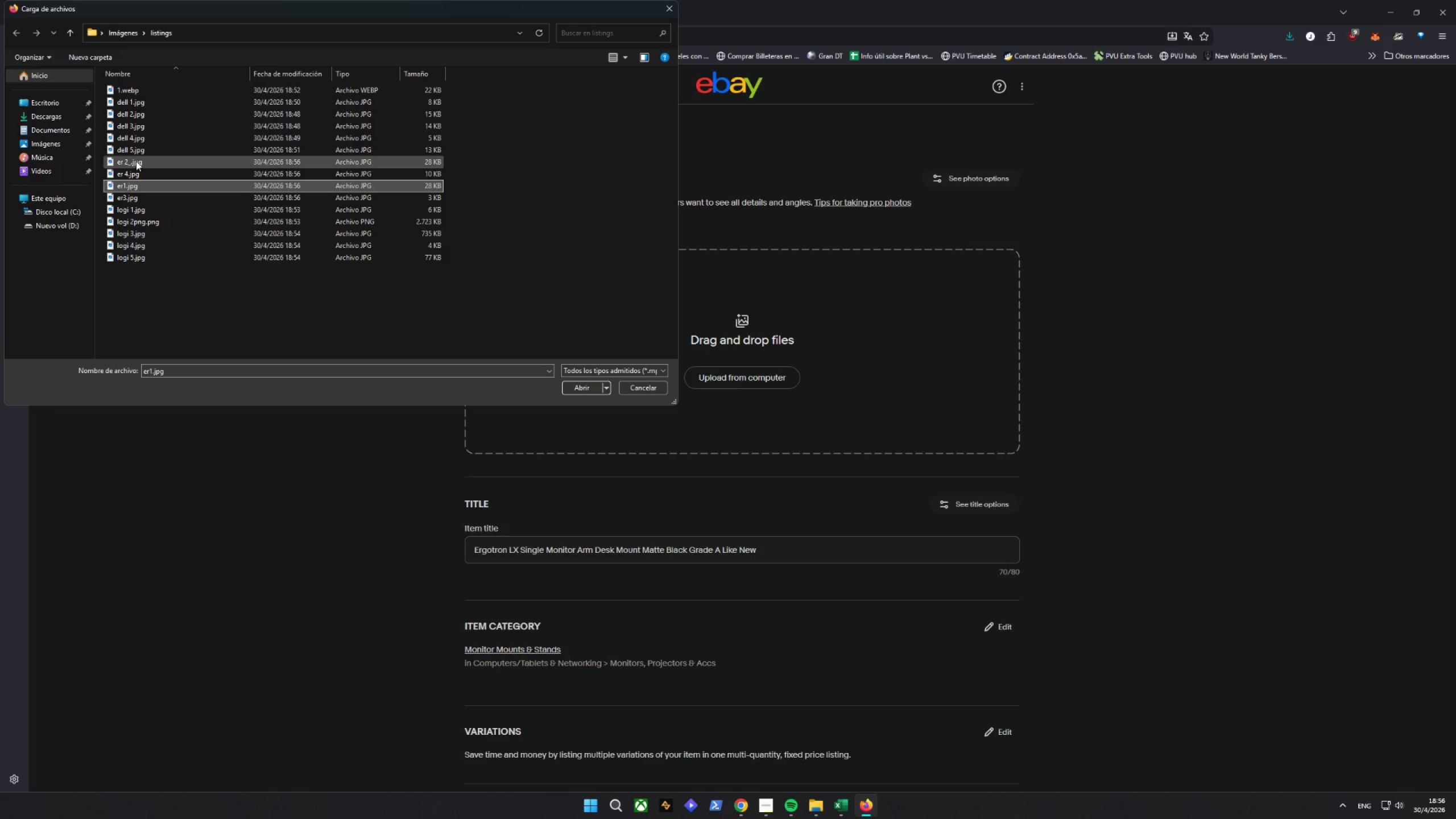 
left_click([136, 161])
 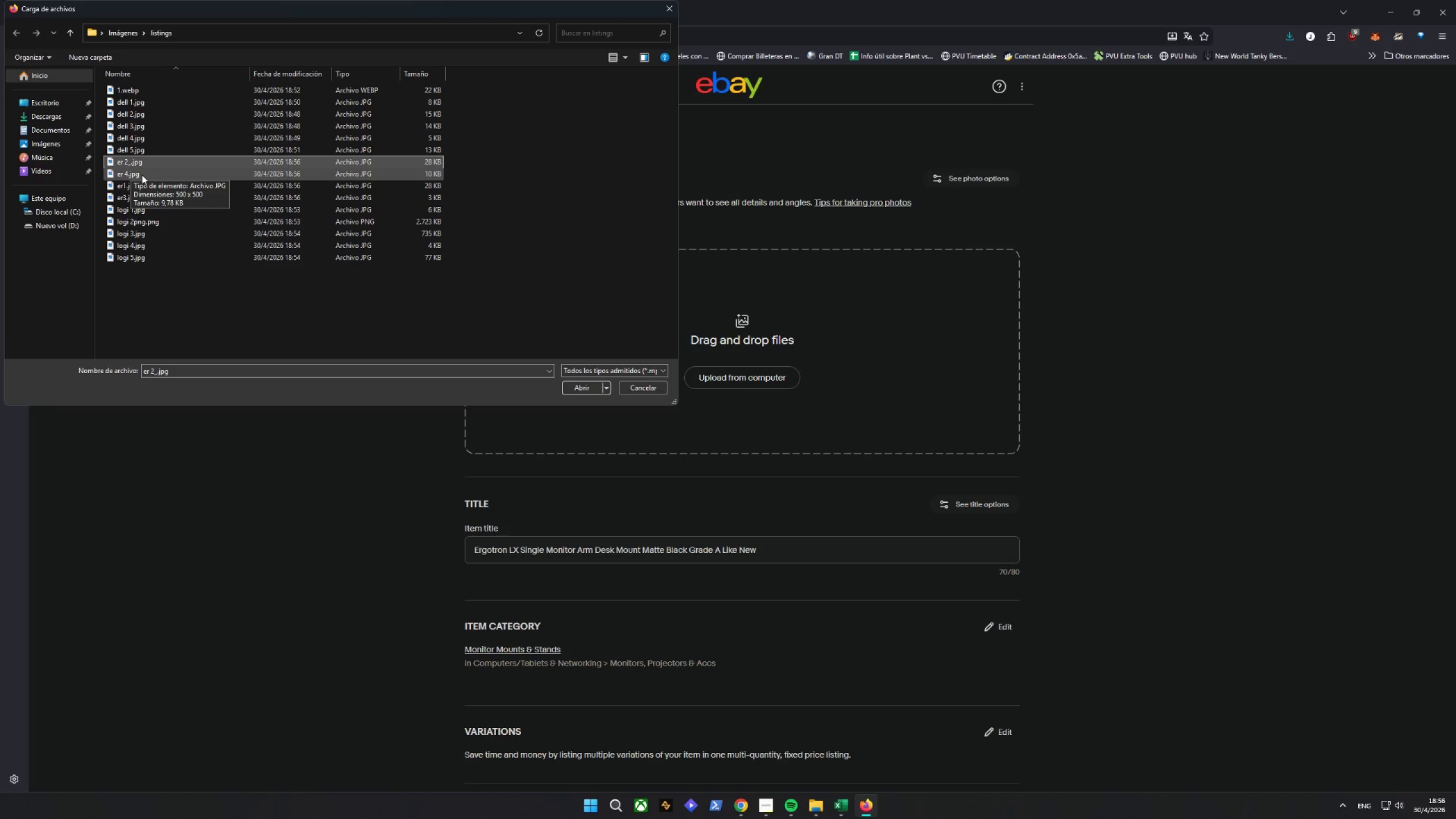 
hold_key(key=ControlLeft, duration=1.16)
left_click([137, 172])
 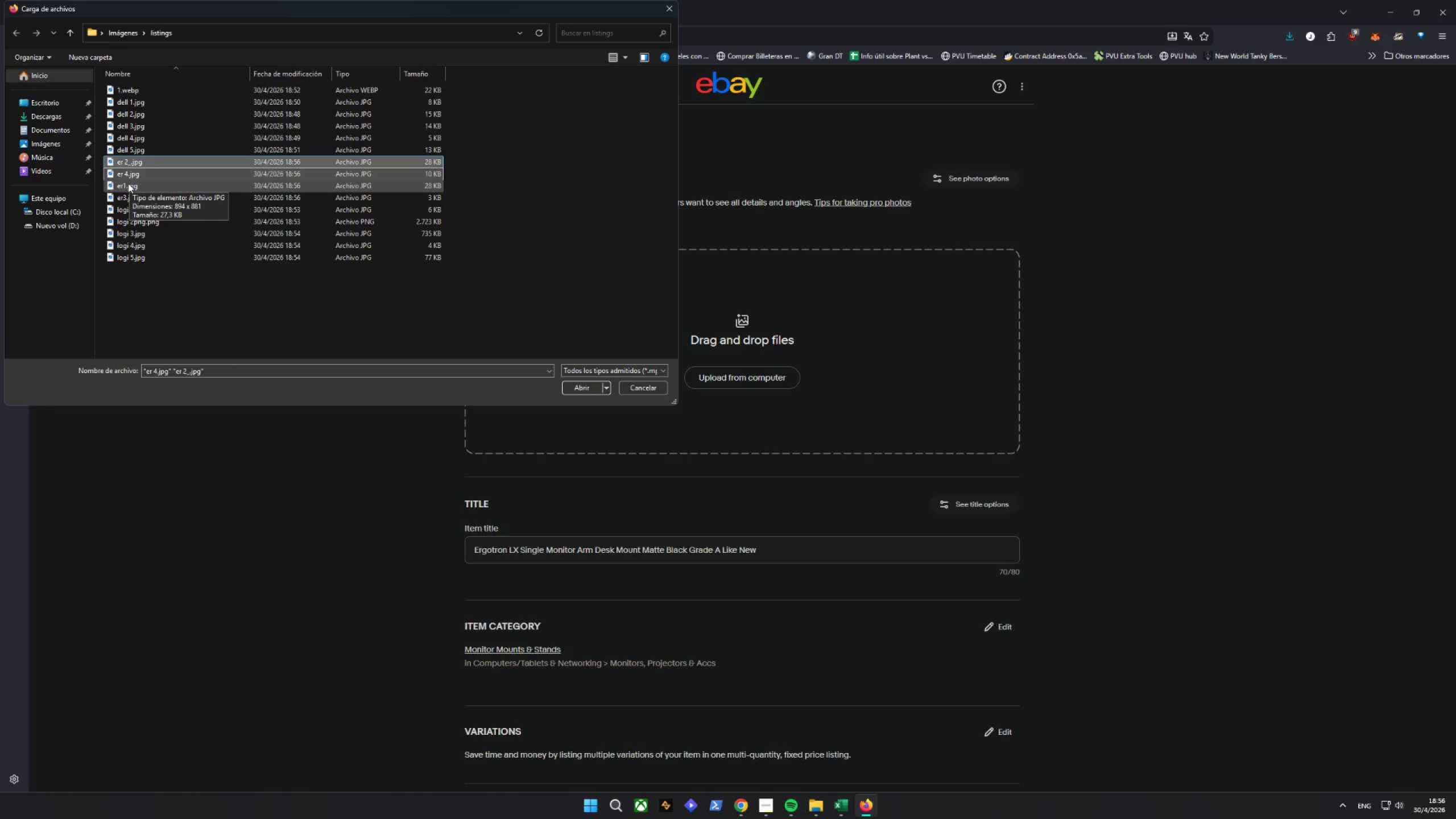 
double_click([128, 183])
 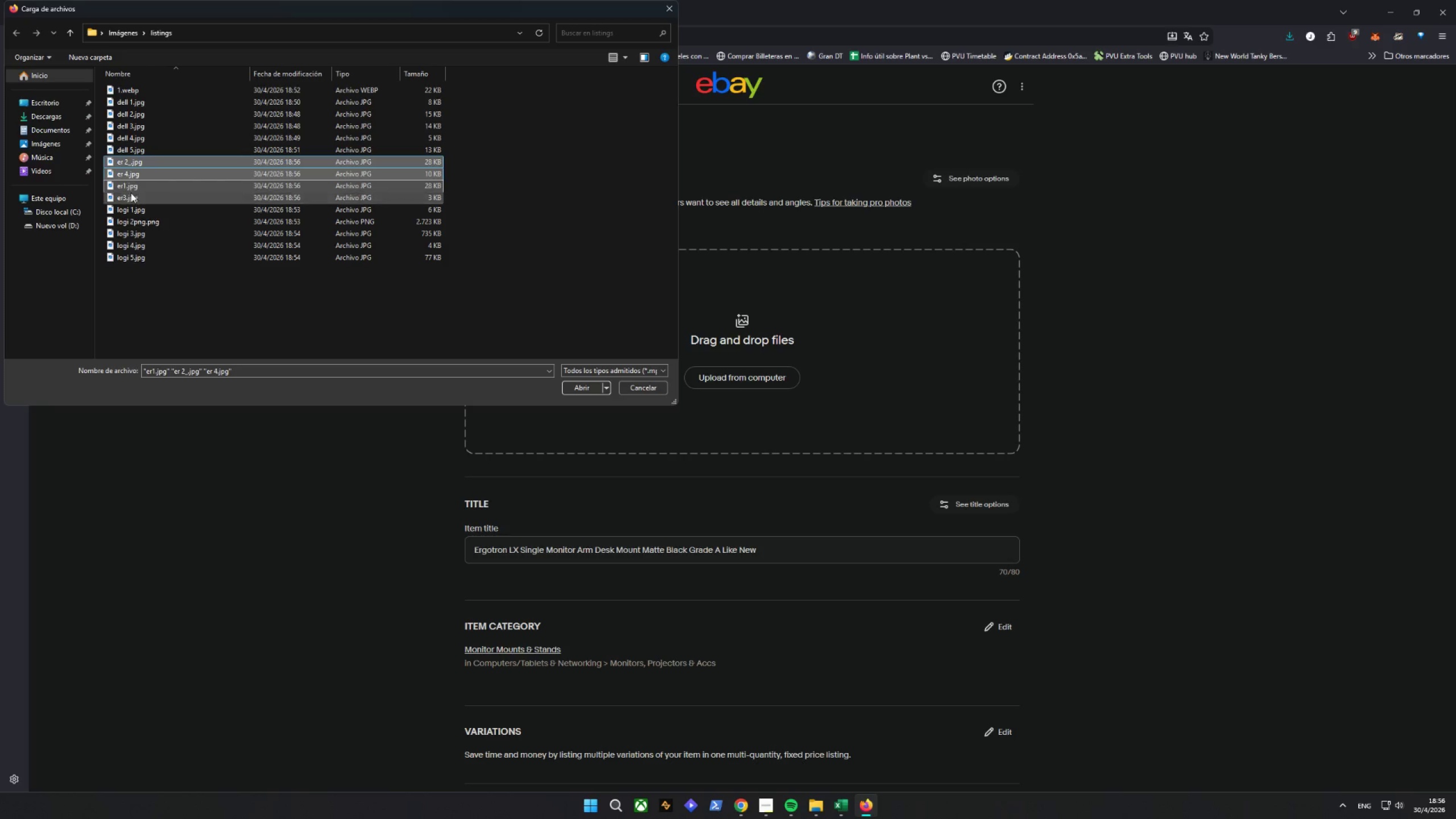 
triple_click([131, 193])
 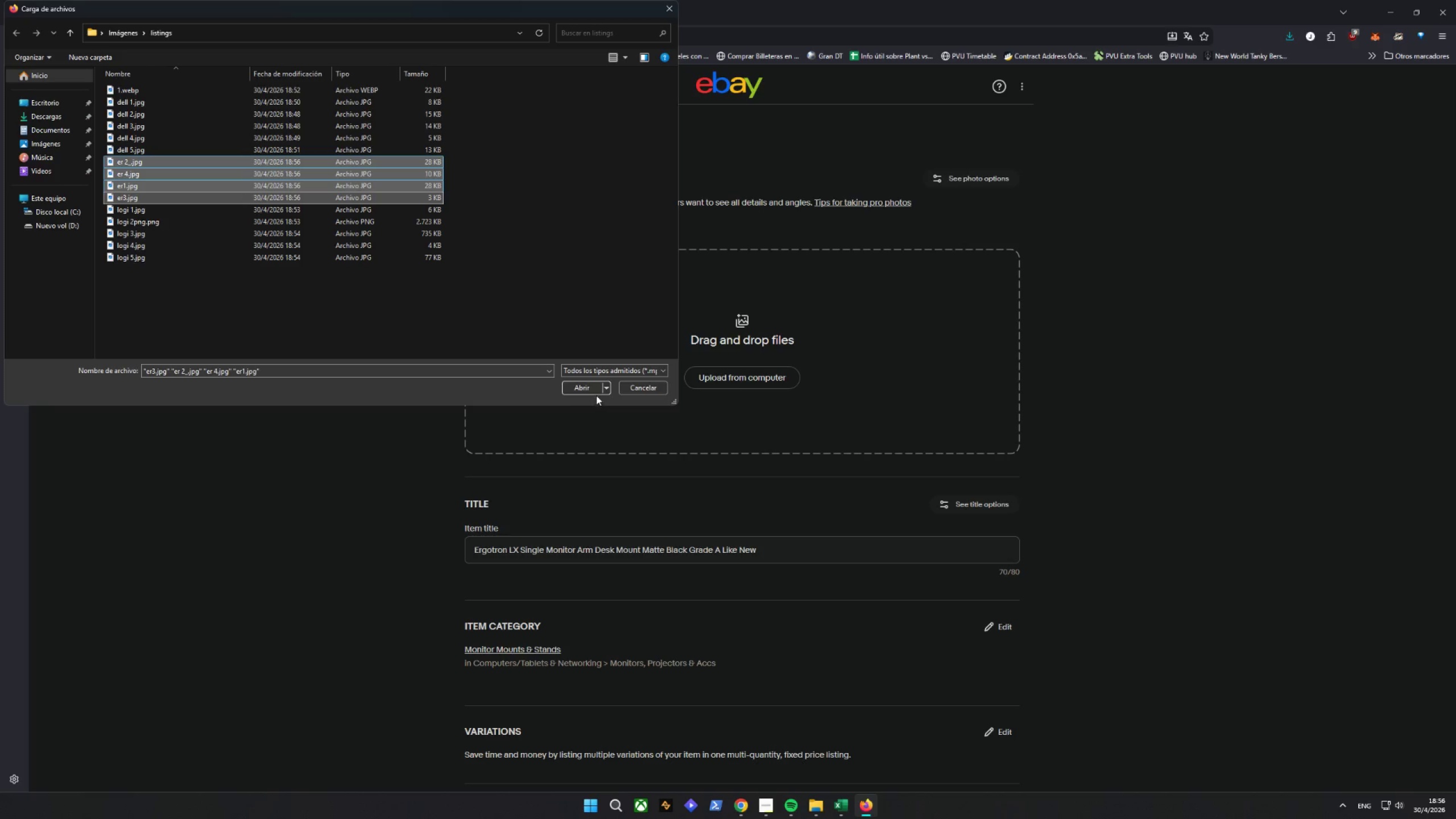 
left_click([597, 388])
 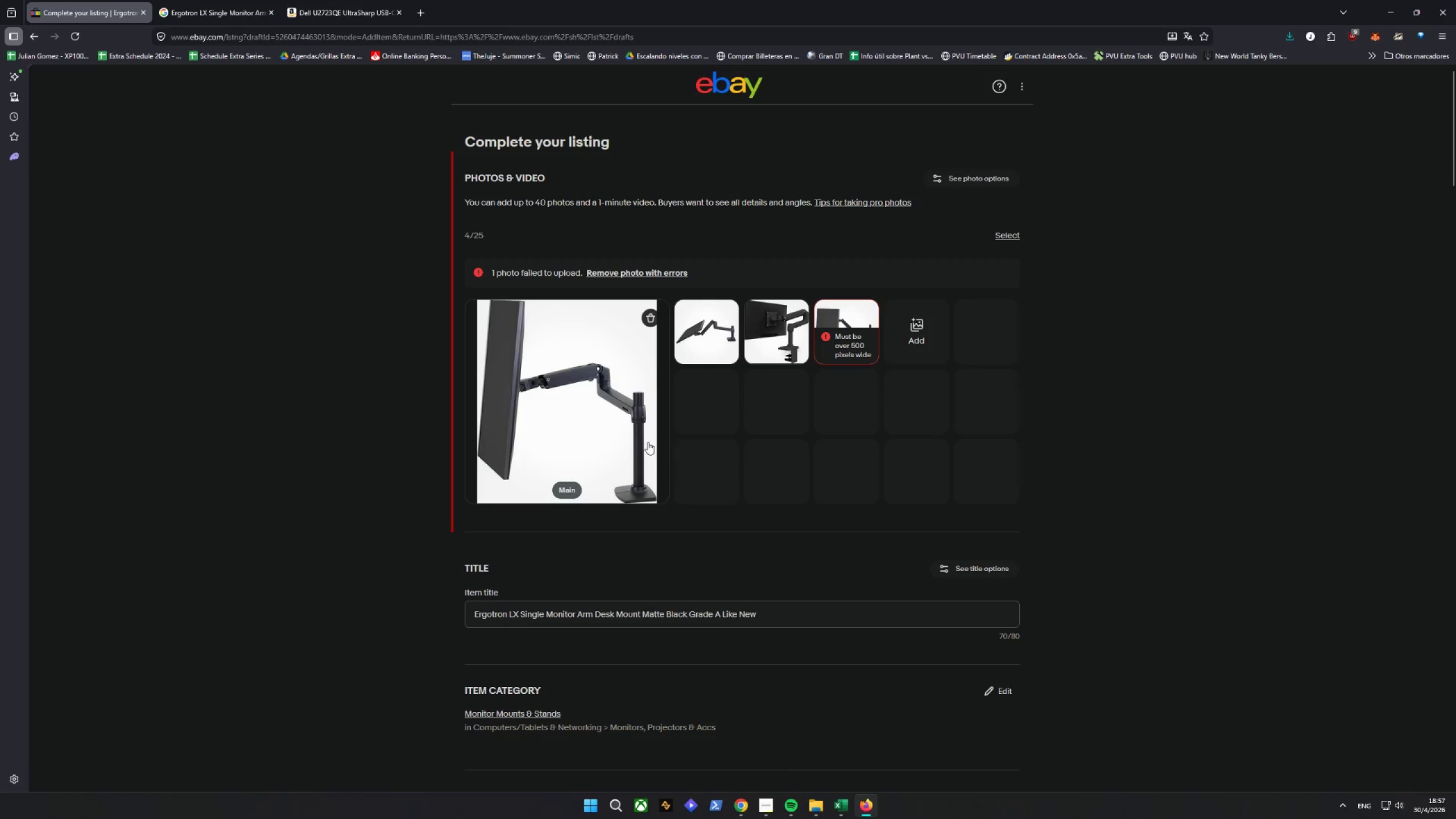 
wait(5.8)
 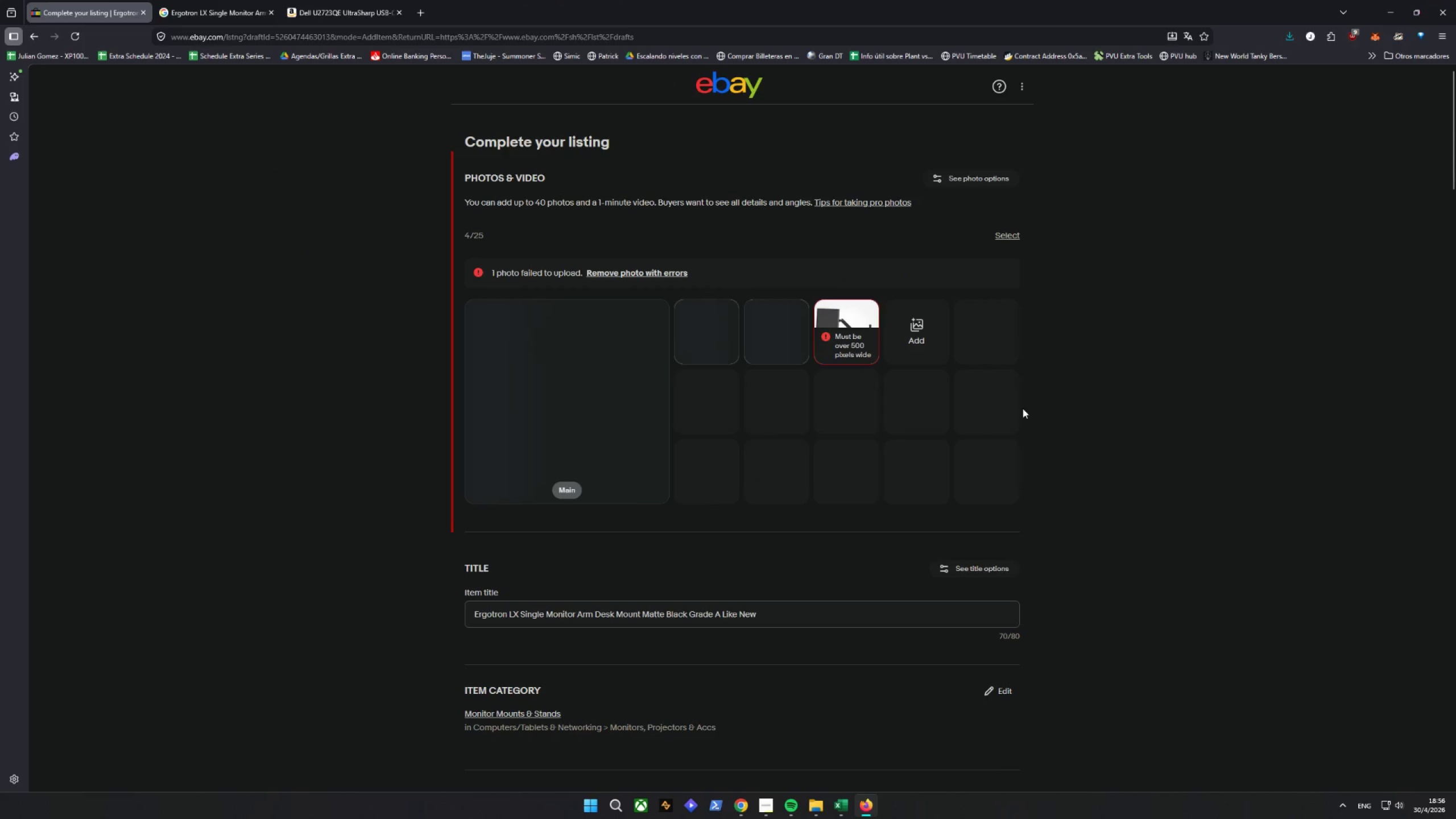 
left_click([863, 315])
 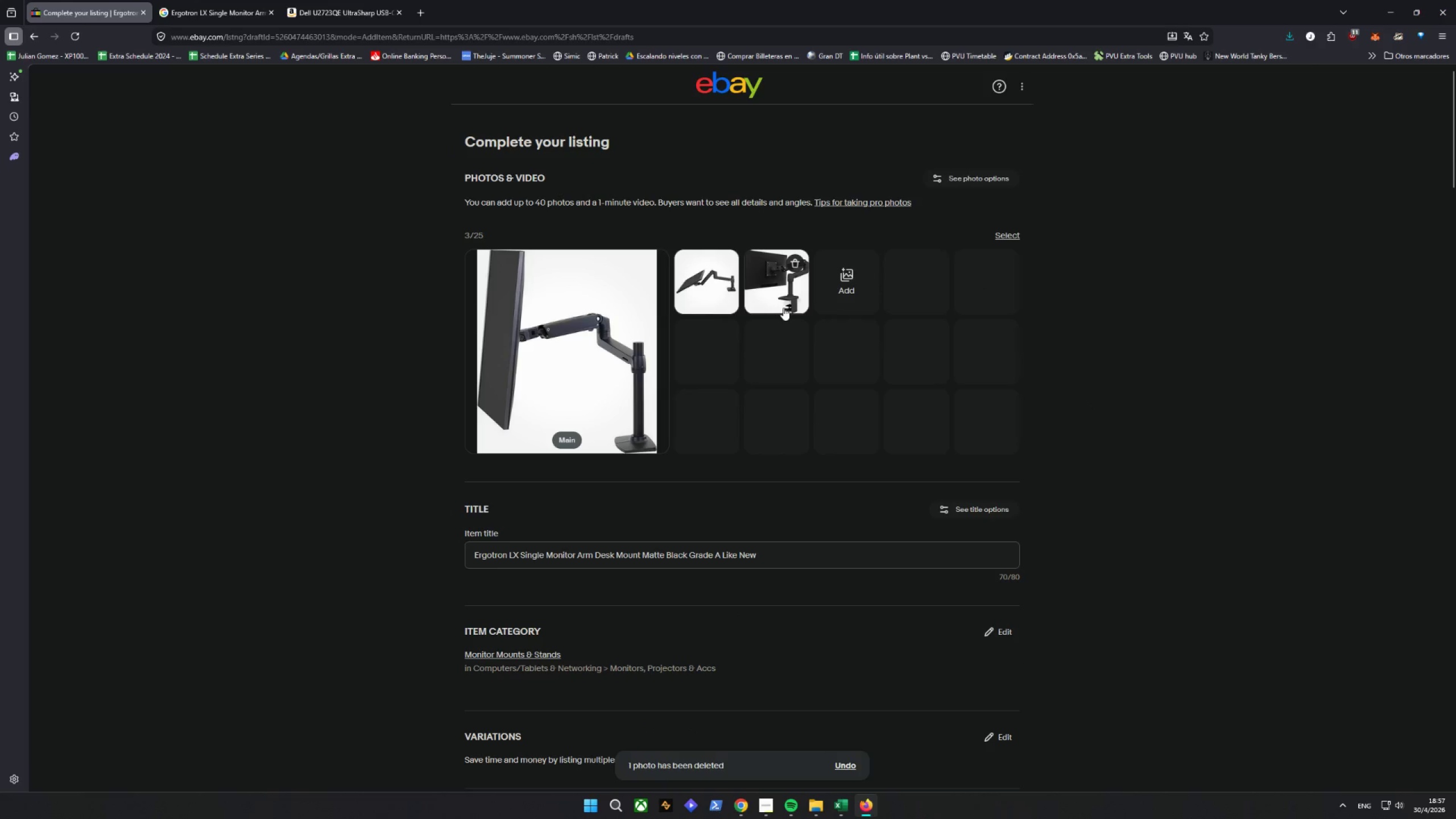 
left_click_drag(start_coordinate=[787, 284], to_coordinate=[562, 365])
 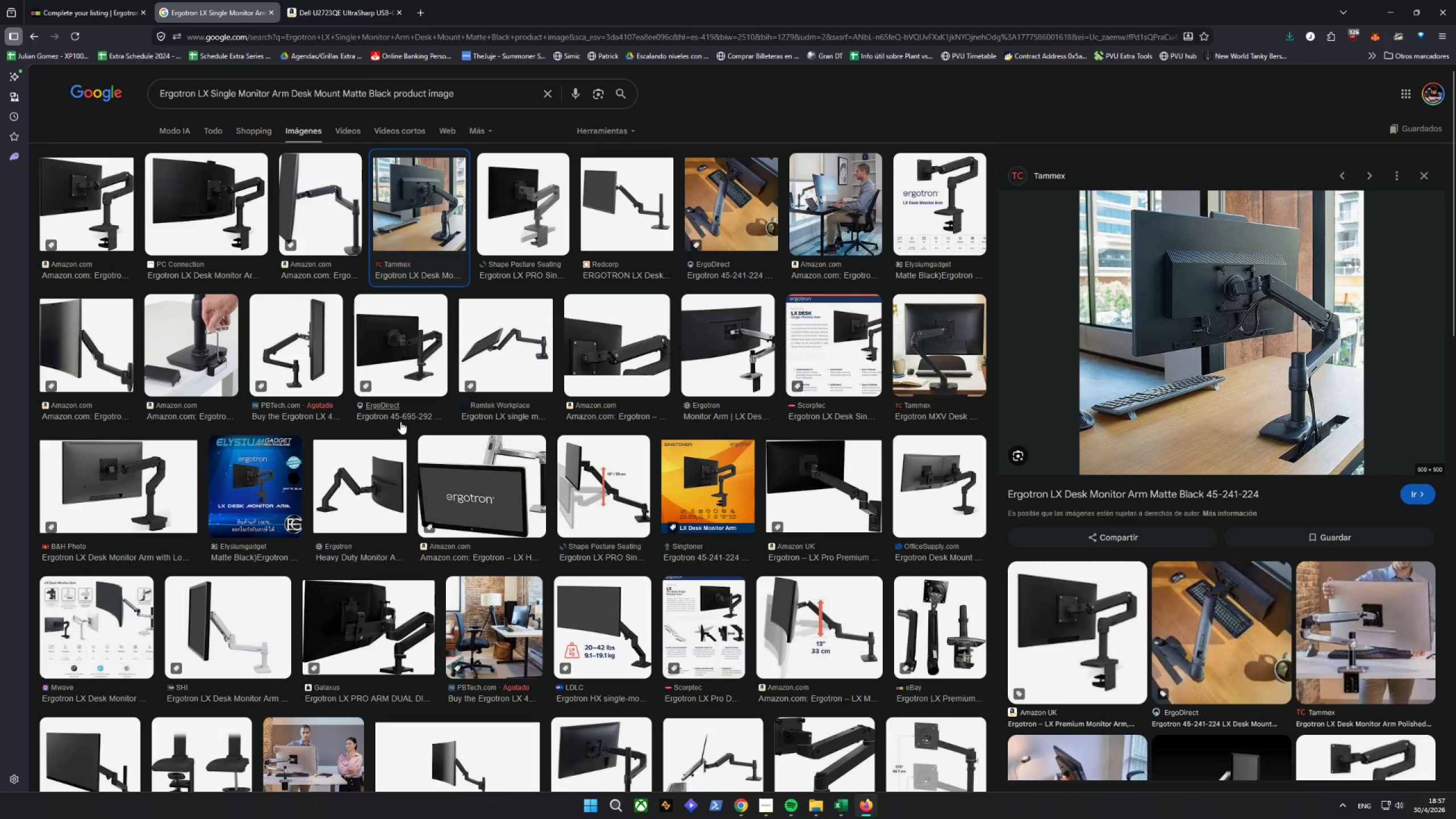 
wait(7.91)
 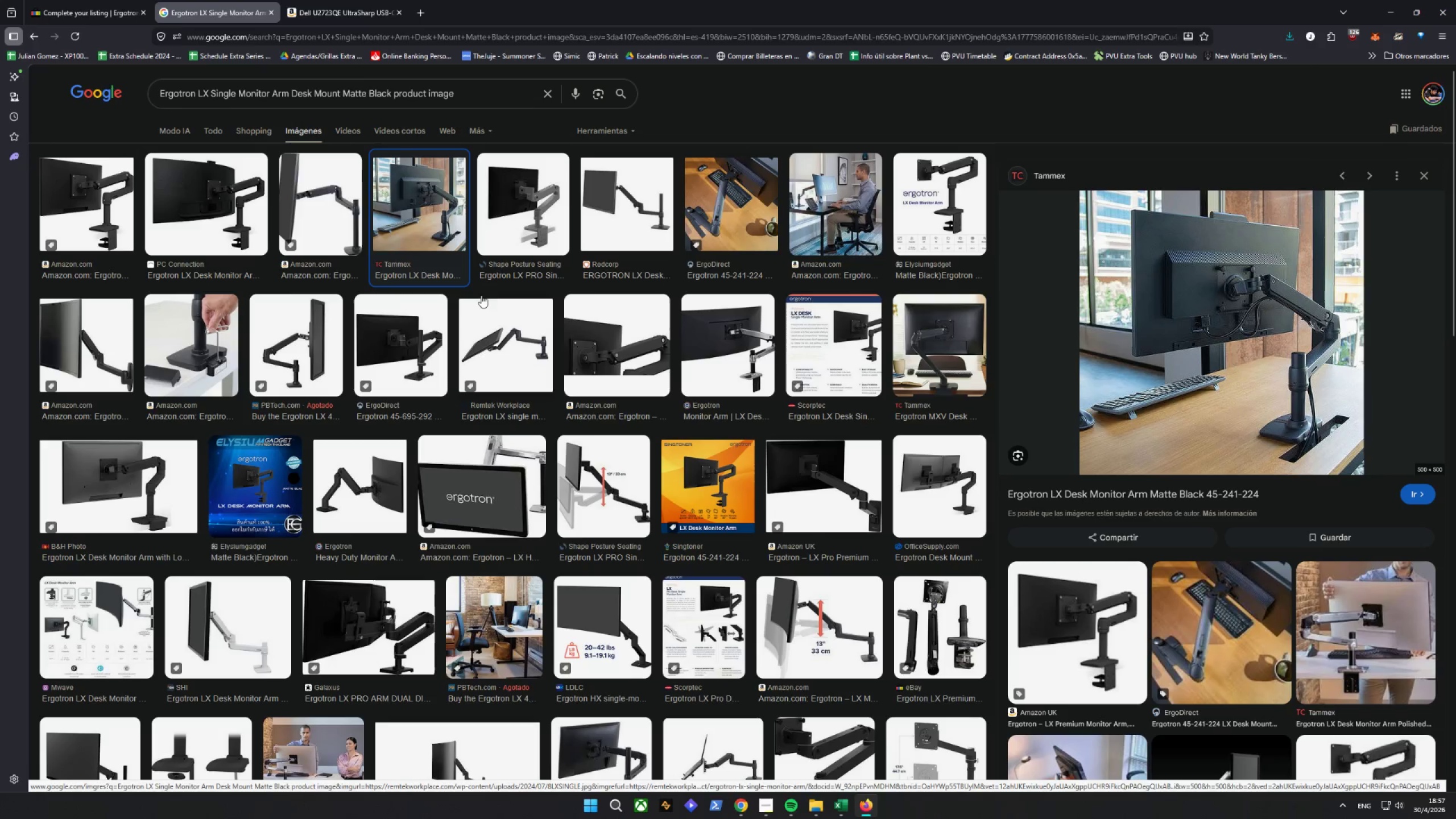 
left_click([341, 502])
 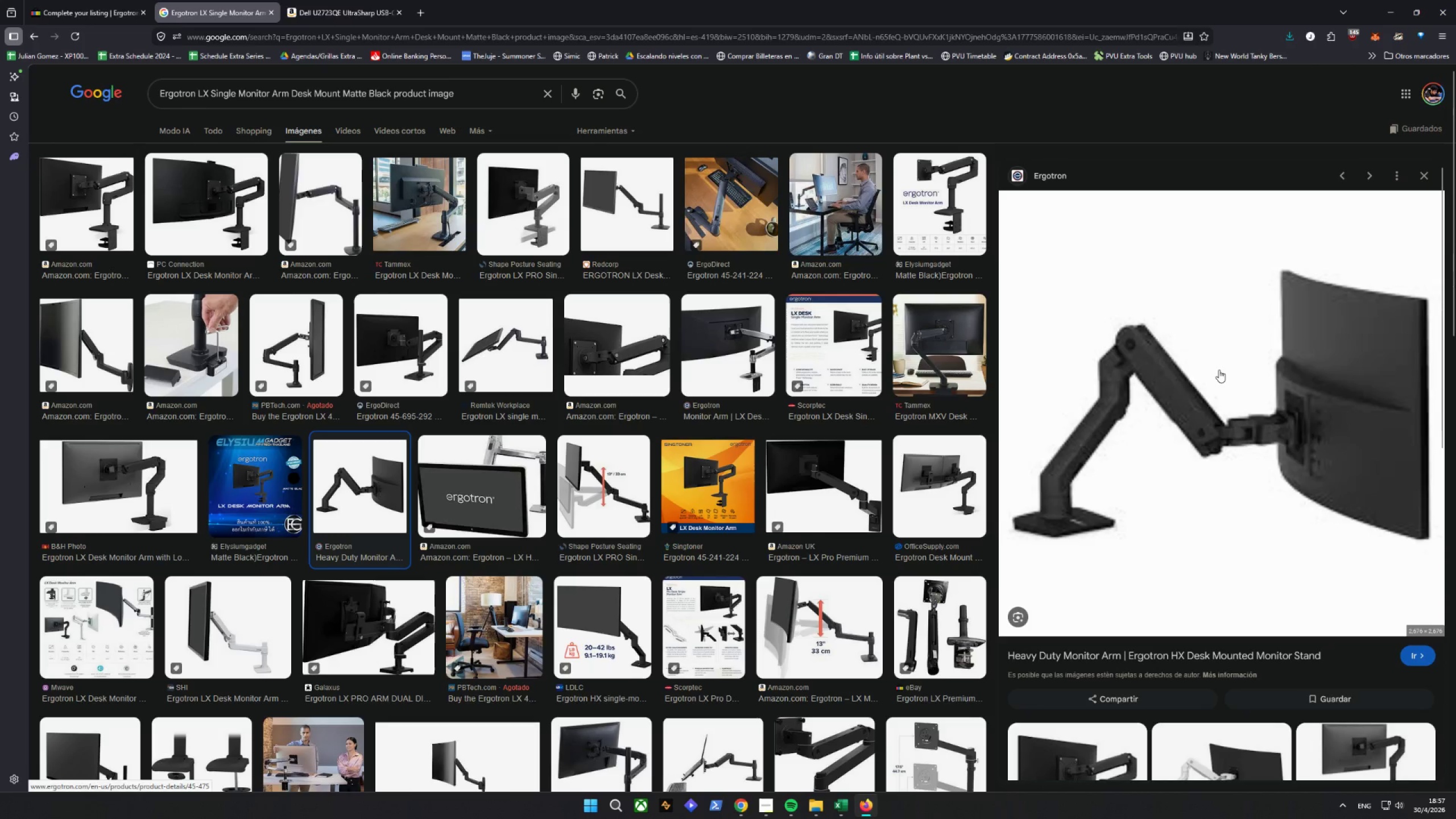 
right_click([1219, 370])
 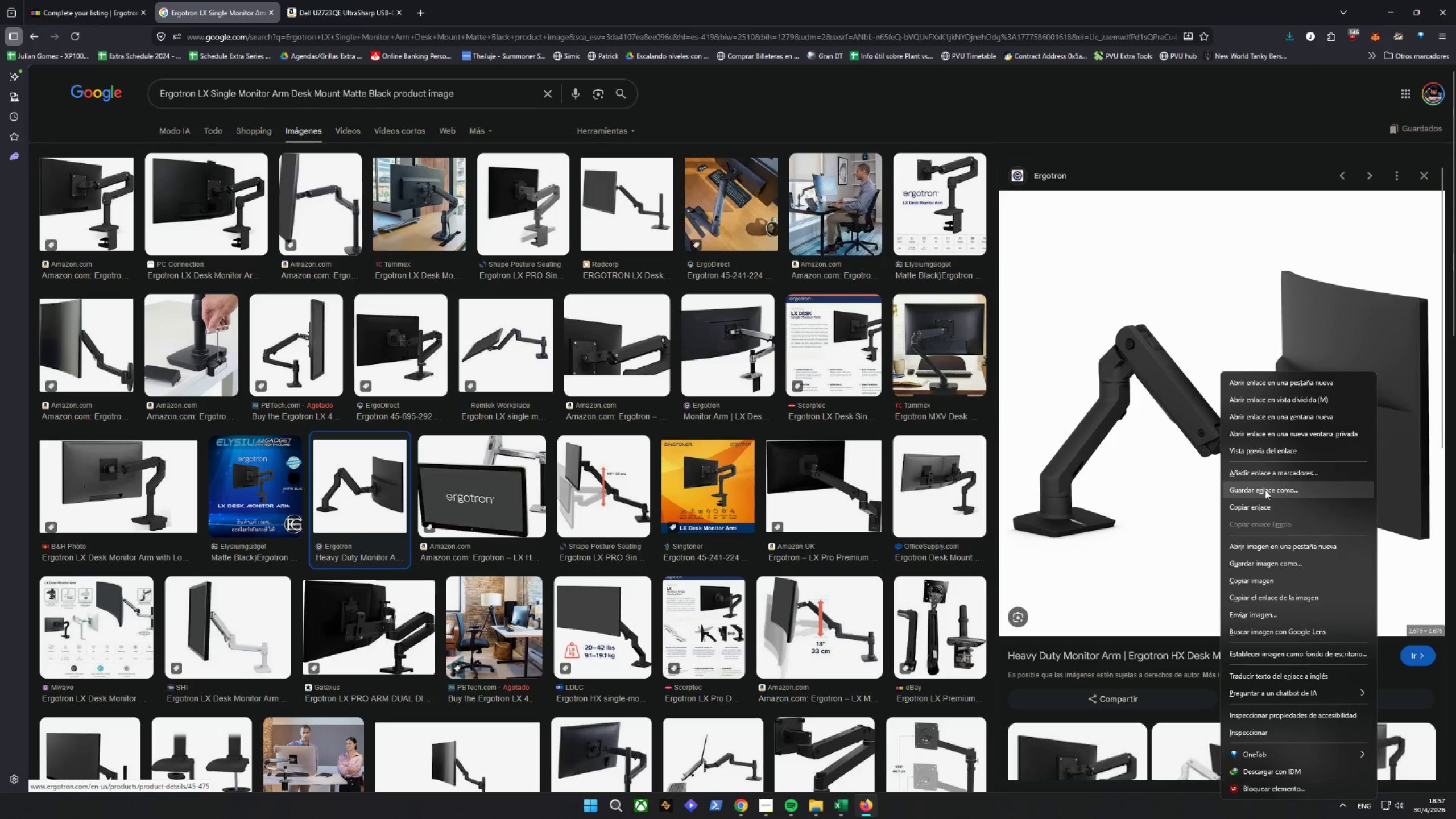 
left_click([1123, 512])
 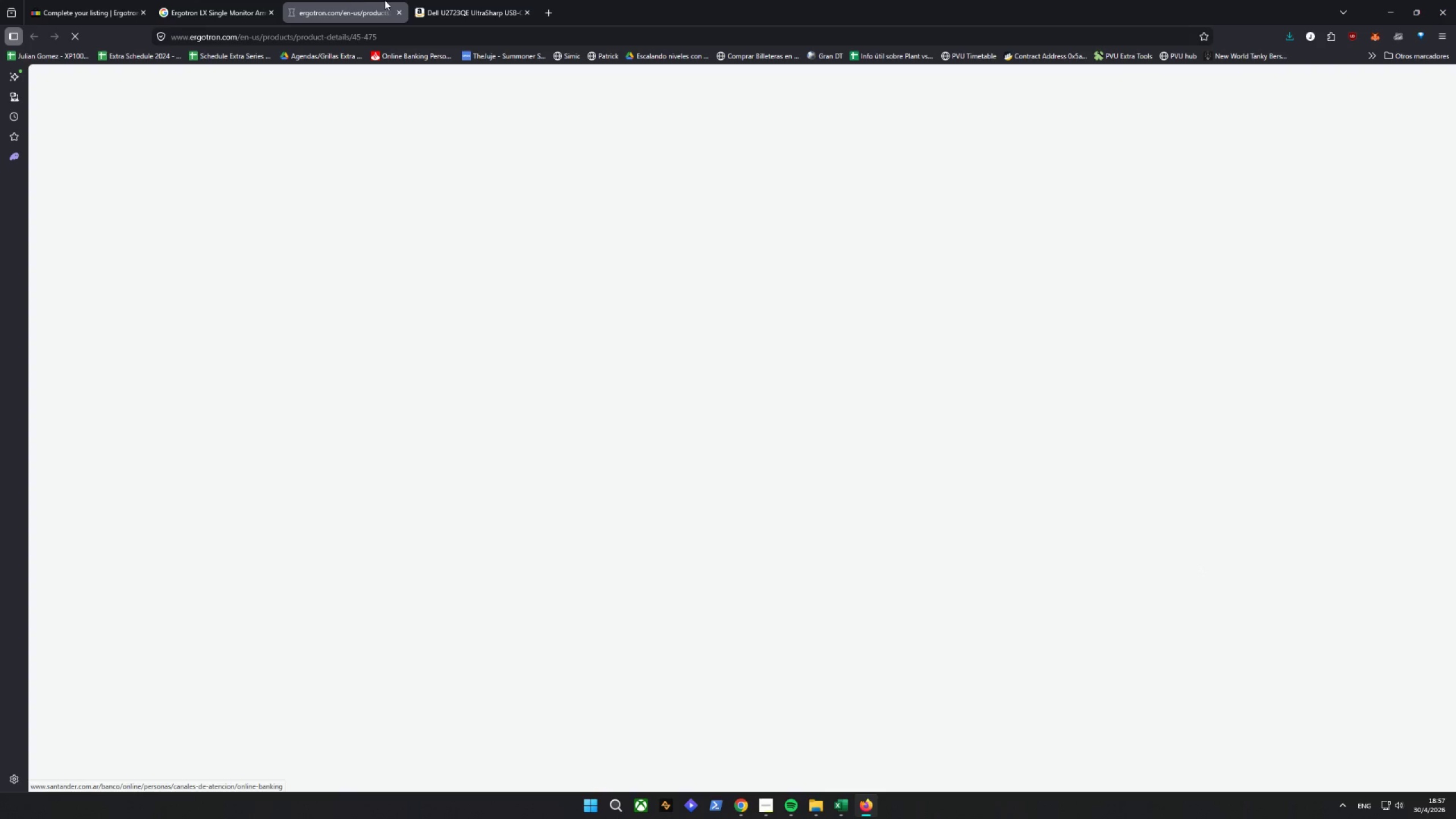 
left_click([397, 11])
 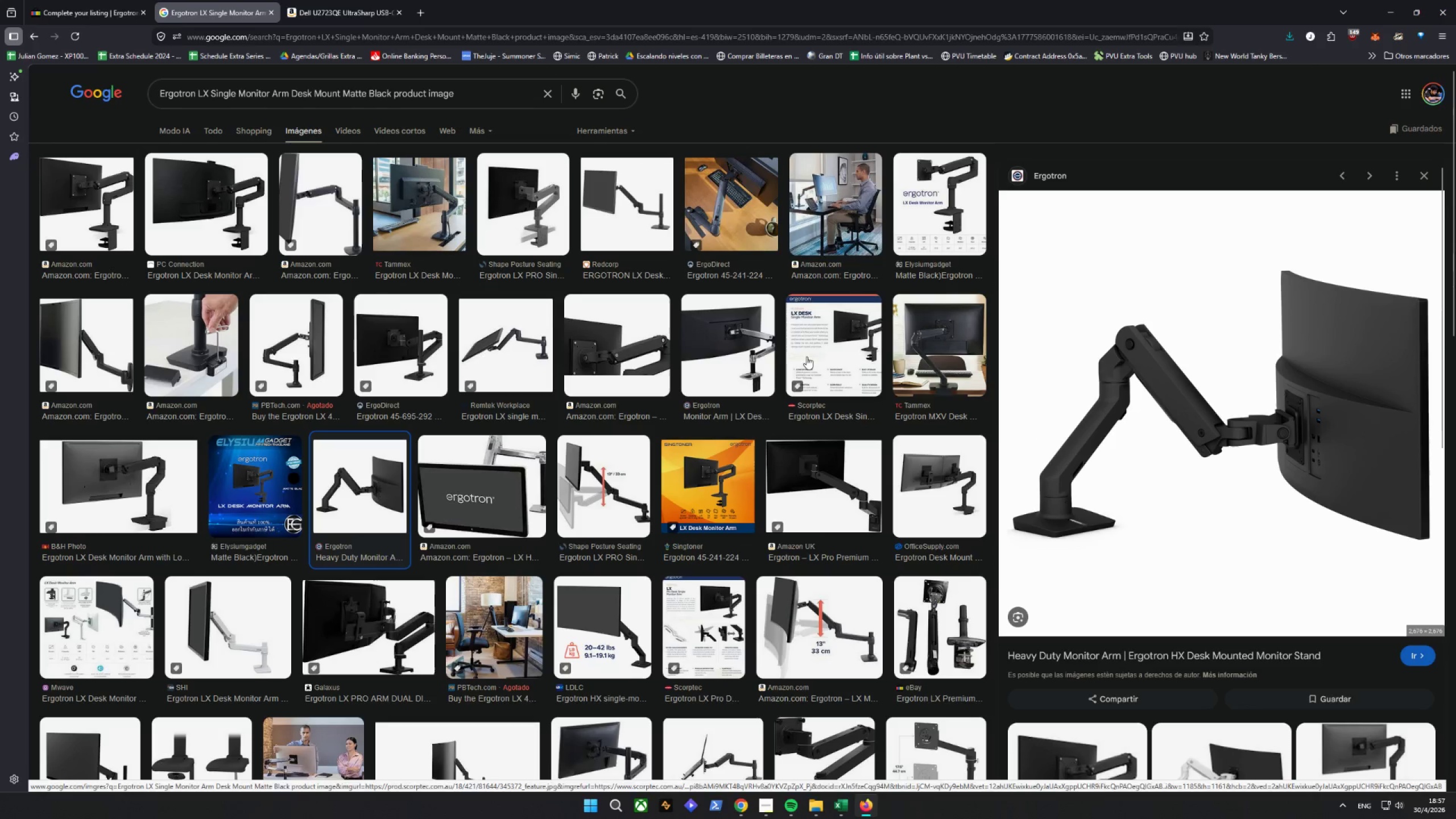 
left_click([519, 193])
 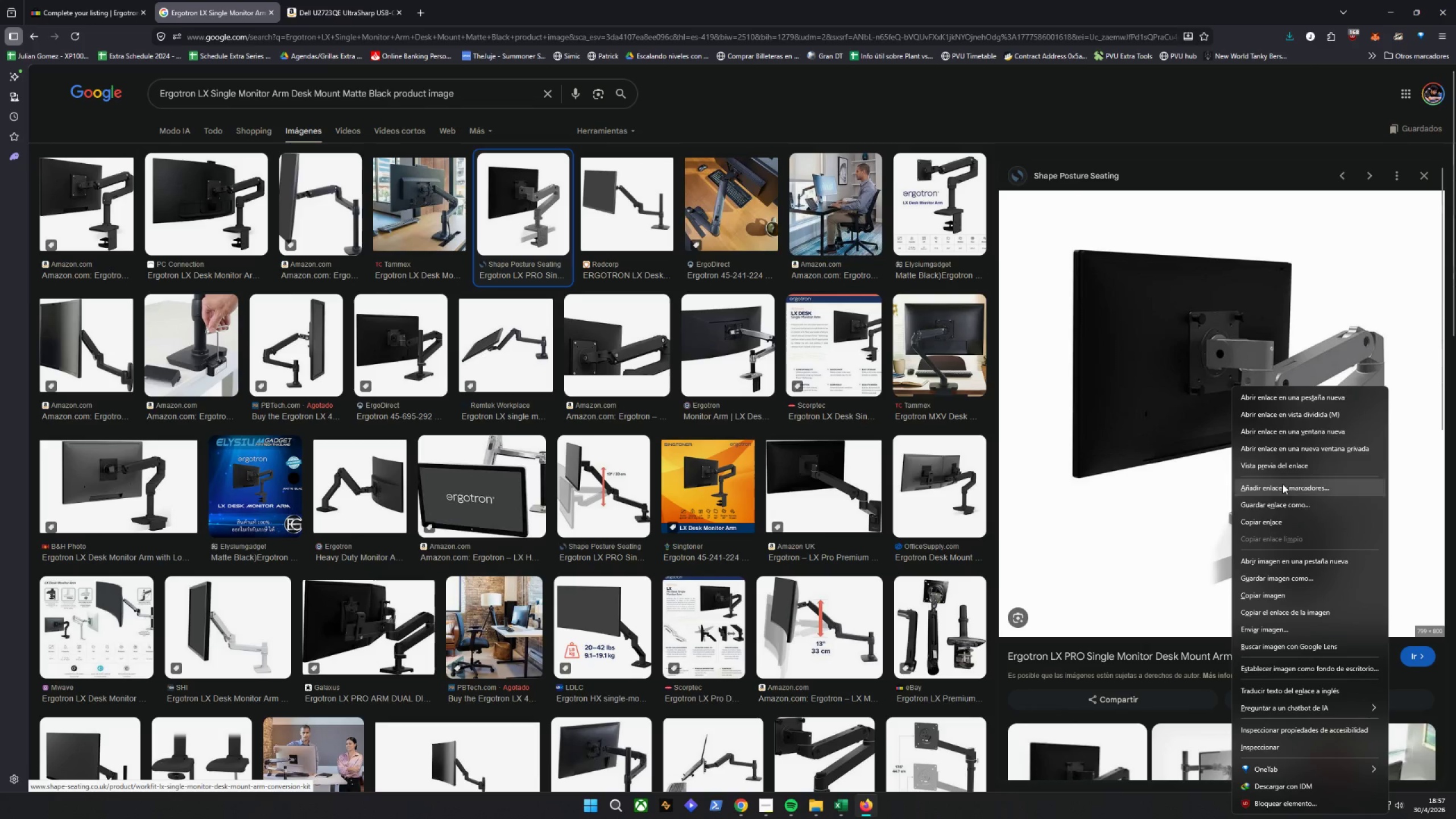 
left_click([1287, 584])
 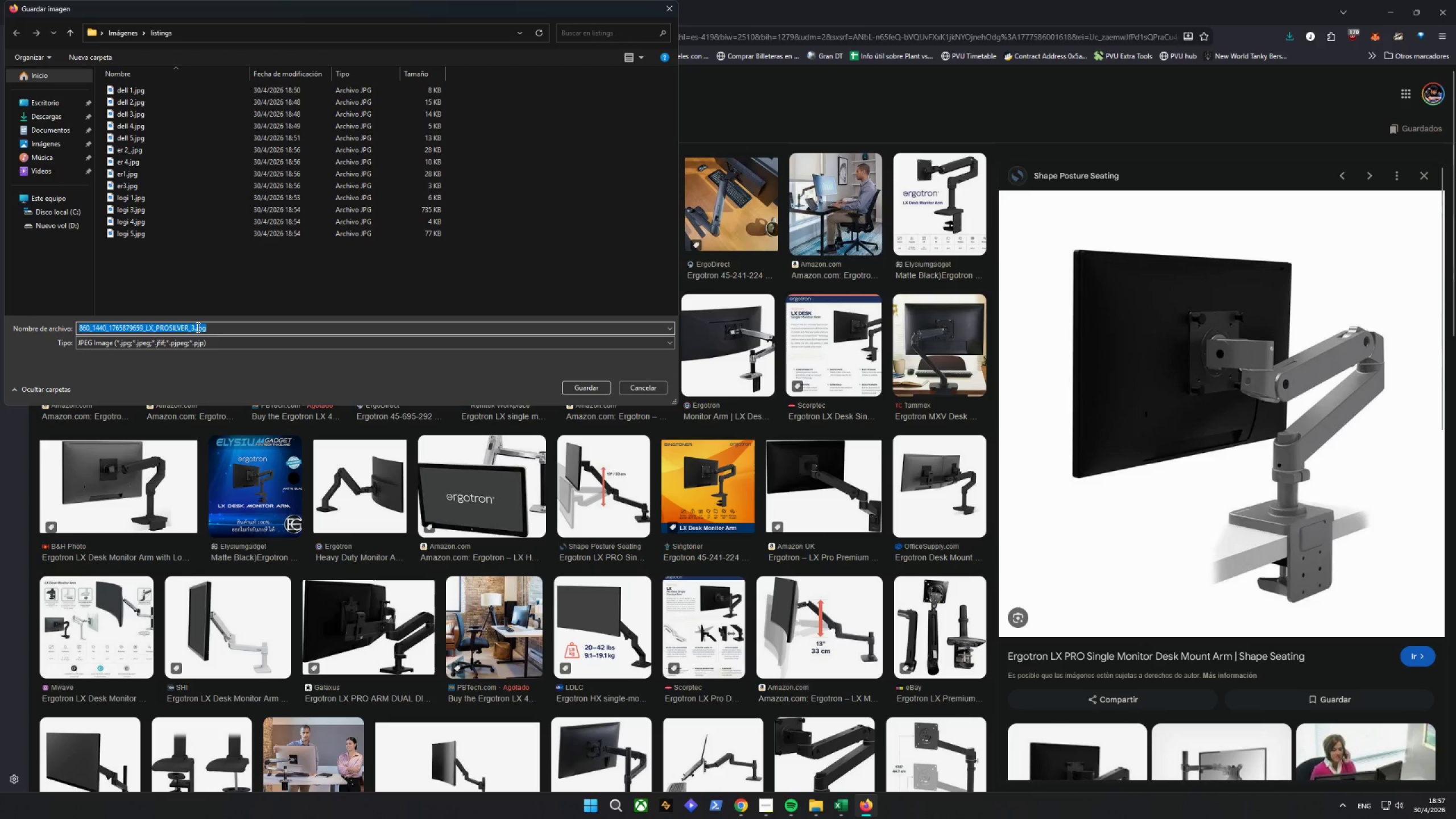 
left_click_drag(start_coordinate=[195, 326], to_coordinate=[0, 349])
 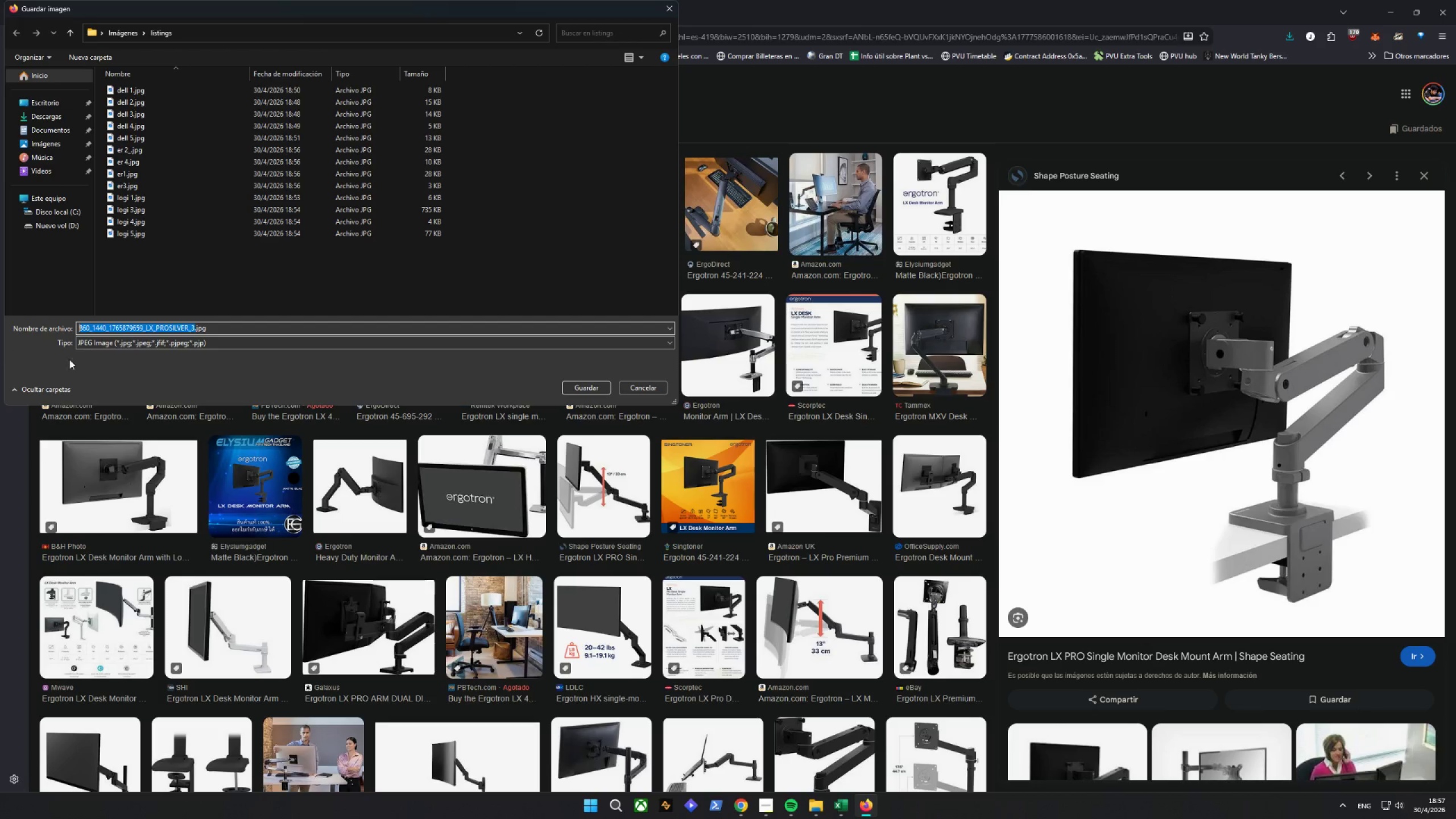 
type(222)
 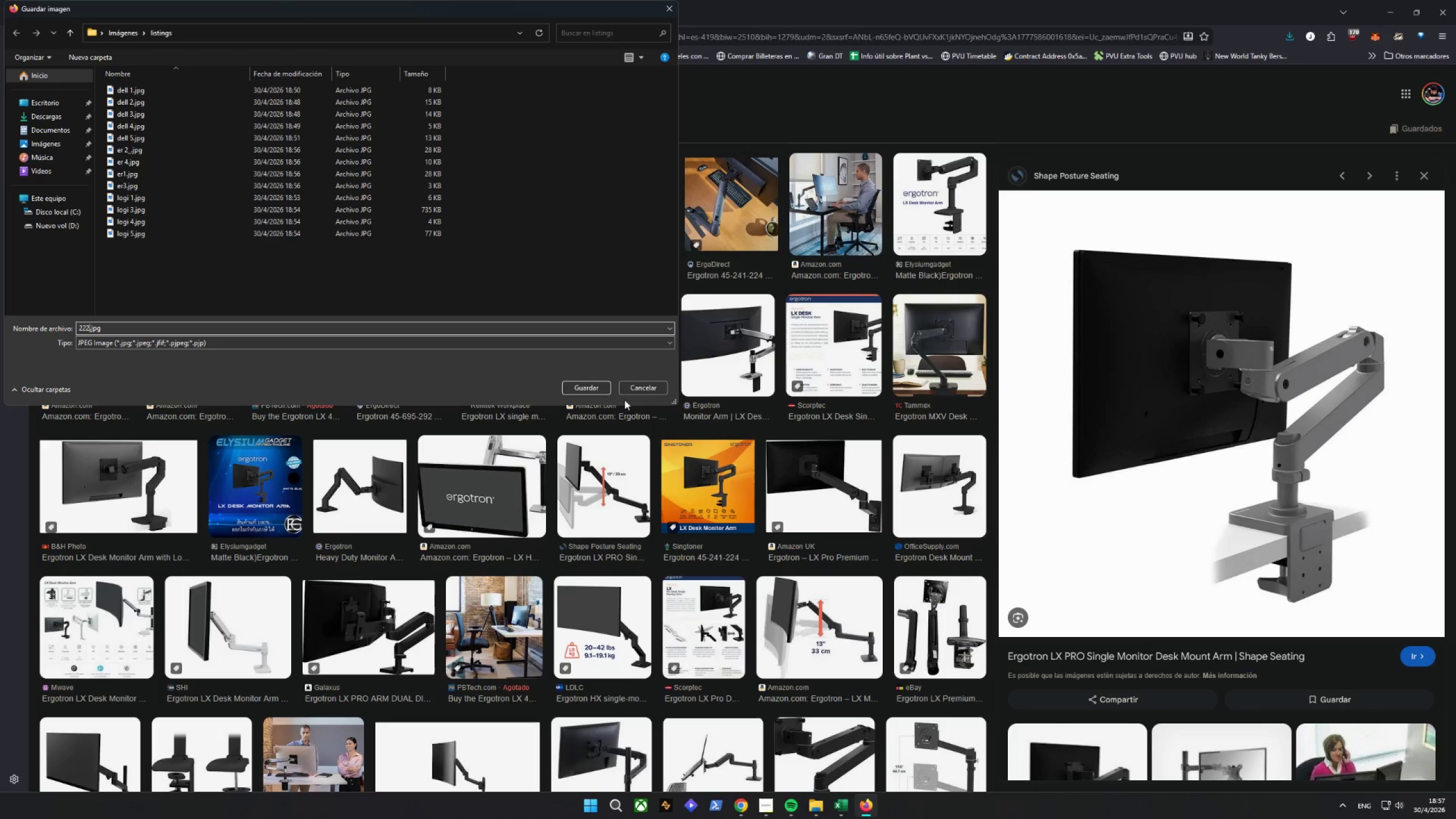 
left_click([567, 390])
 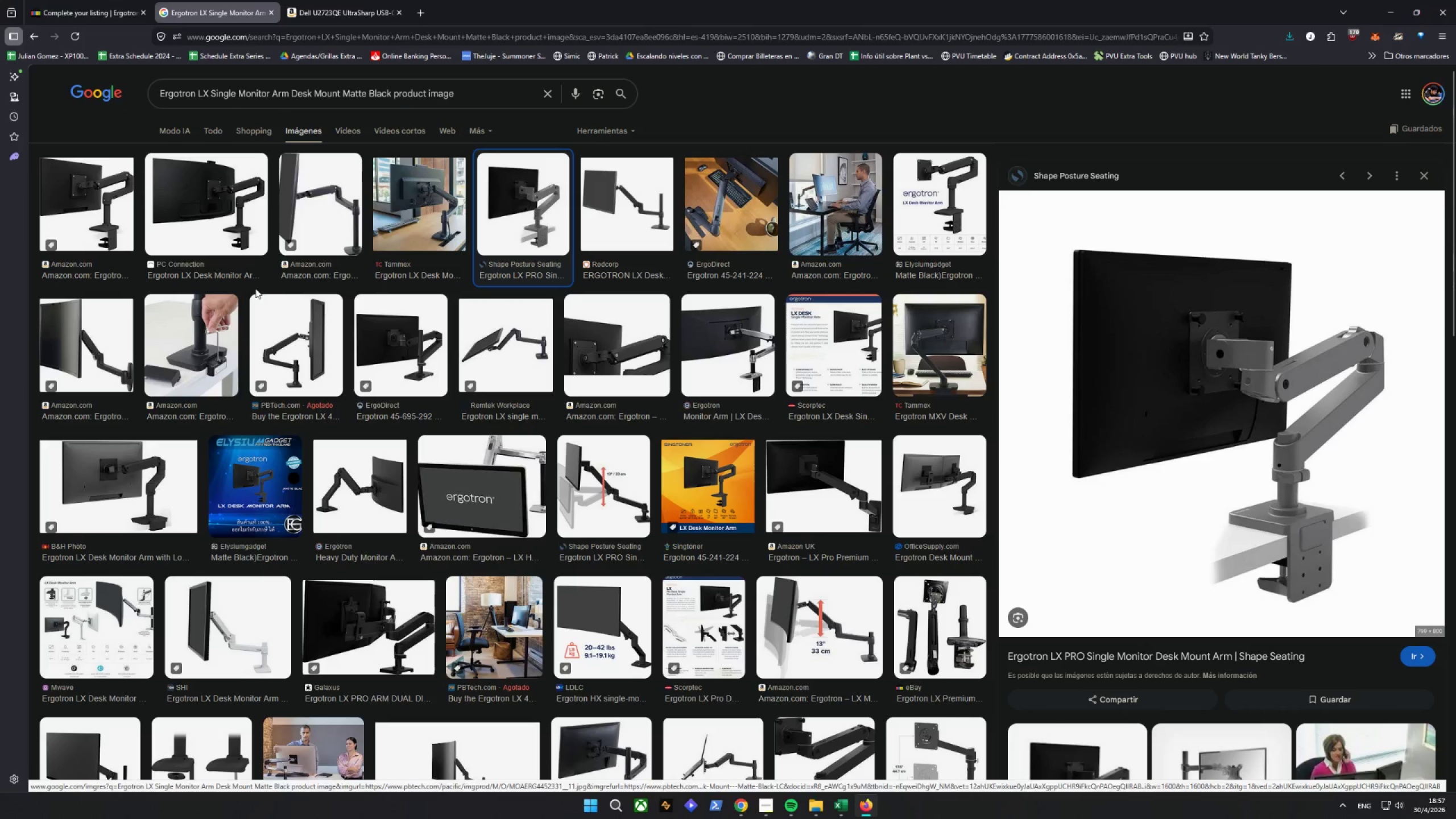 
left_click([88, 0])
 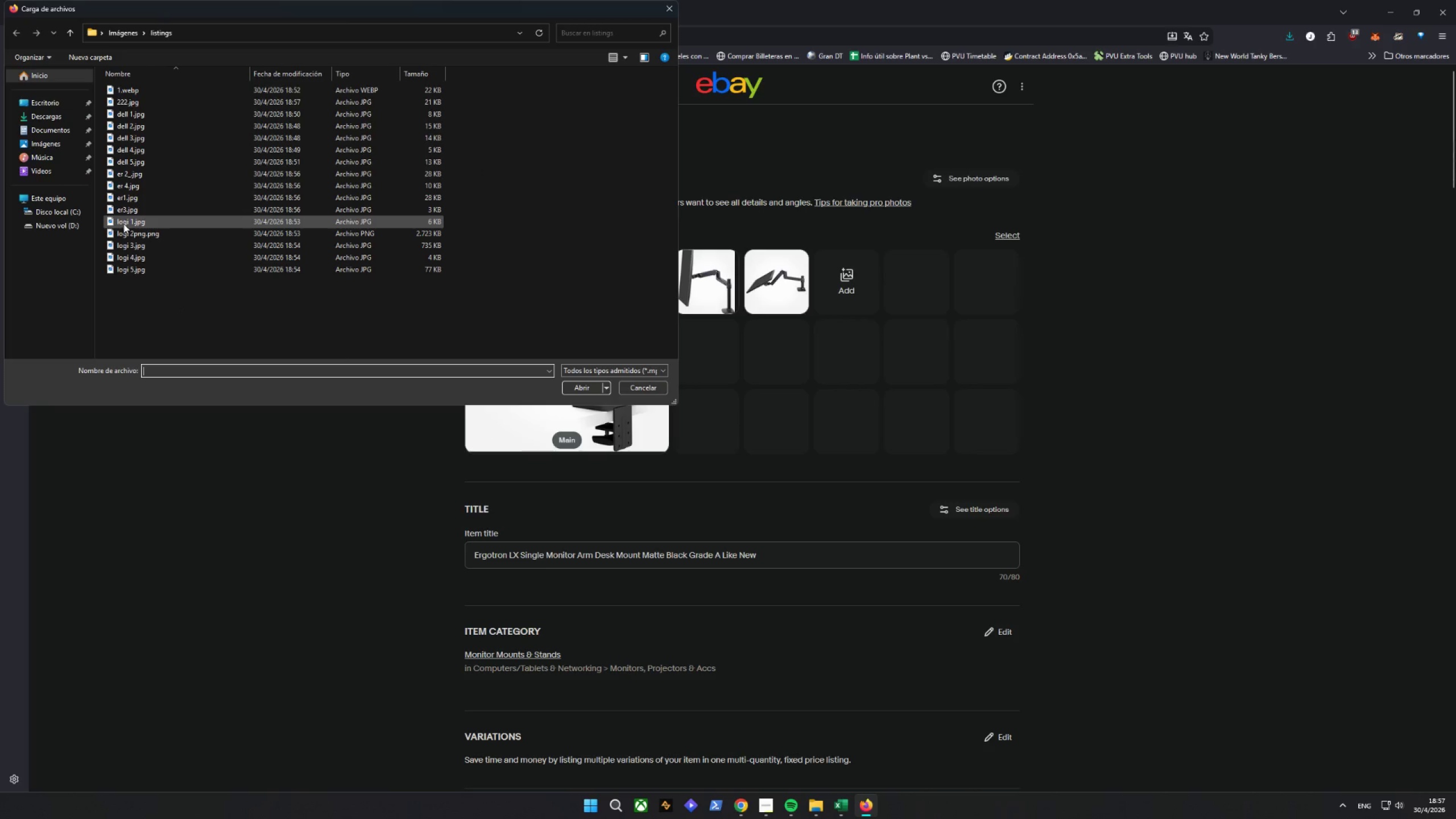 
left_click([133, 106])
 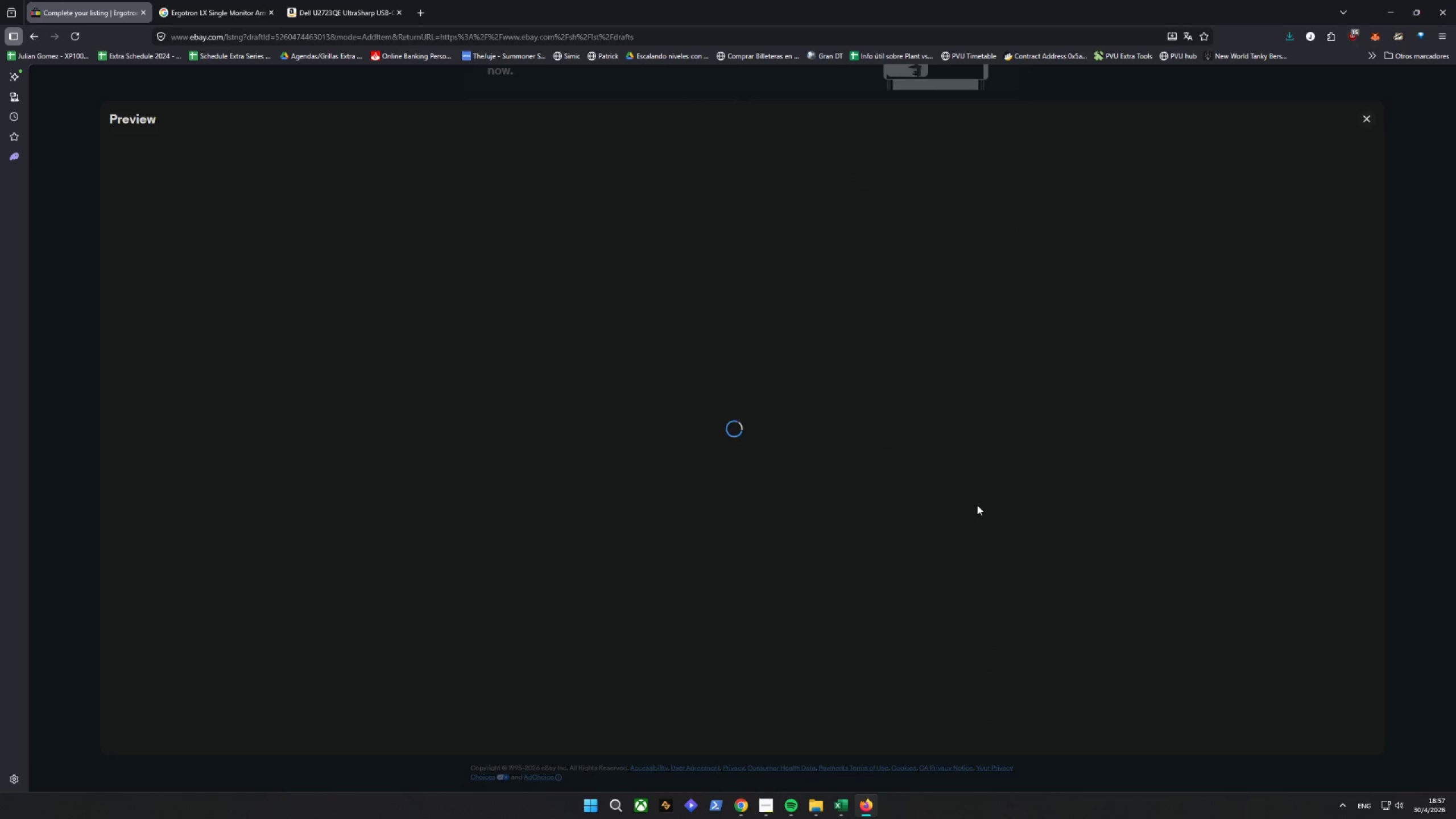 
wait(15.14)
 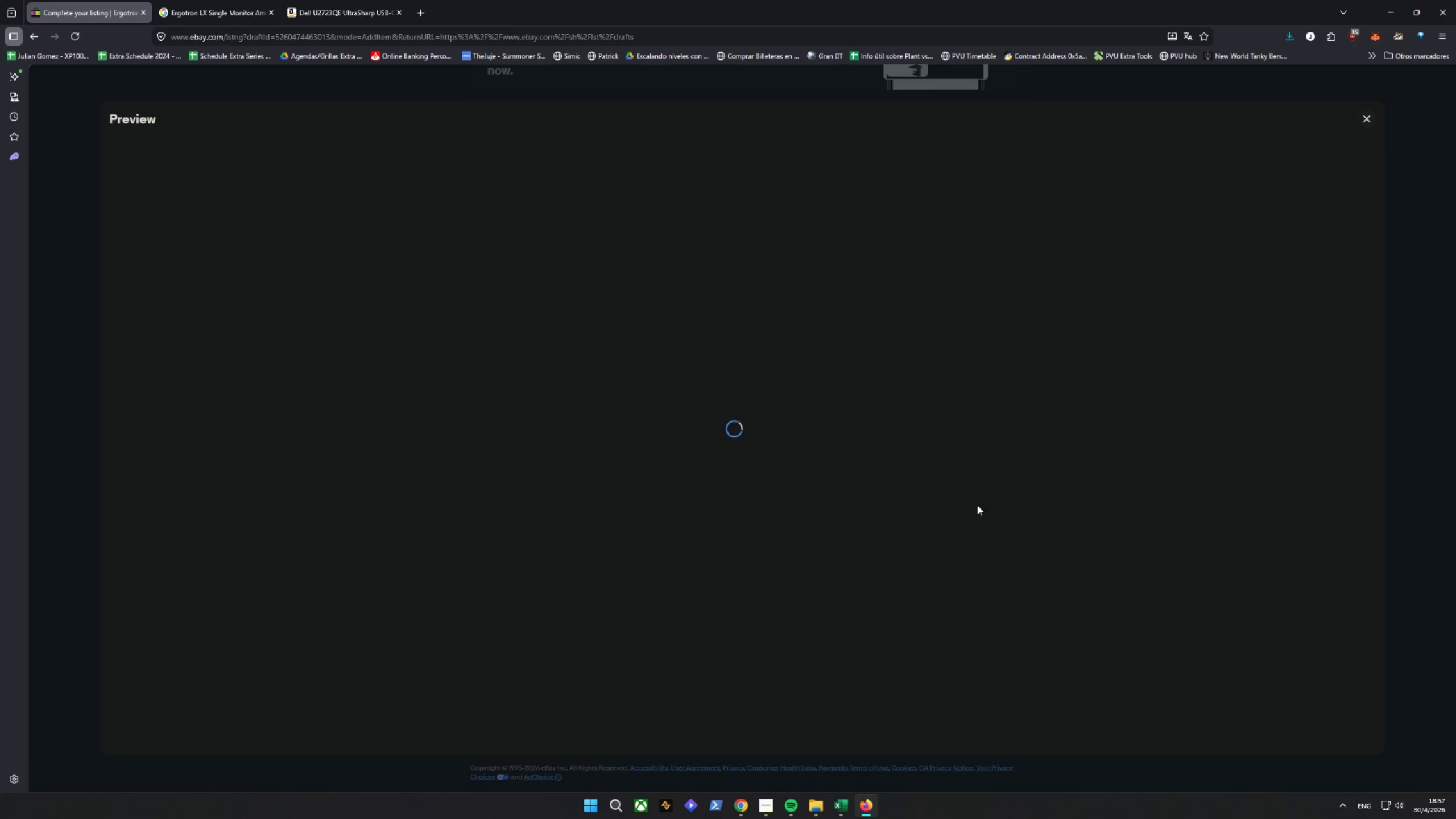 
scroll: coordinate [693, 439], scroll_direction: up, amount: 1.0
 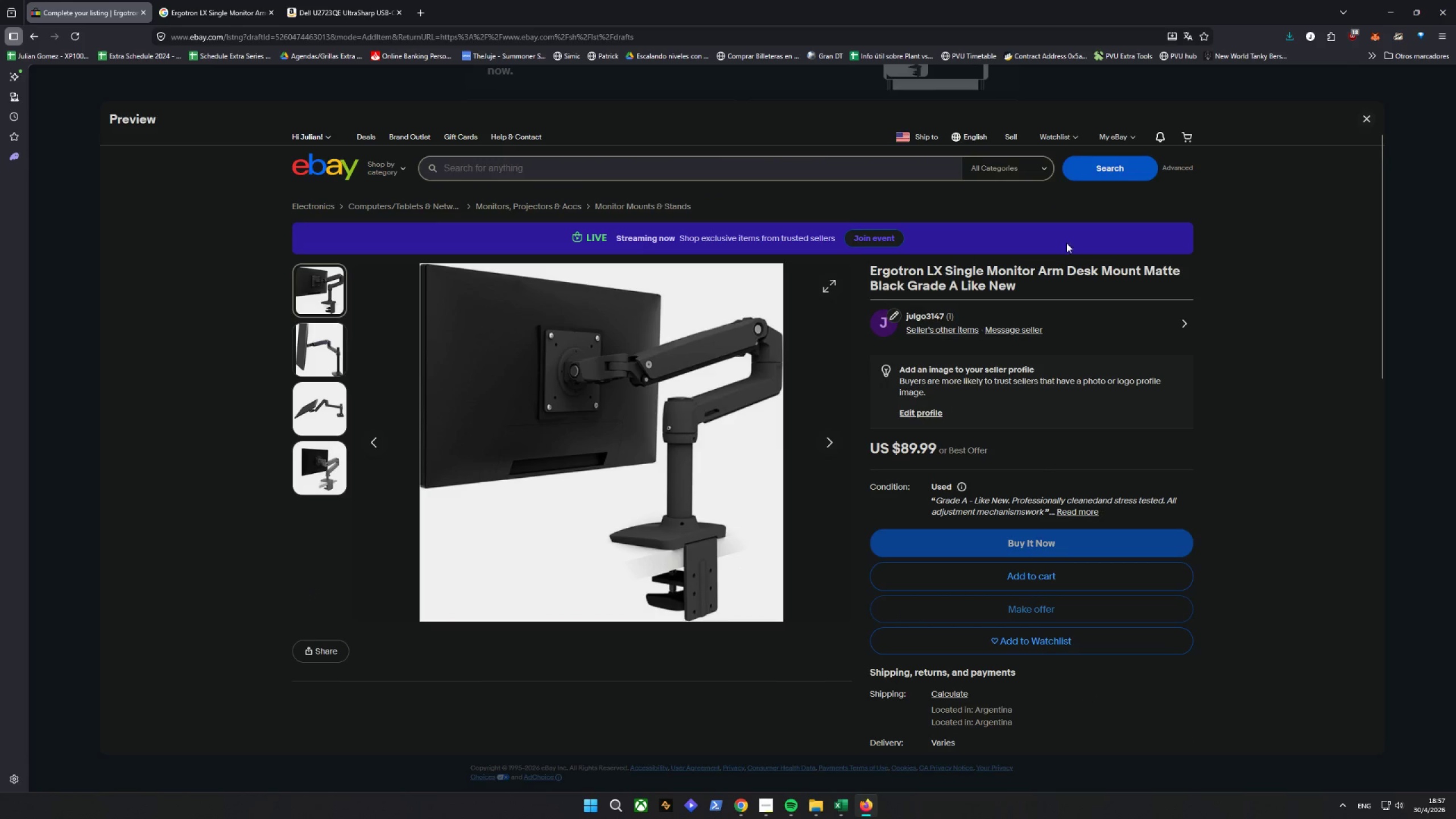 
scroll: coordinate [1141, 325], scroll_direction: down, amount: 22.0
 